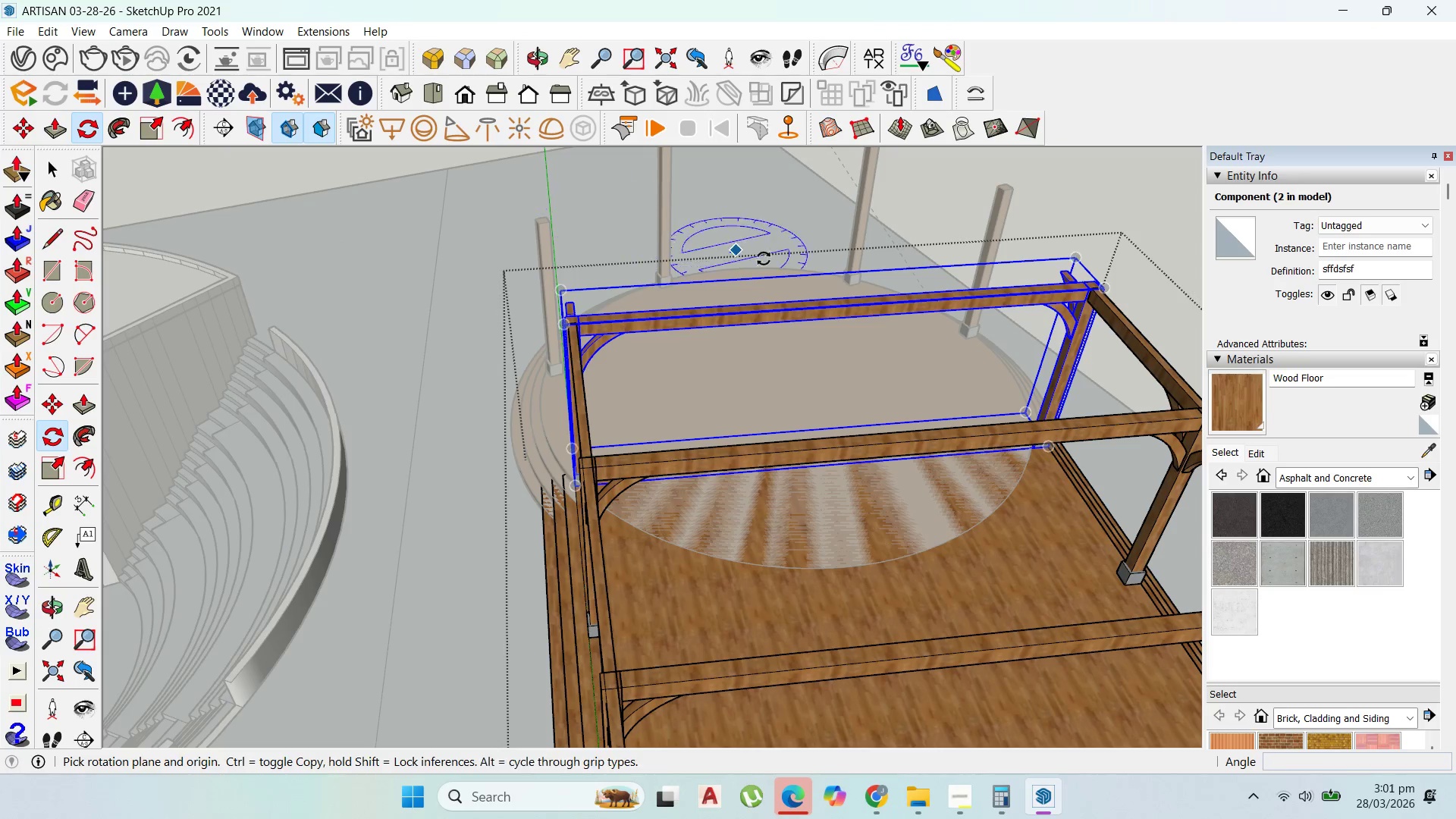 
scroll: coordinate [873, 309], scroll_direction: up, amount: 4.0
 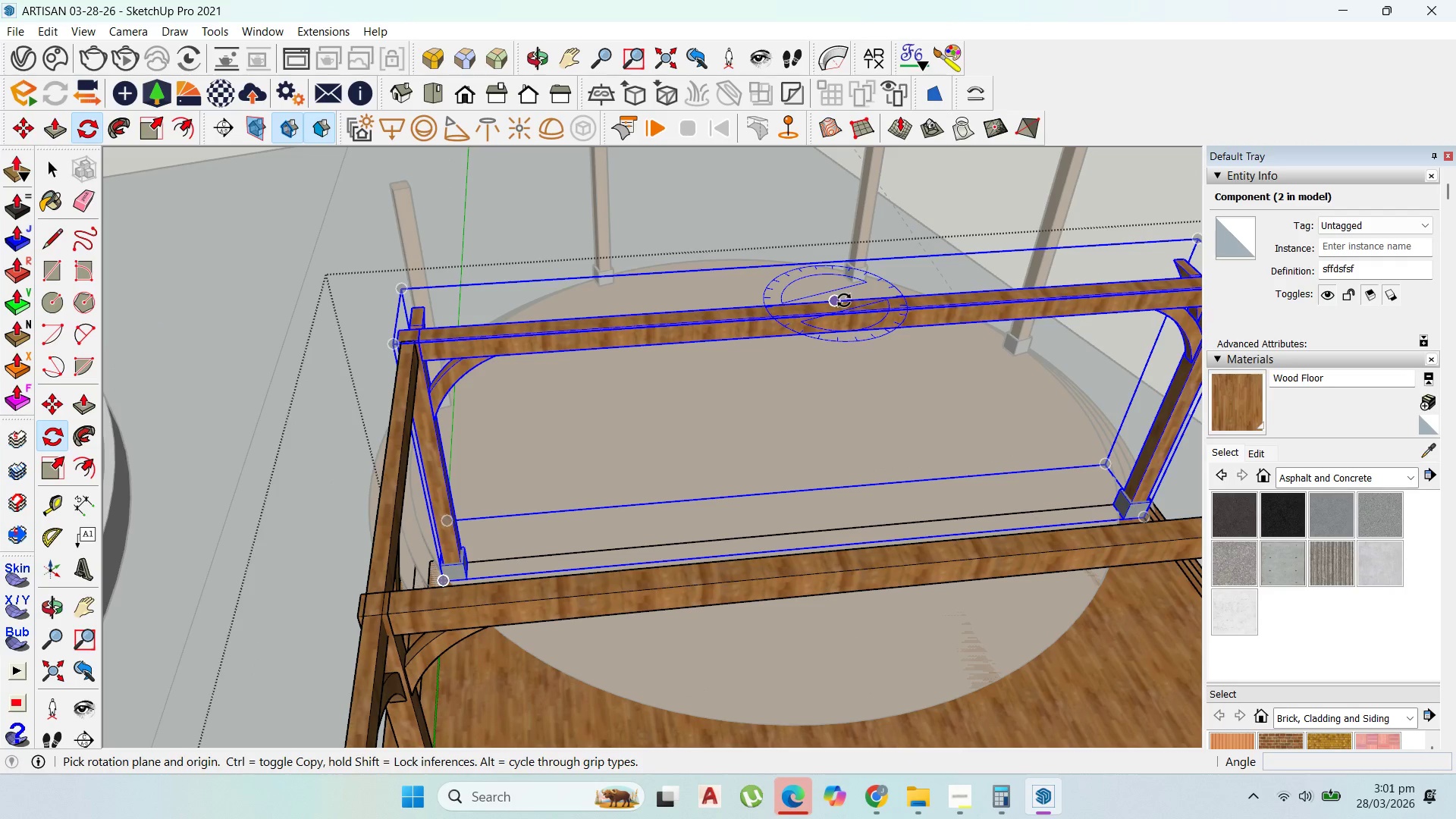 
left_click([843, 300])
 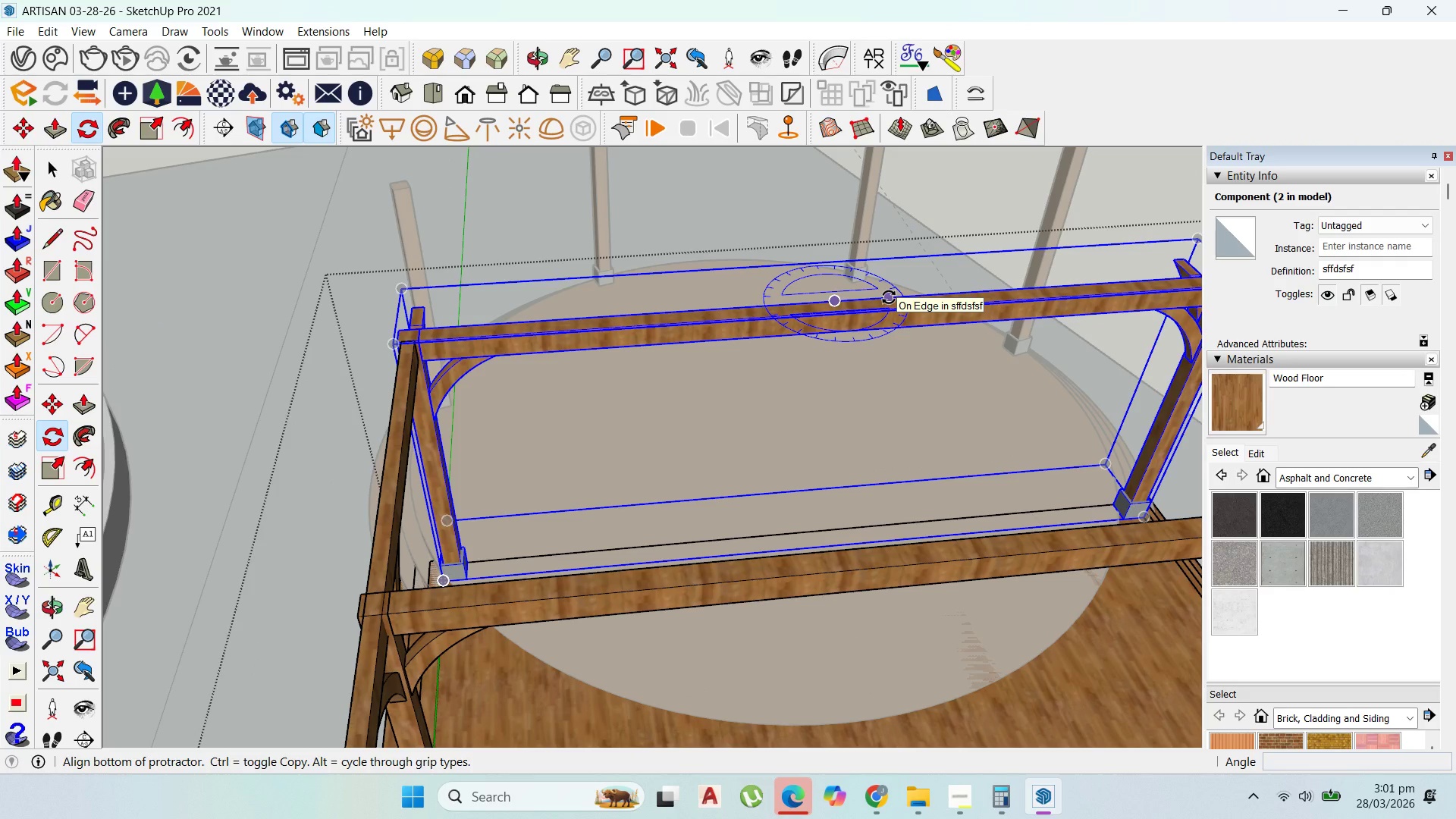 
left_click([890, 297])
 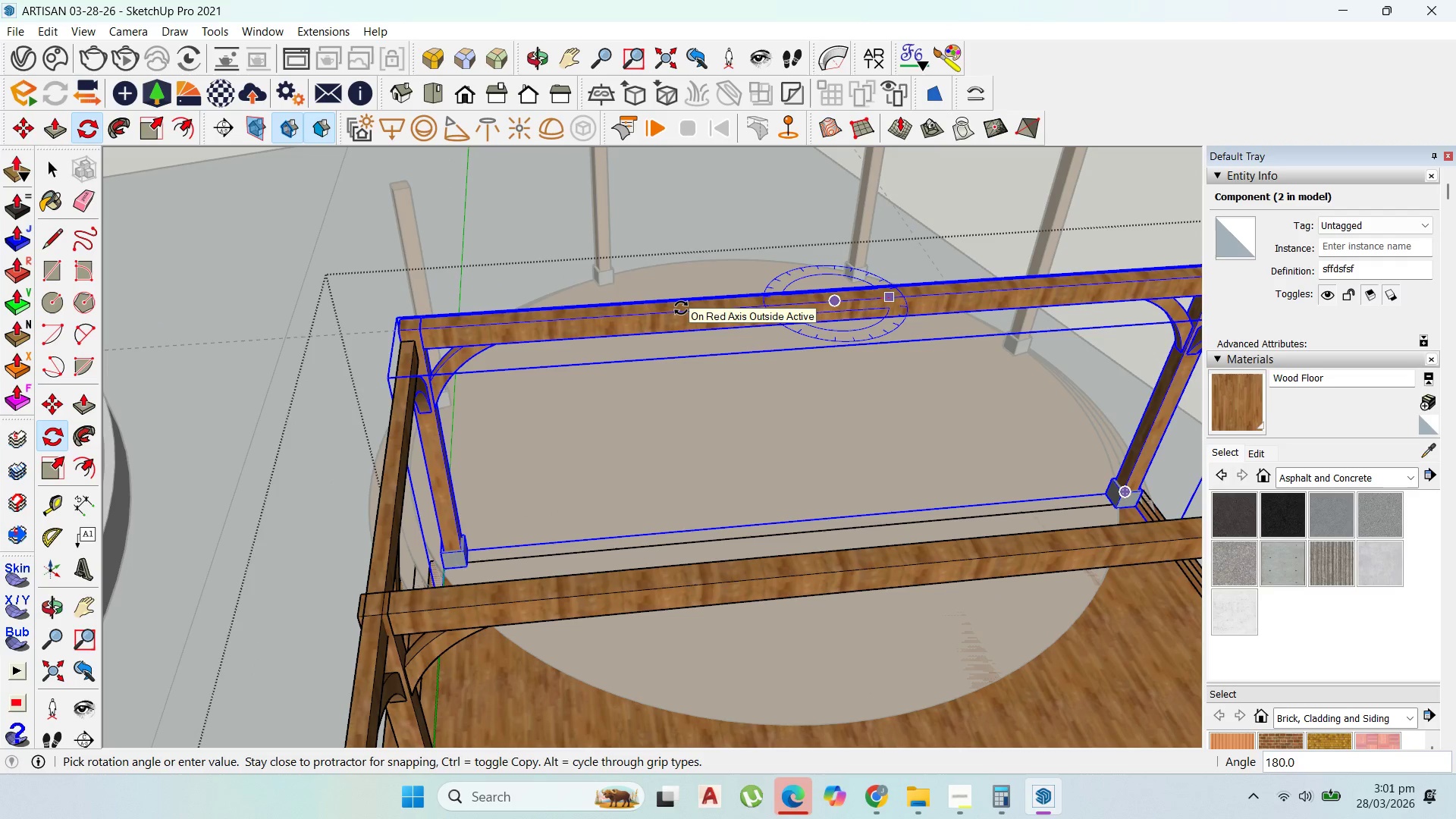 
left_click([681, 308])
 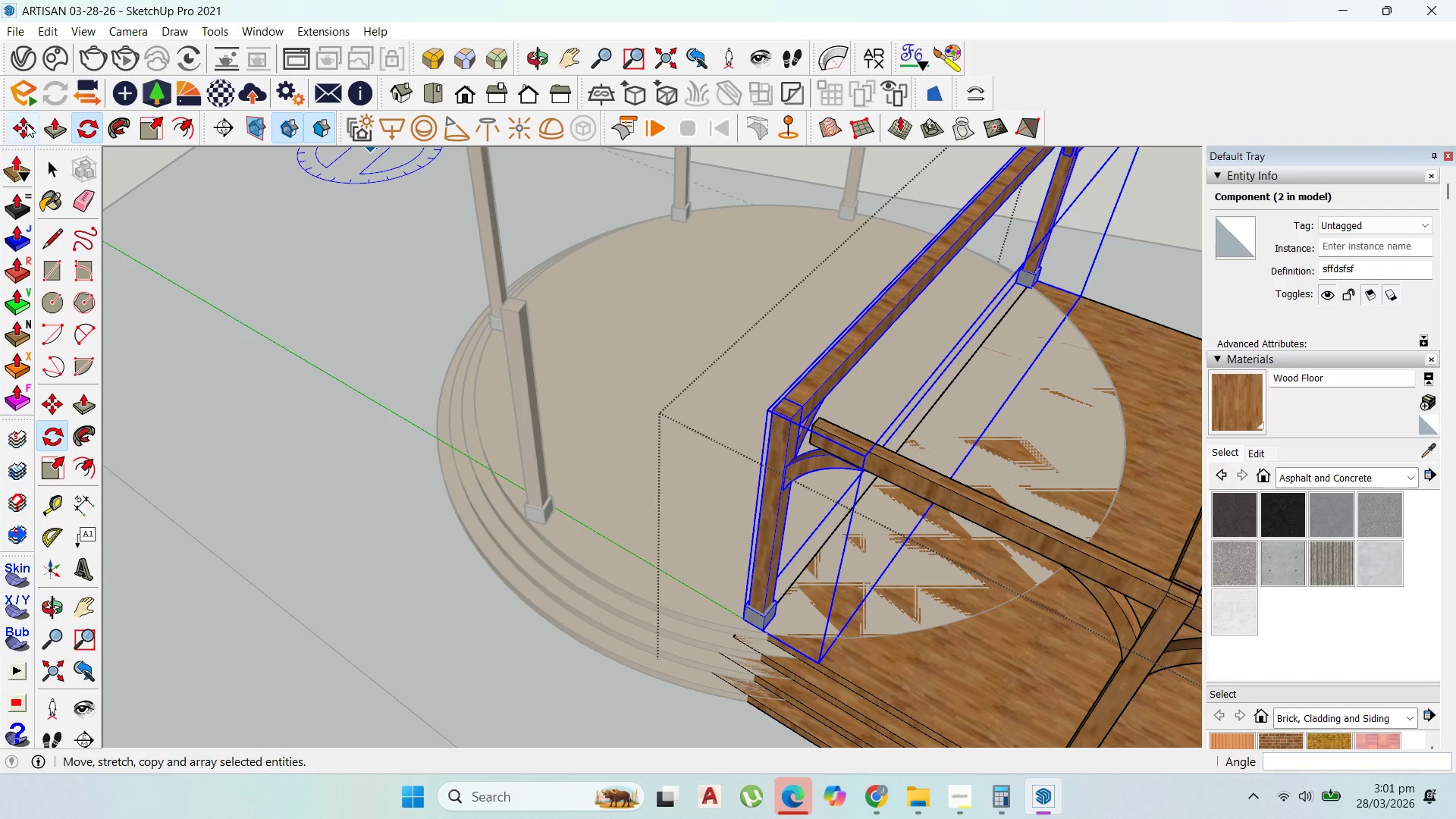 
scroll: coordinate [789, 406], scroll_direction: up, amount: 6.0
 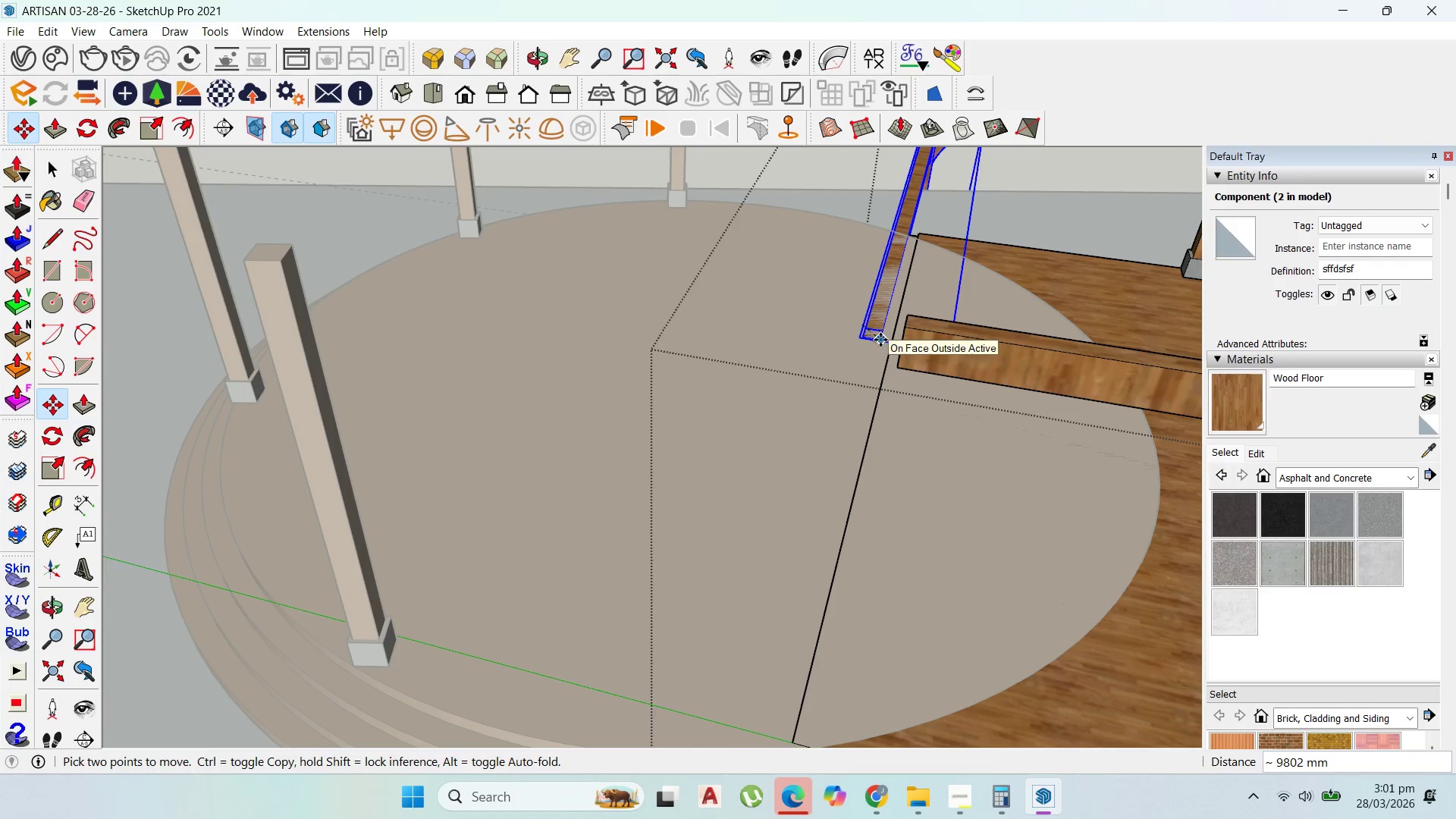 
hold_key(key=ShiftLeft, duration=0.91)
left_click([910, 325])
 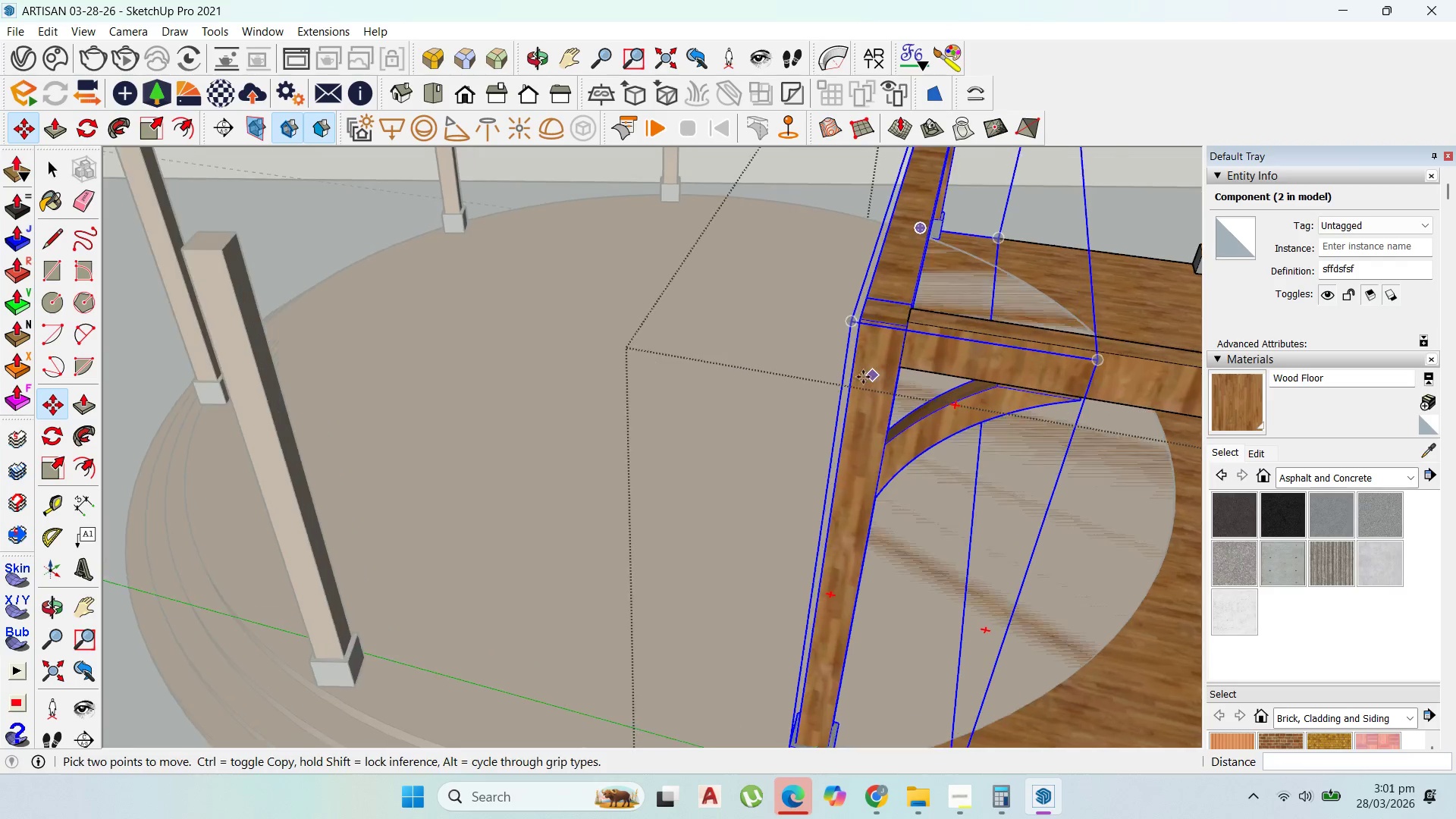 
scroll: coordinate [879, 374], scroll_direction: up, amount: 1.0
 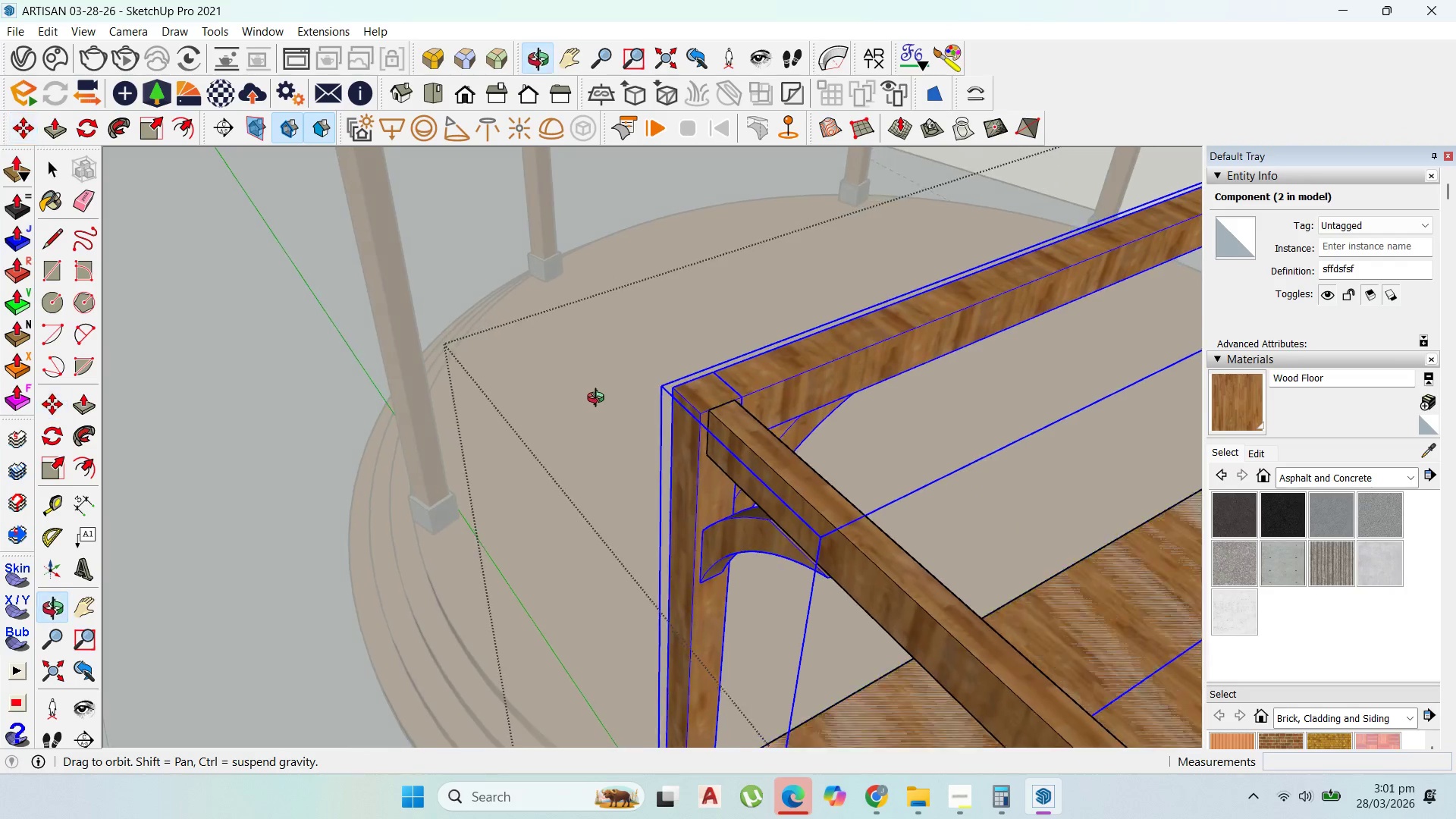 
scroll: coordinate [778, 433], scroll_direction: down, amount: 12.0
 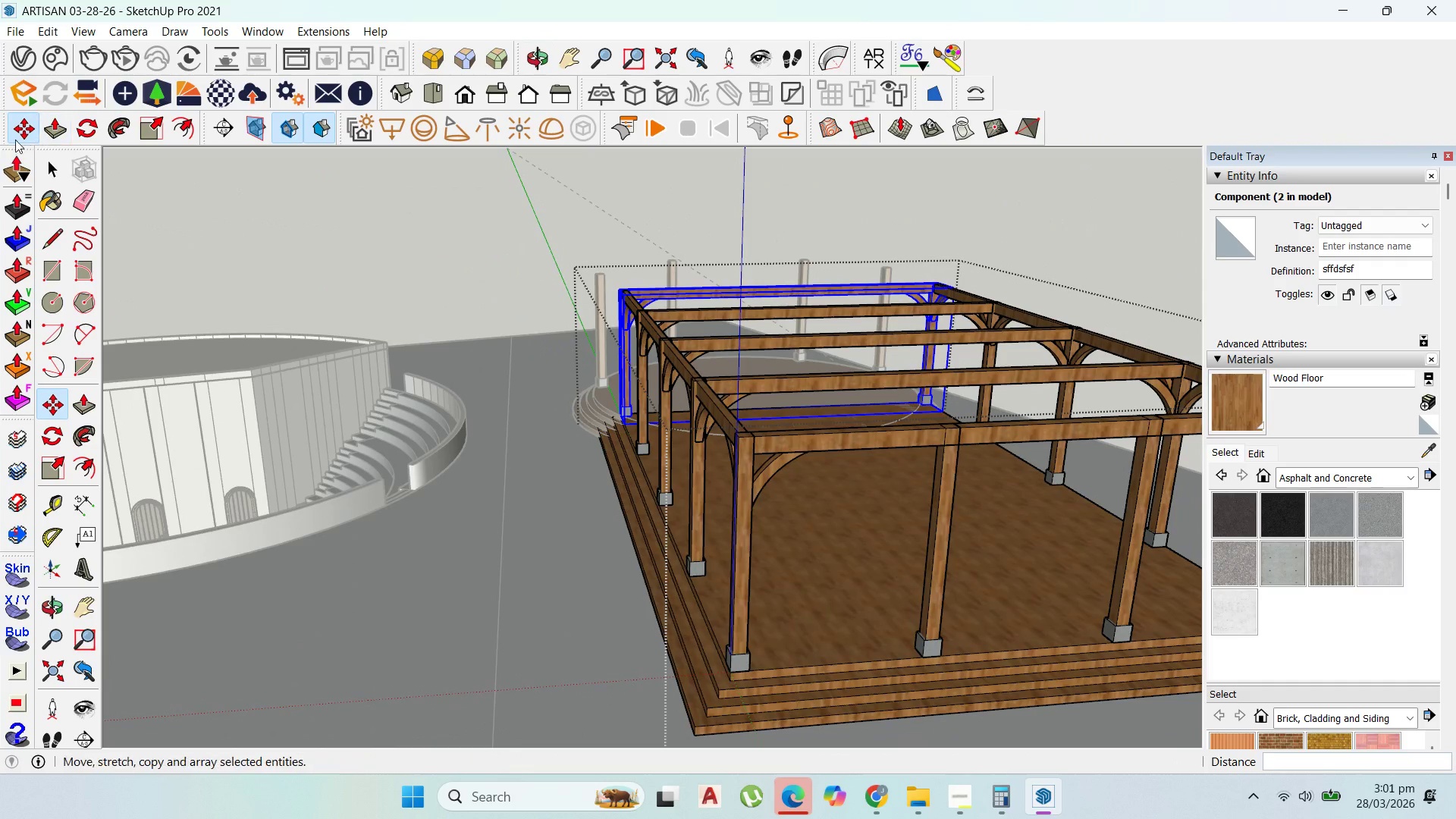 
left_click([45, 162])
 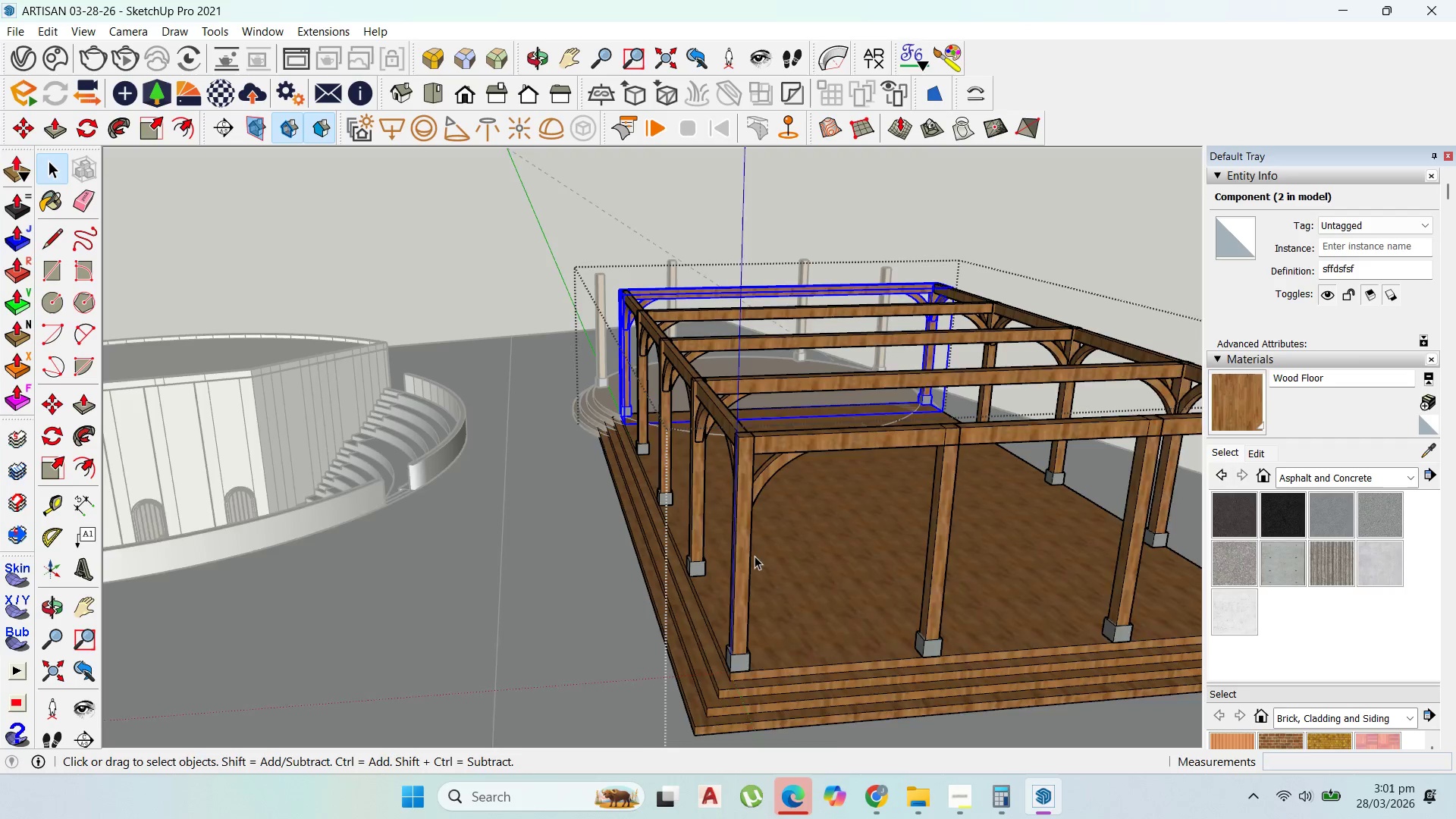 
scroll: coordinate [755, 556], scroll_direction: up, amount: 1.0
 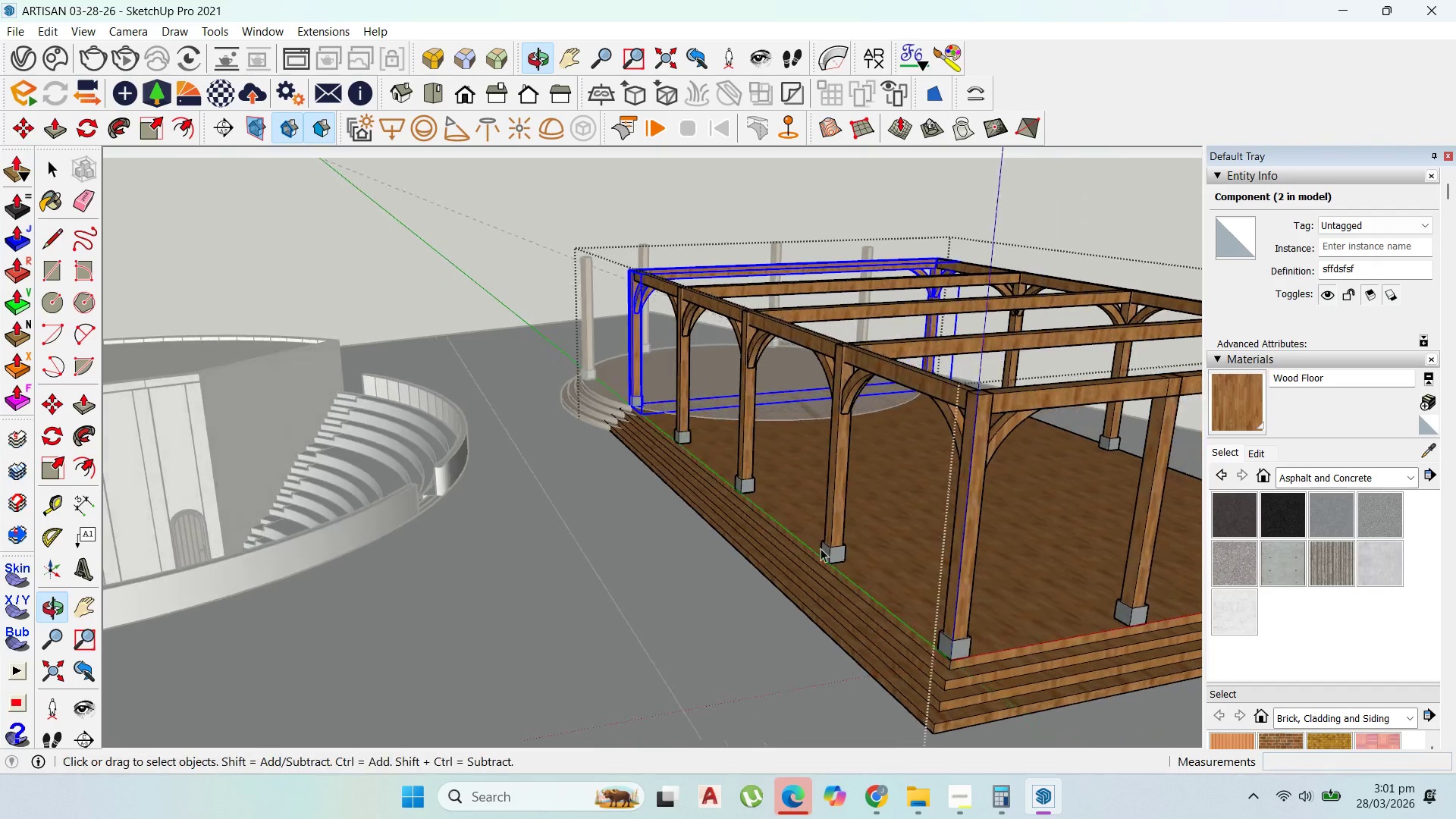 
scroll: coordinate [899, 537], scroll_direction: down, amount: 5.0
 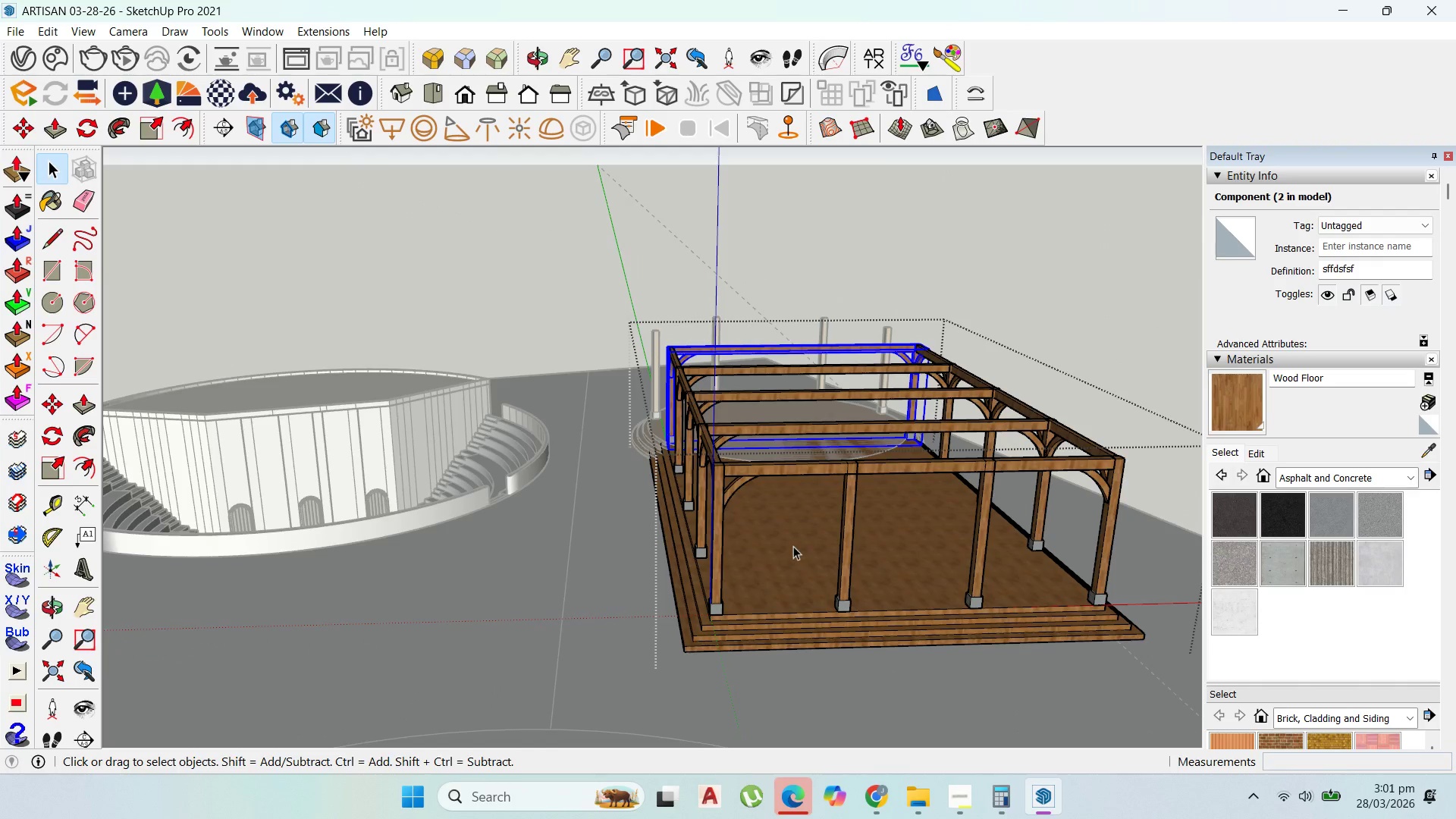 
scroll: coordinate [745, 495], scroll_direction: up, amount: 5.0
 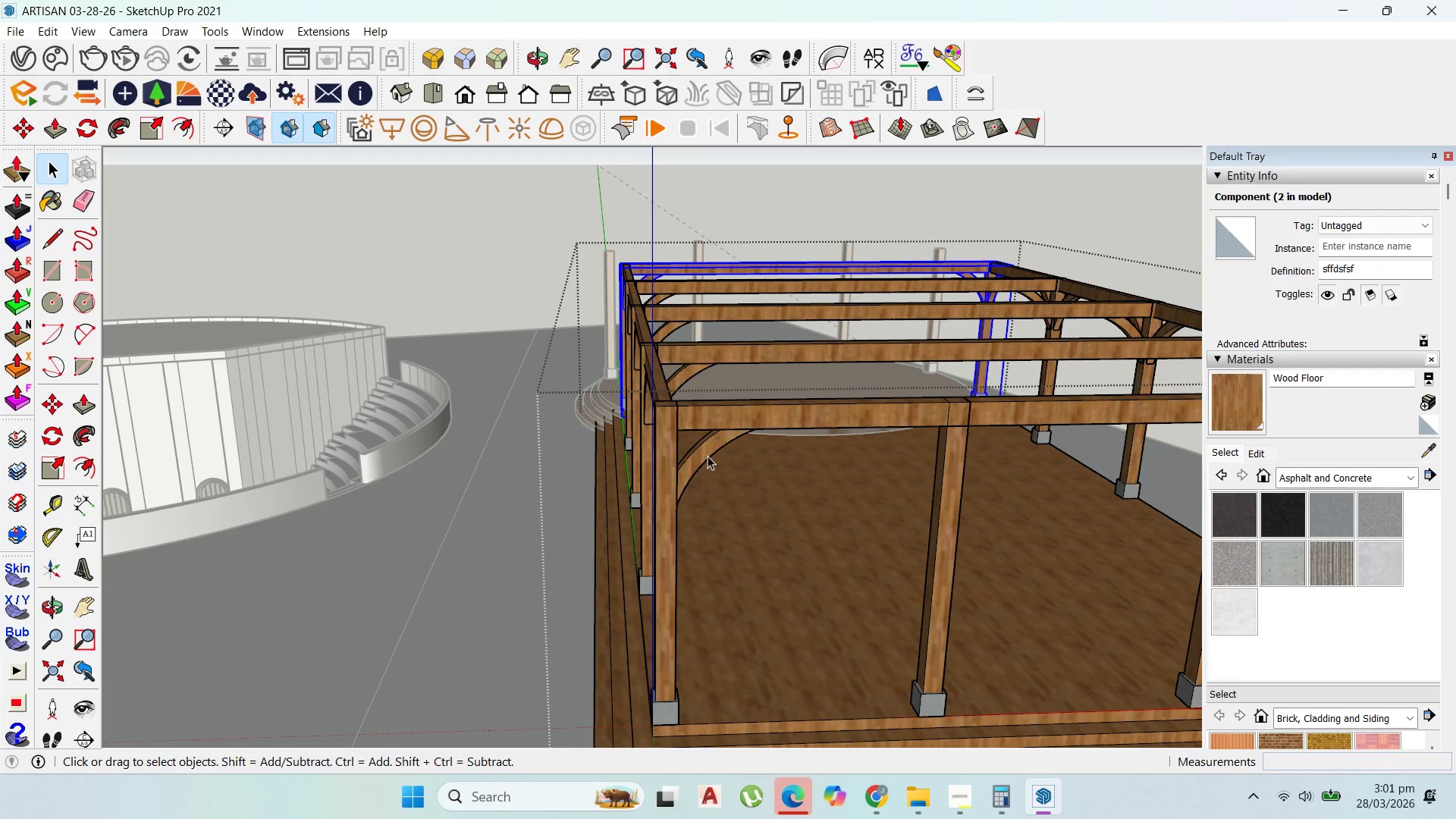 
double_click([708, 456])
 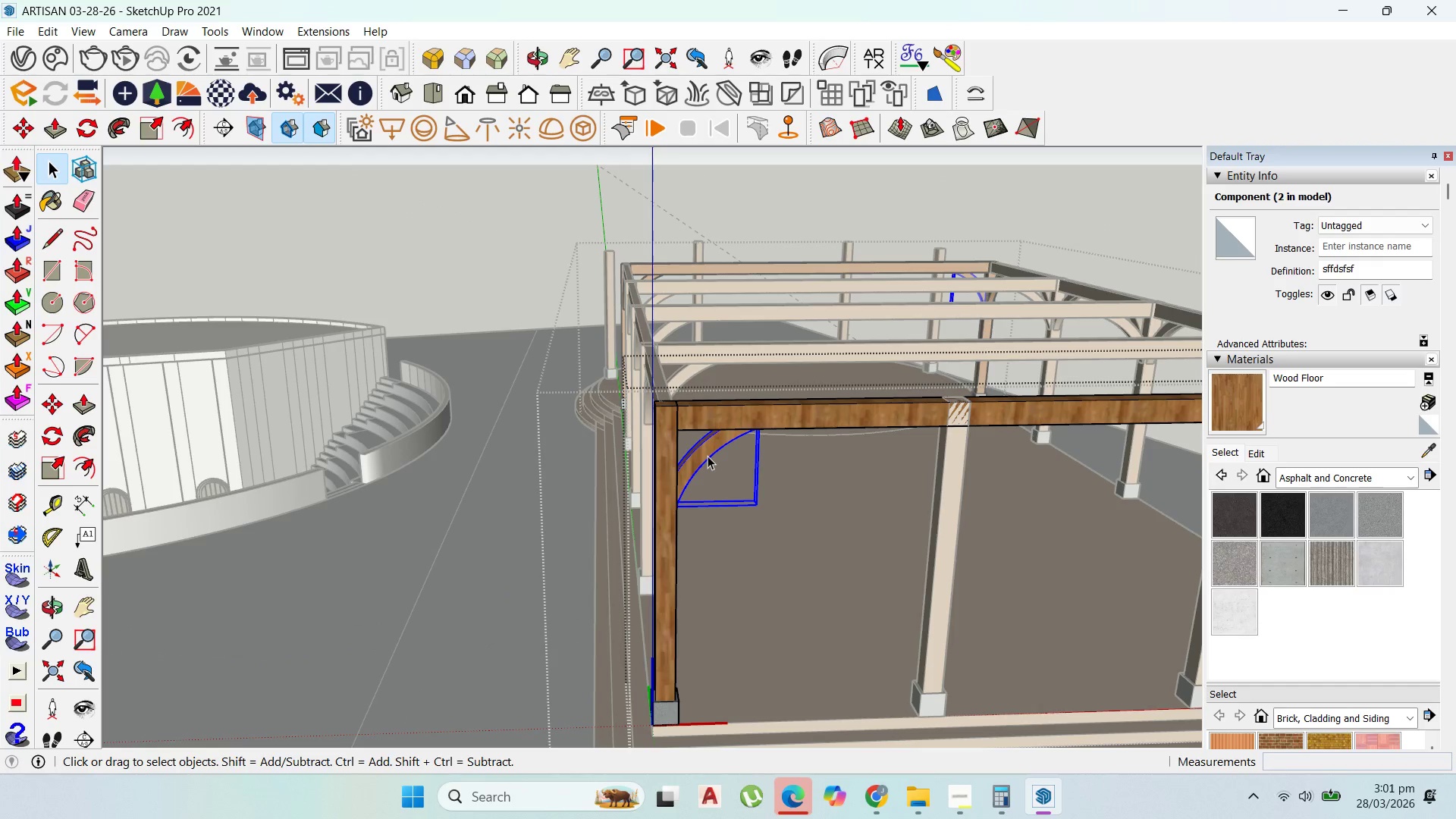 
triple_click([708, 456])
 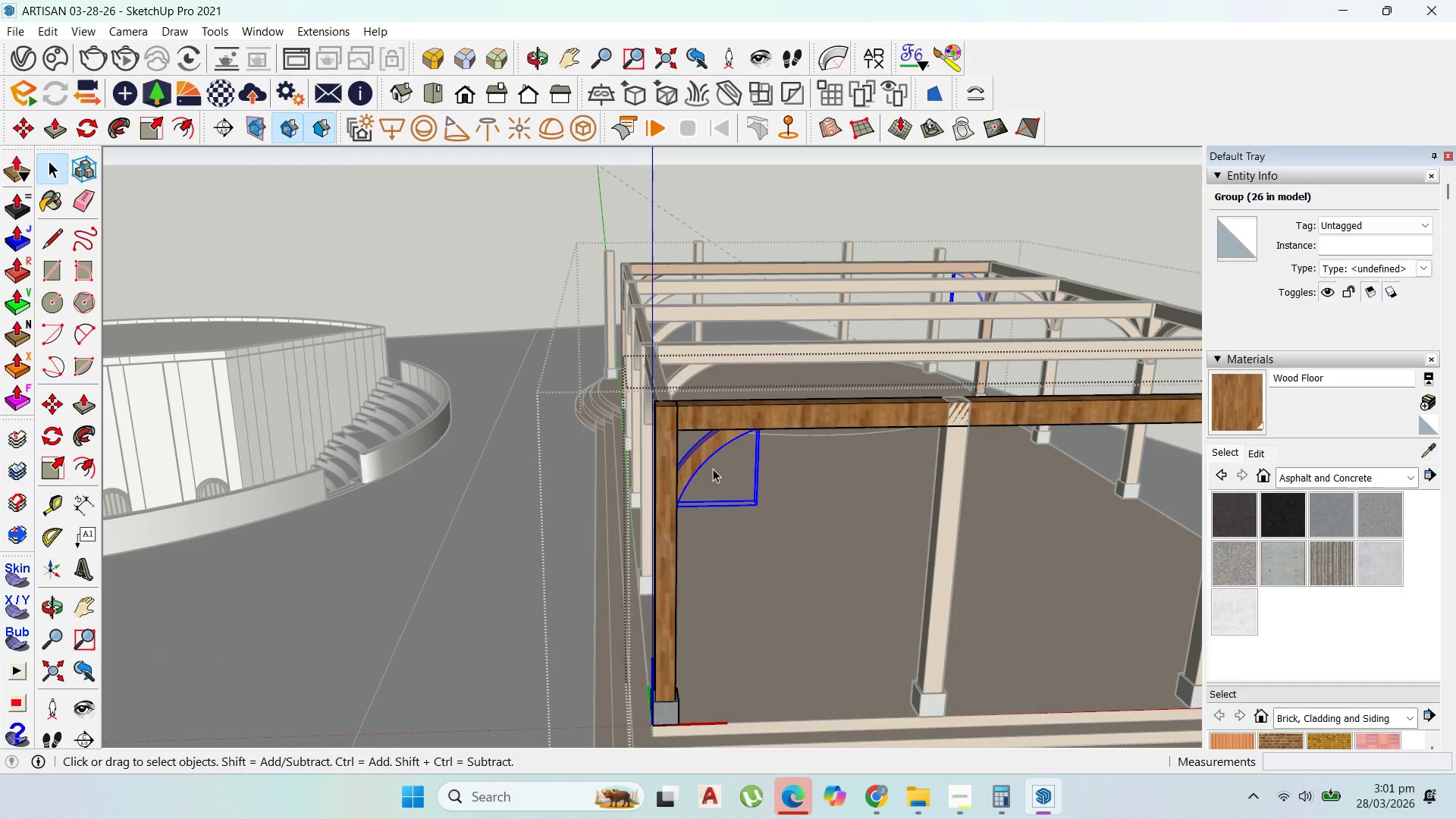 
key(Control+C)
 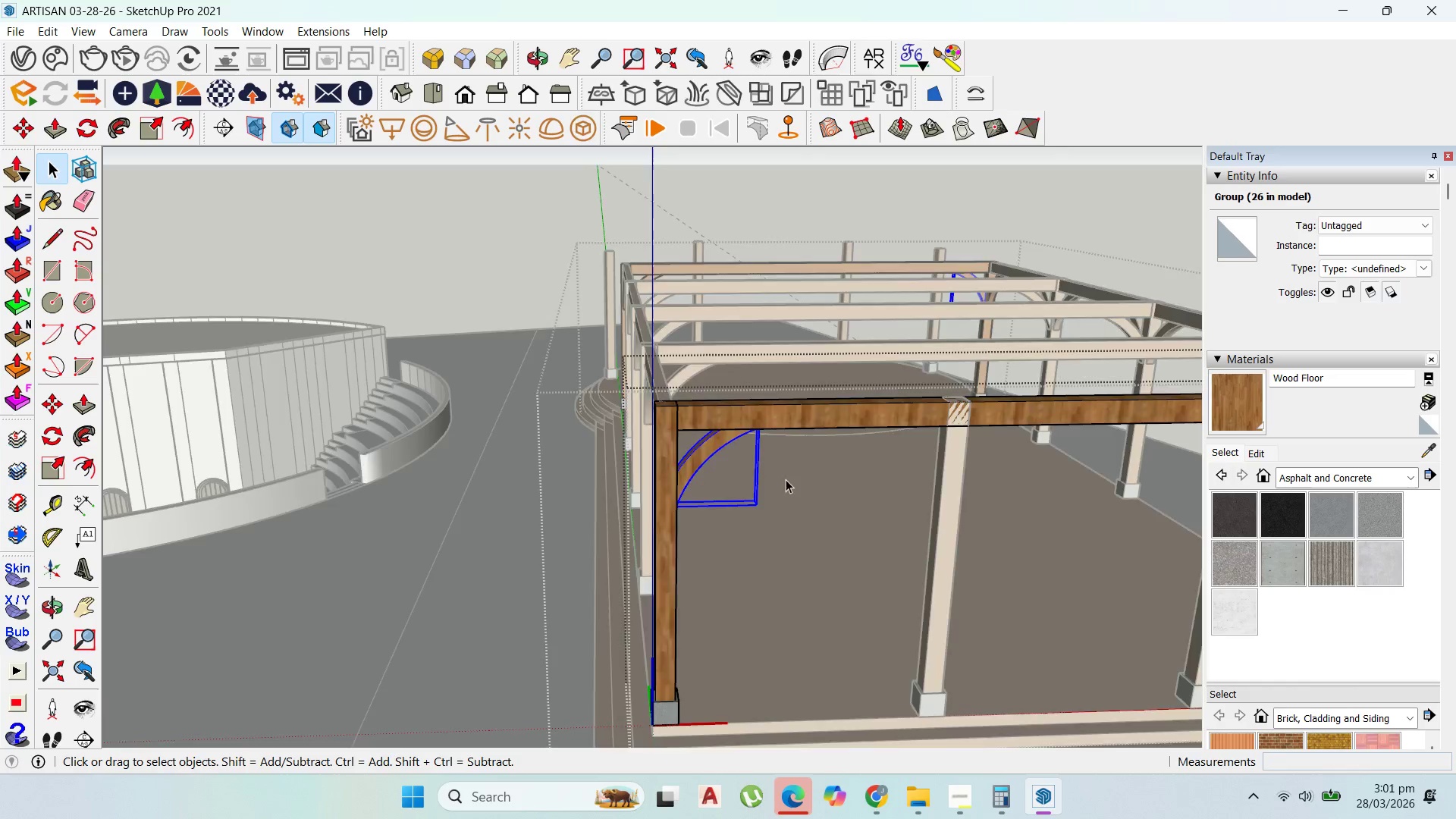 
key(Escape)
 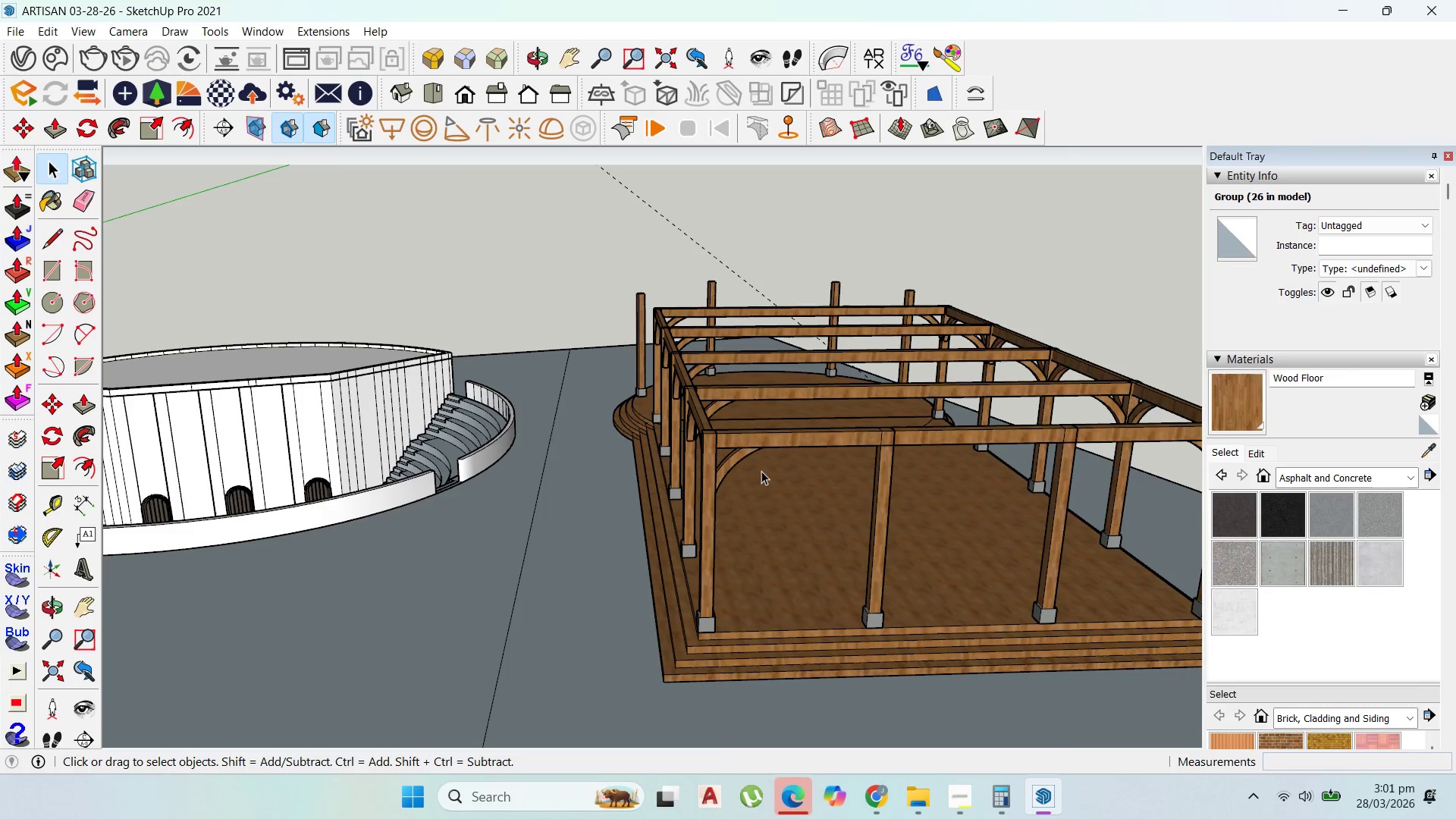 
key(Escape)
 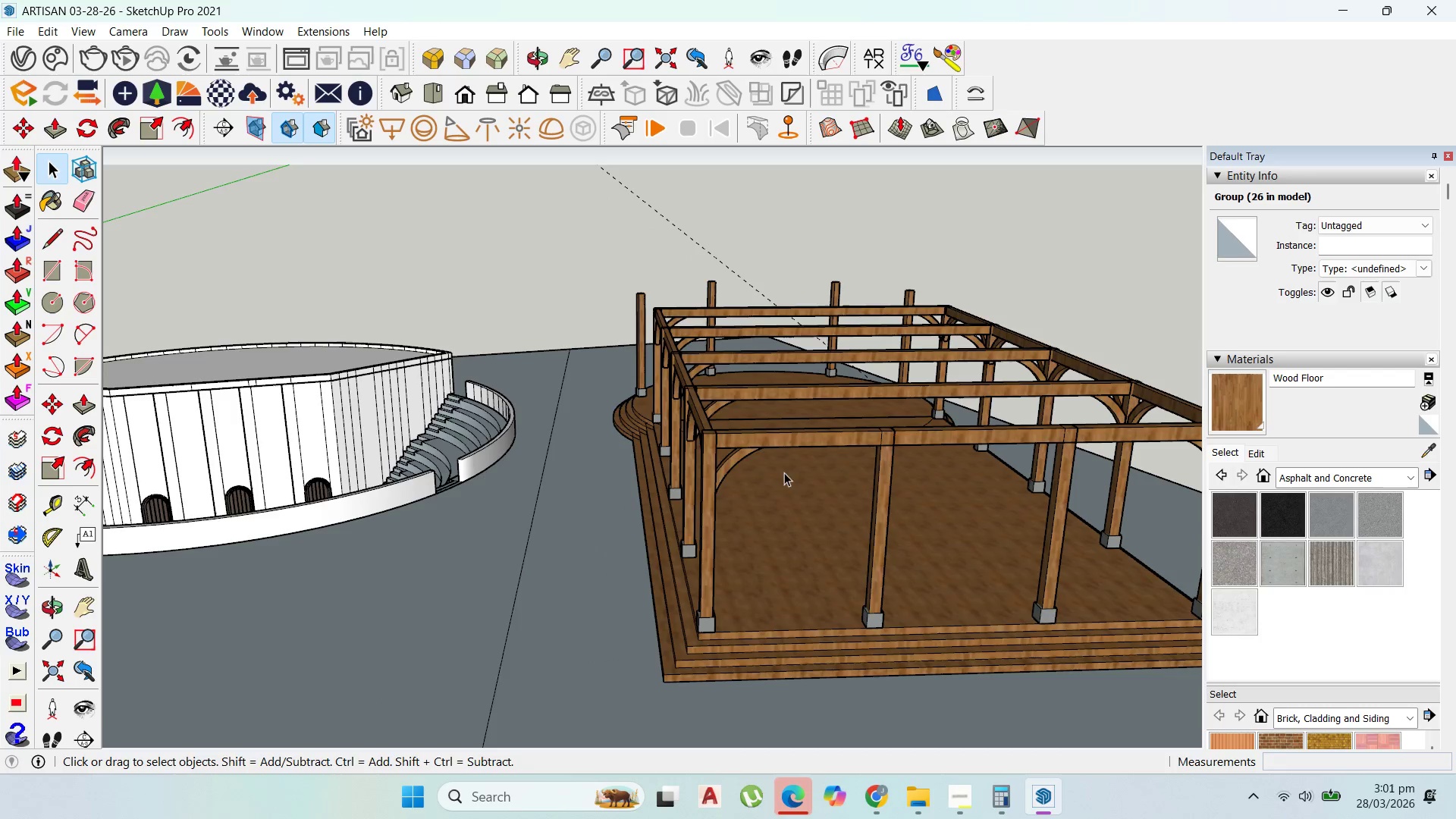 
key(Escape)
 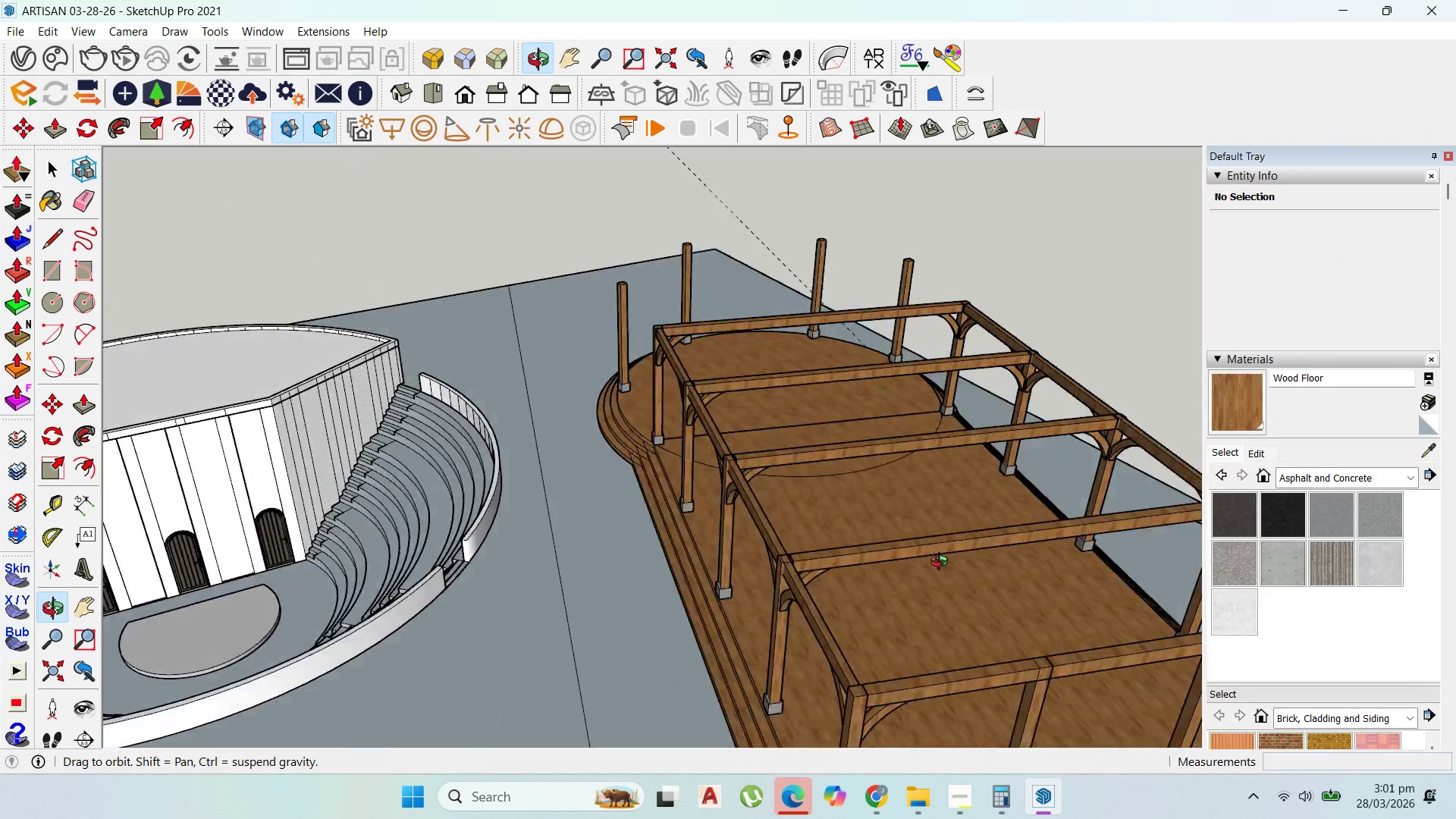 
scroll: coordinate [812, 478], scroll_direction: down, amount: 2.0
 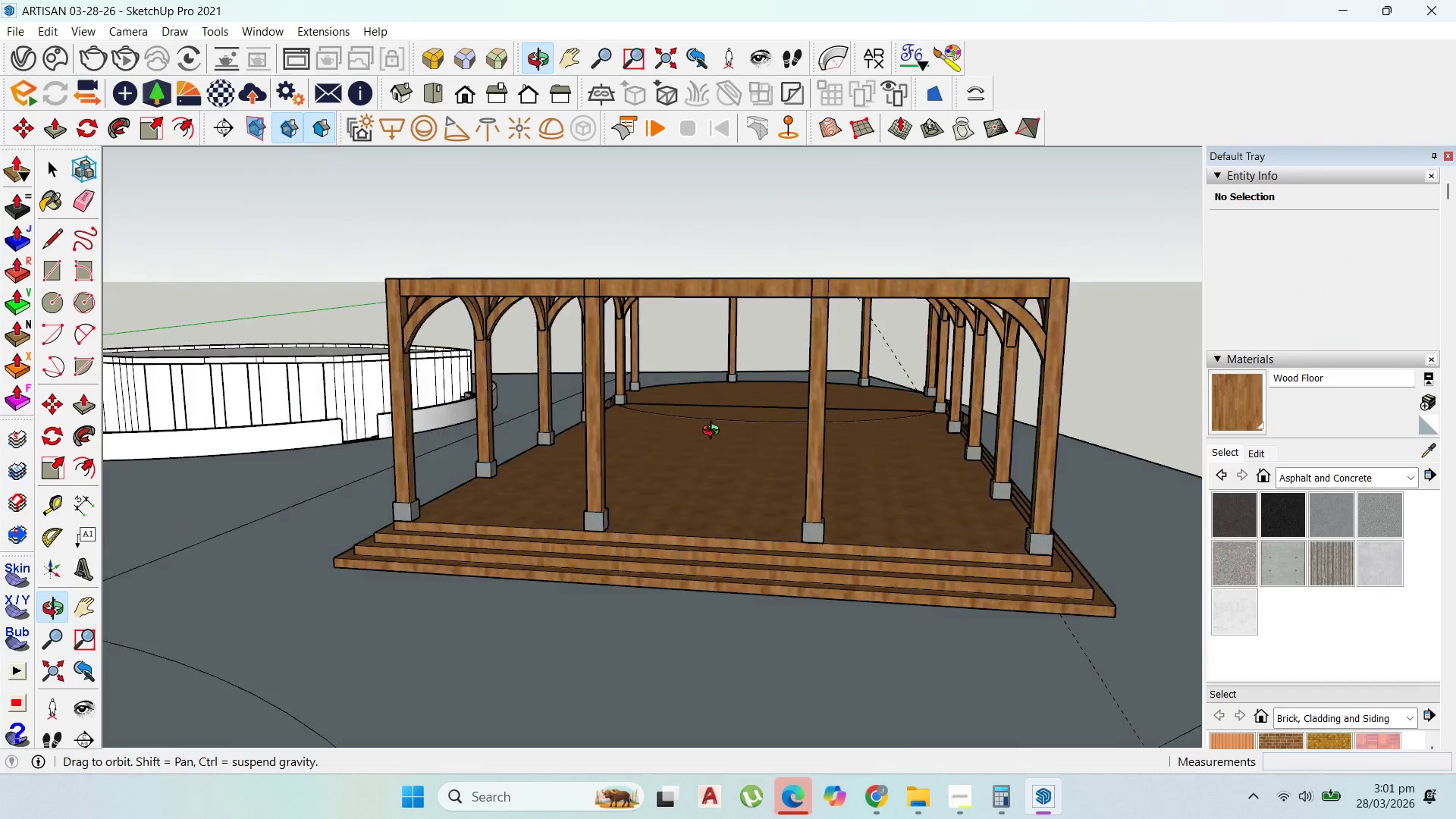 
scroll: coordinate [892, 514], scroll_direction: up, amount: 2.0
 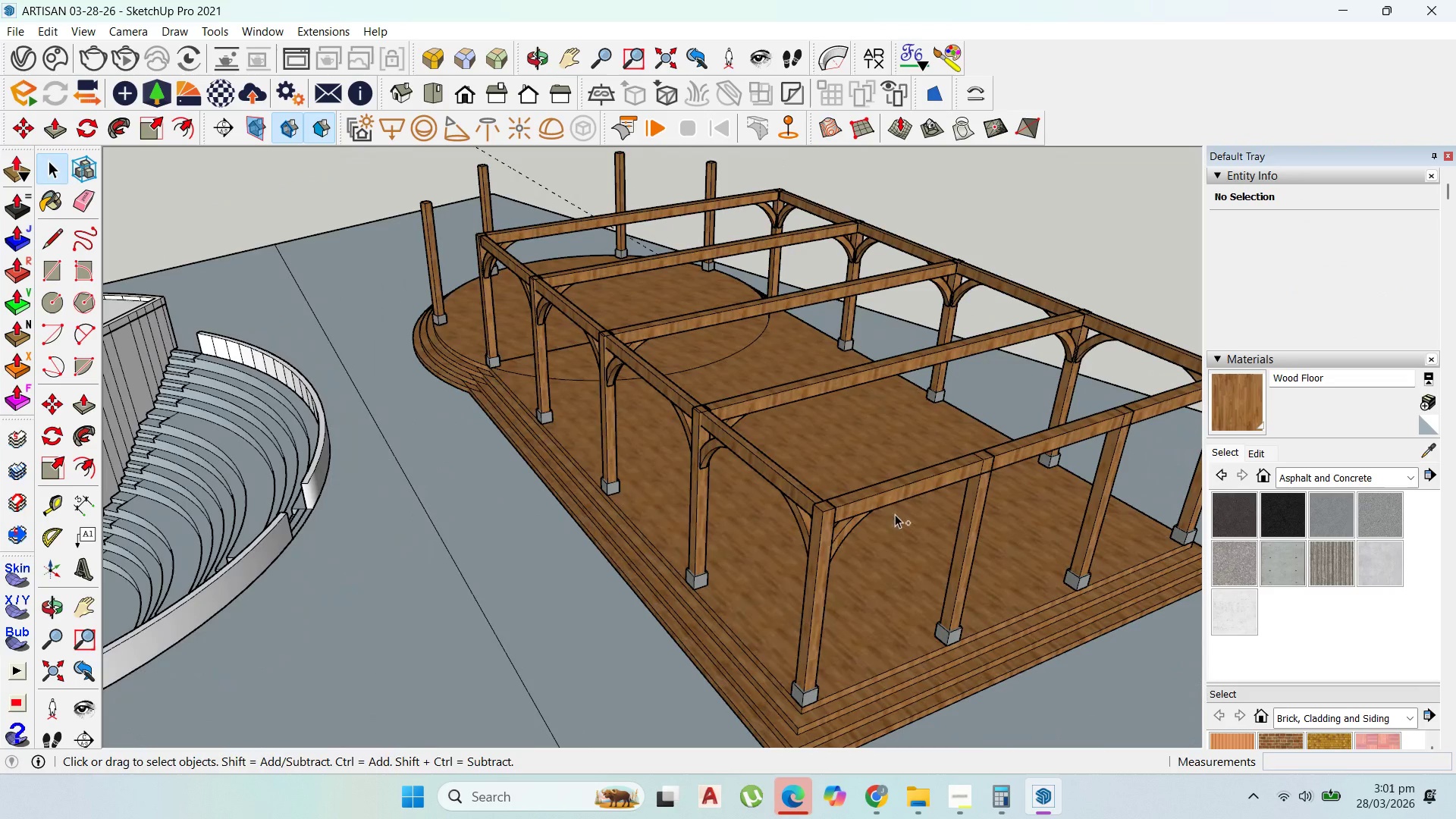 
key(Control+V)
 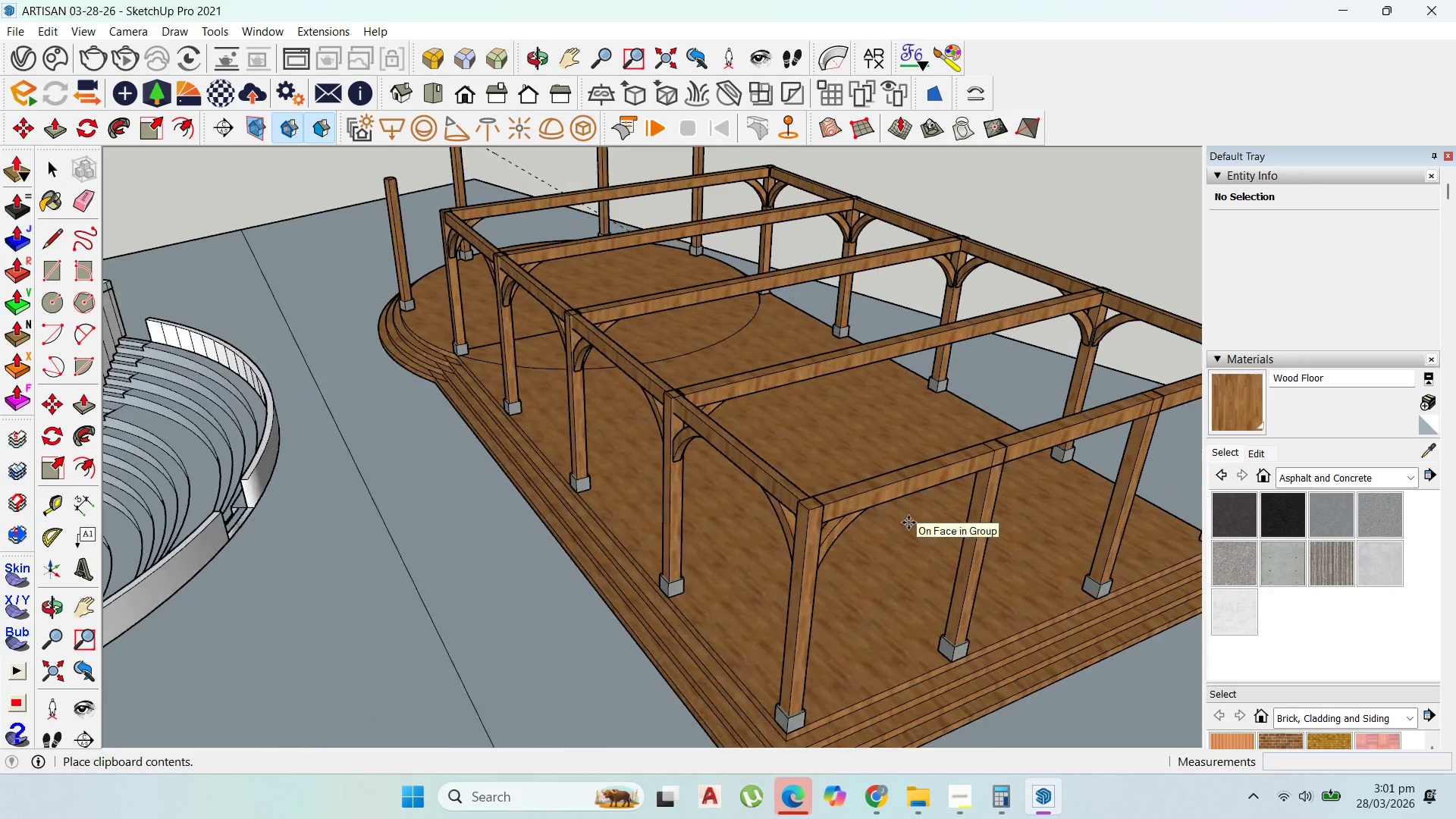 
scroll: coordinate [897, 548], scroll_direction: up, amount: 3.0
 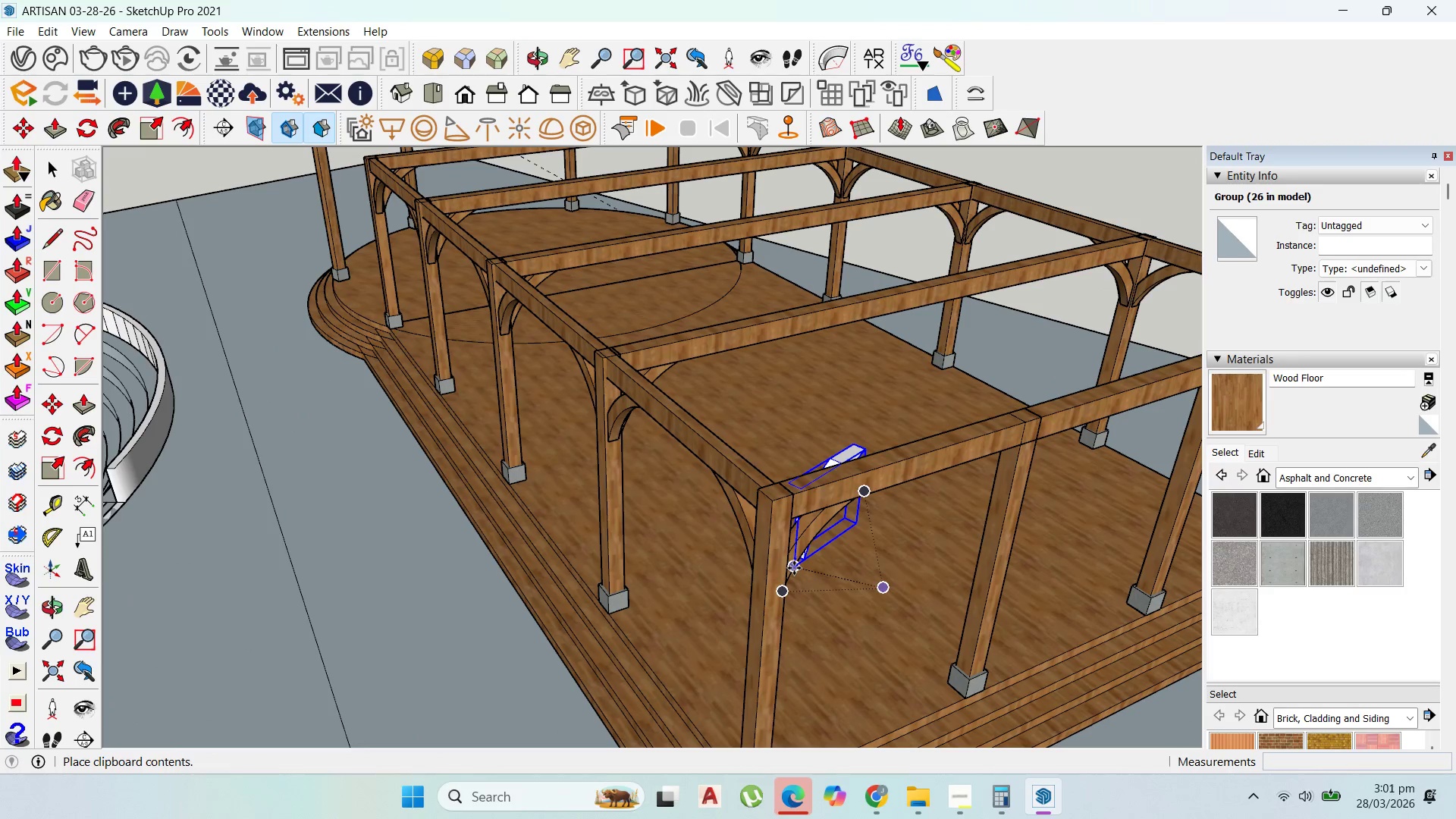 
key(Escape)
 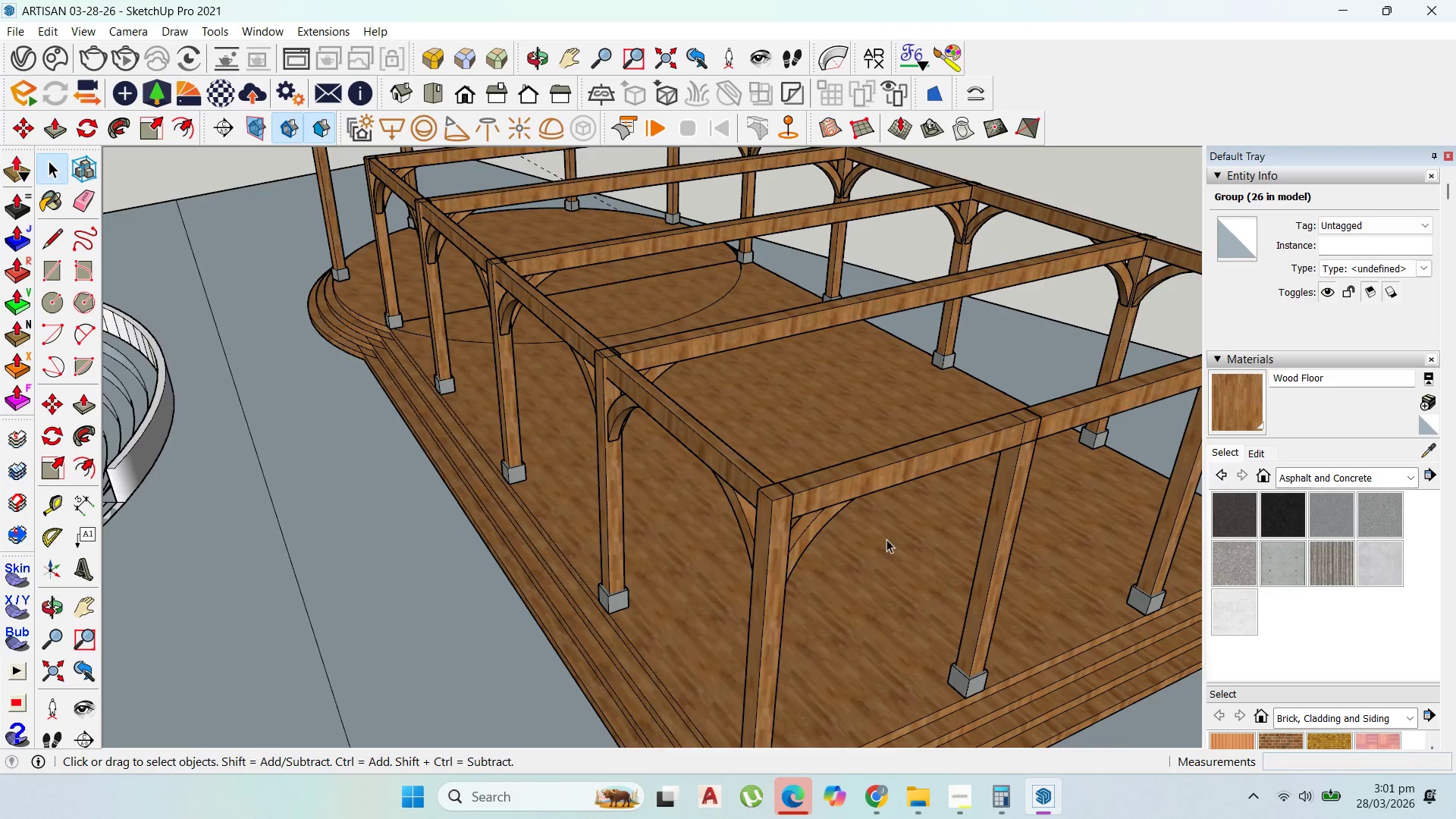 
scroll: coordinate [864, 524], scroll_direction: up, amount: 2.0
 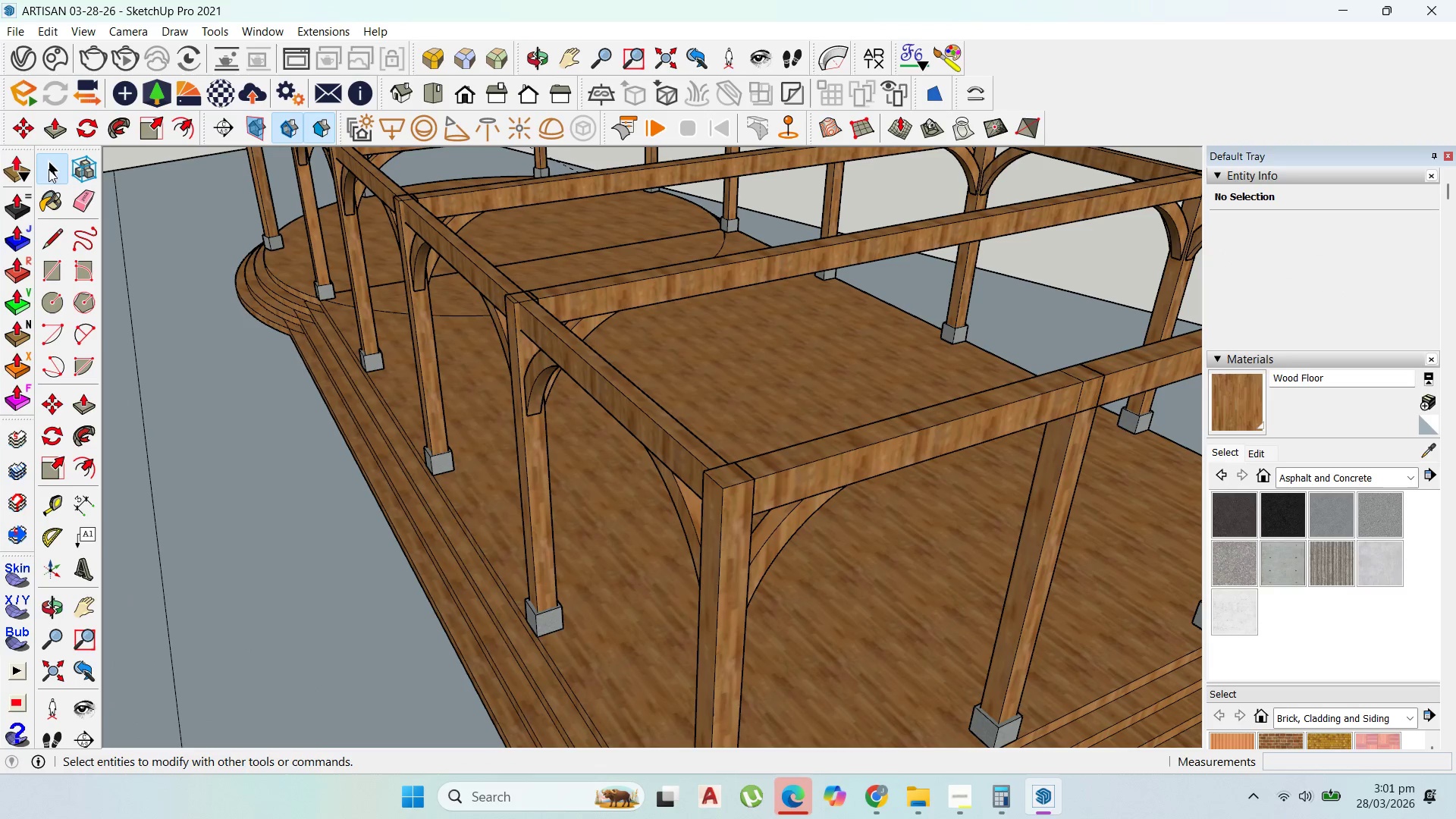 
left_click([55, 171])
 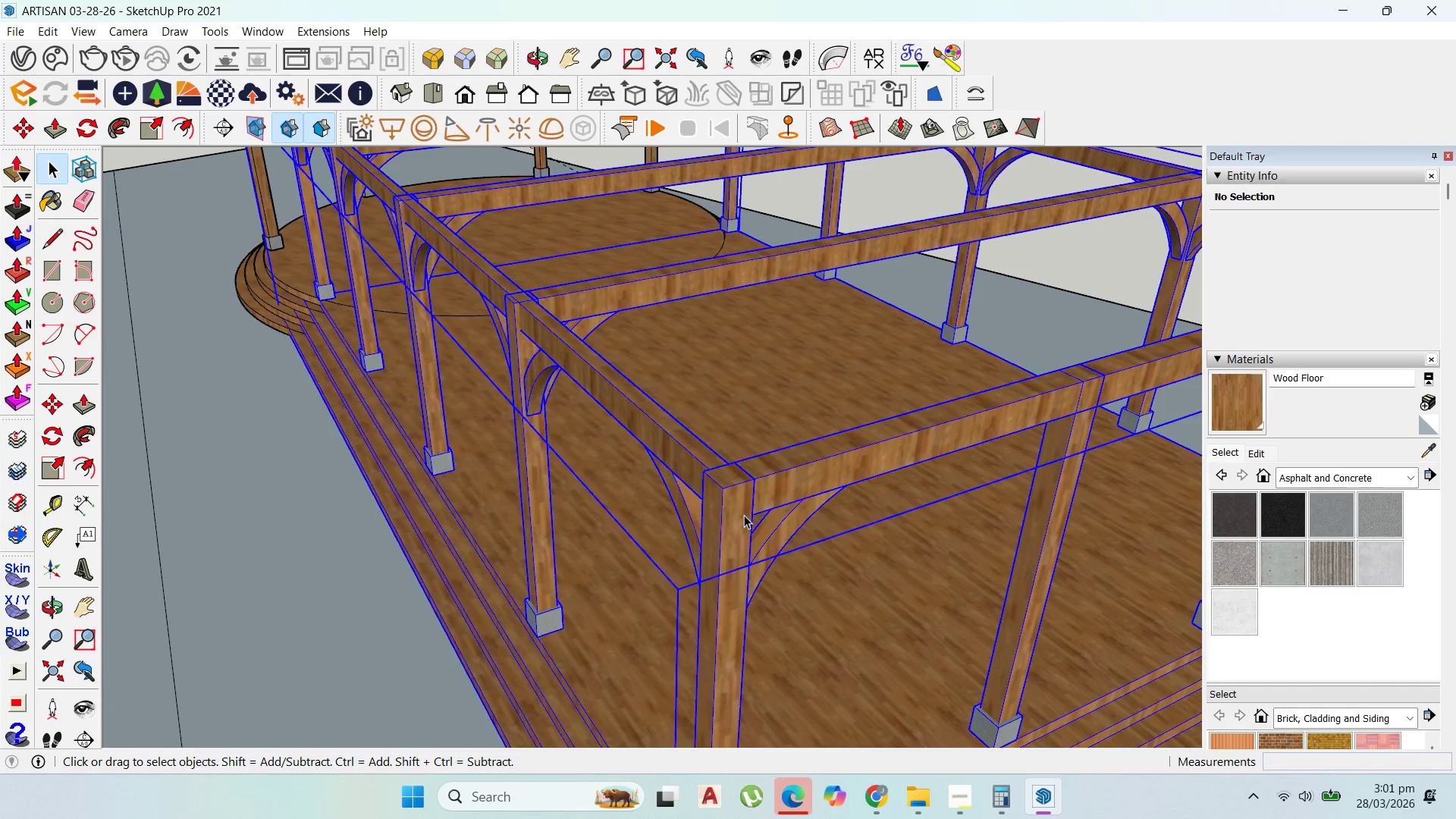 
double_click([744, 515])
 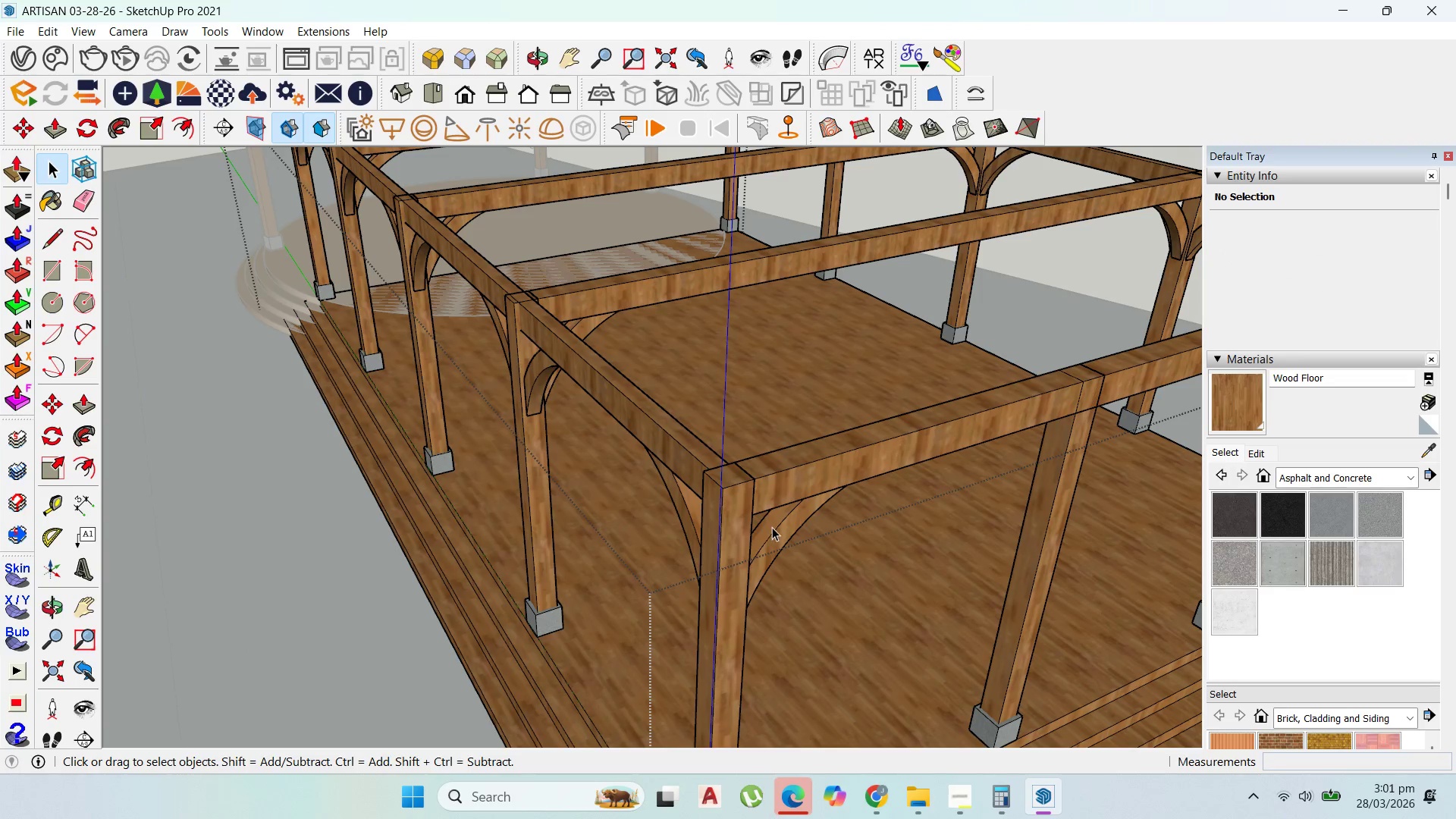 
left_click([773, 527])
 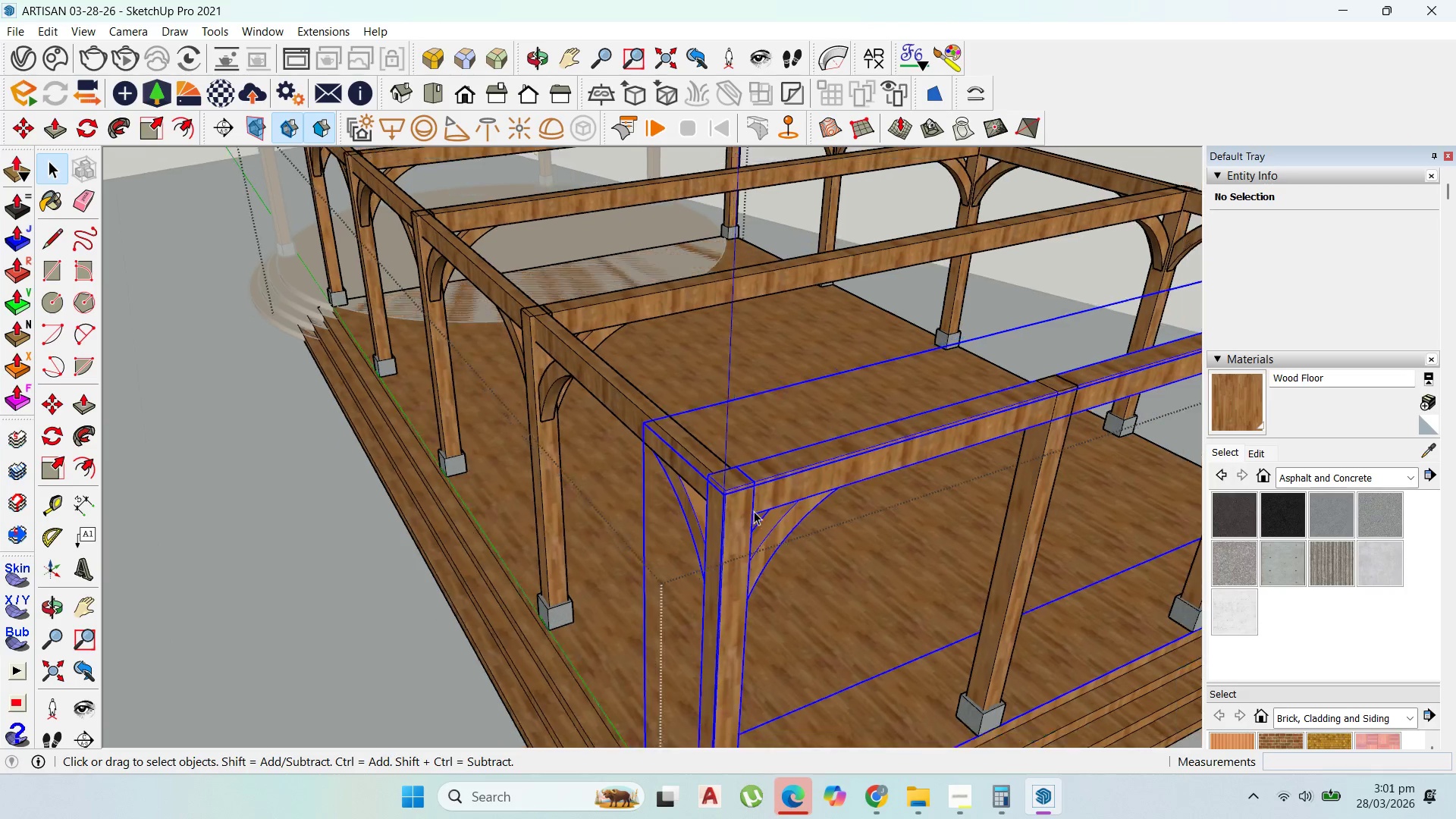 
left_click([770, 529])
 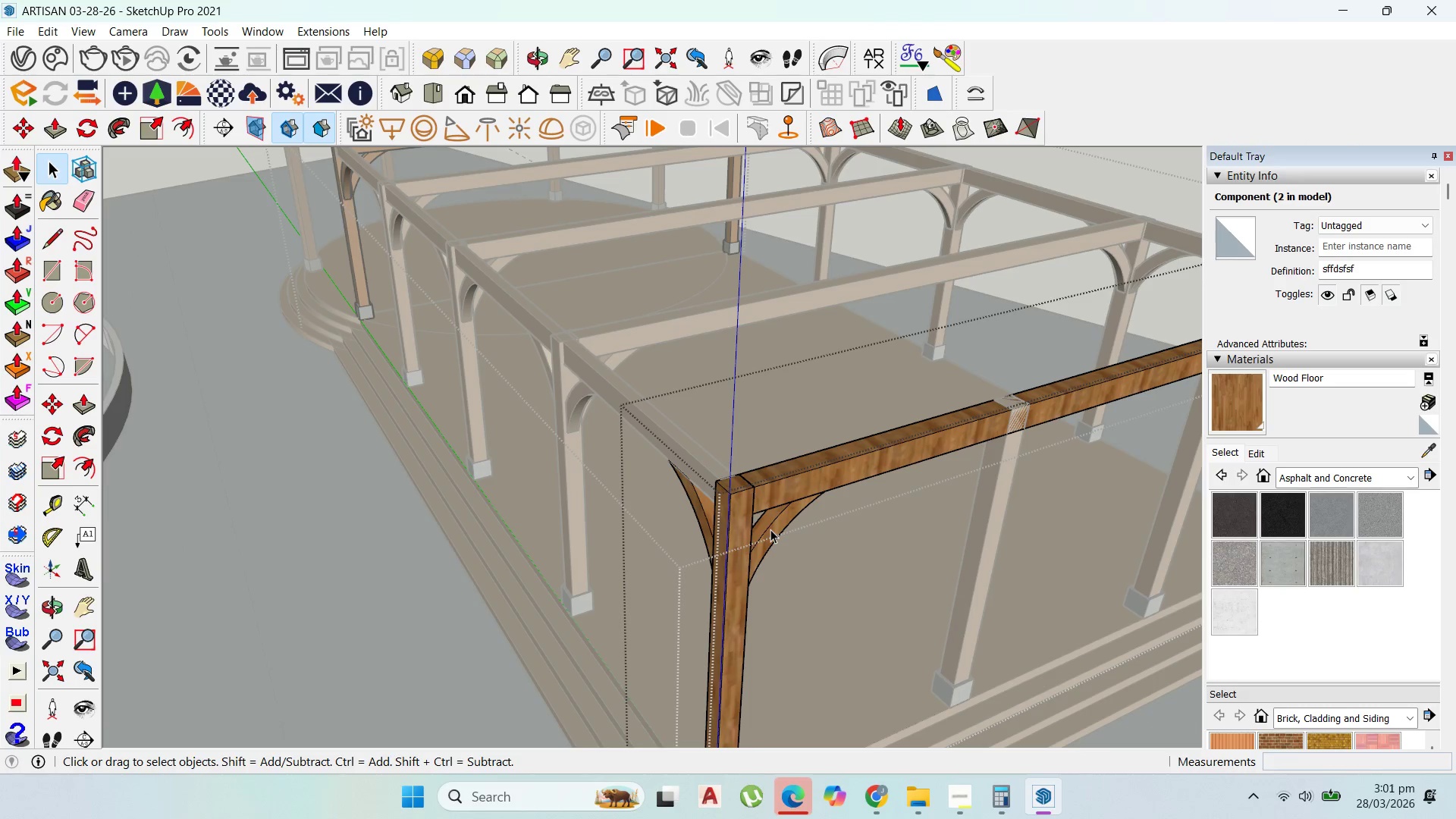 
scroll: coordinate [754, 511], scroll_direction: down, amount: 3.0
 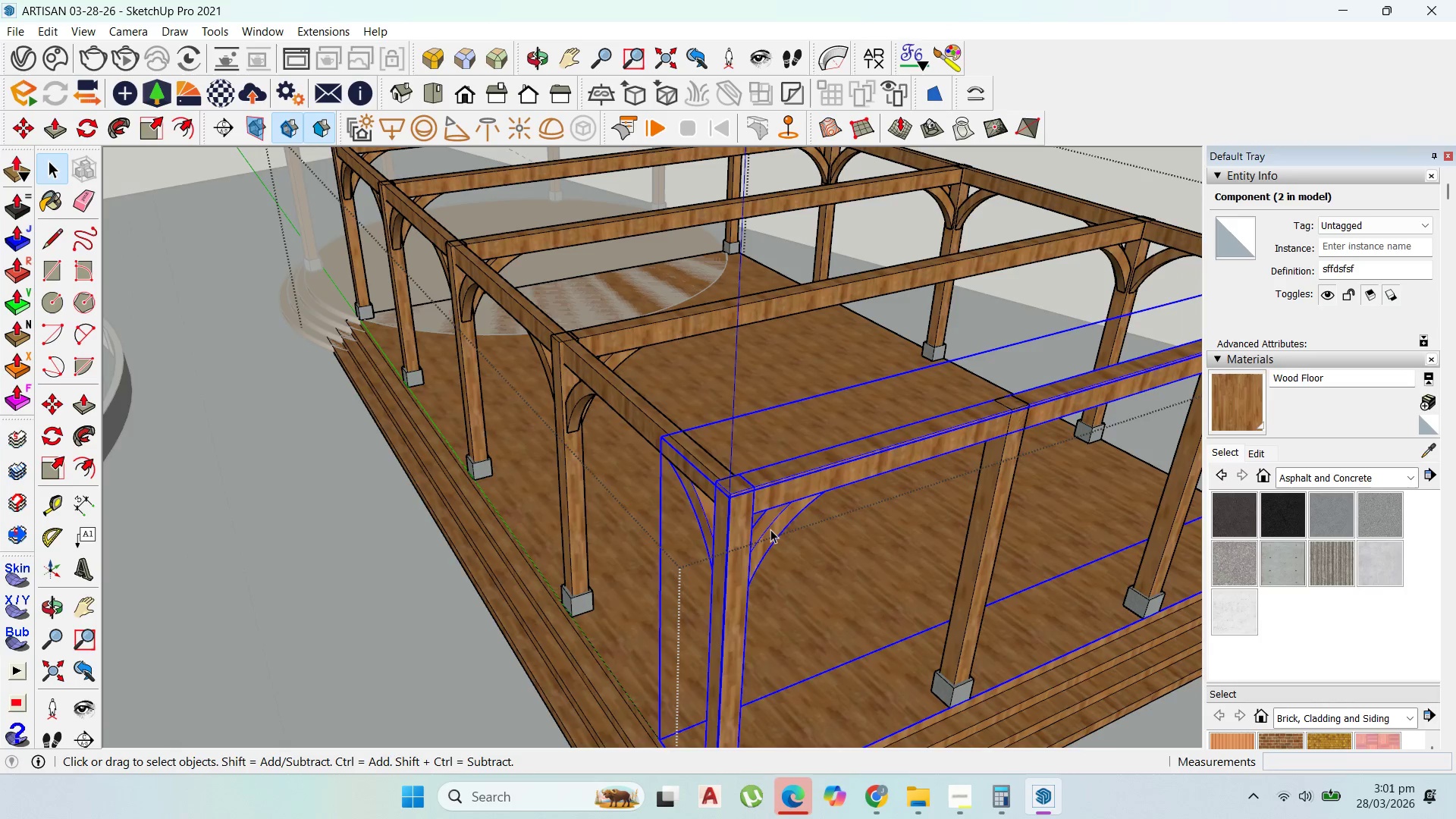 
double_click([770, 529])
 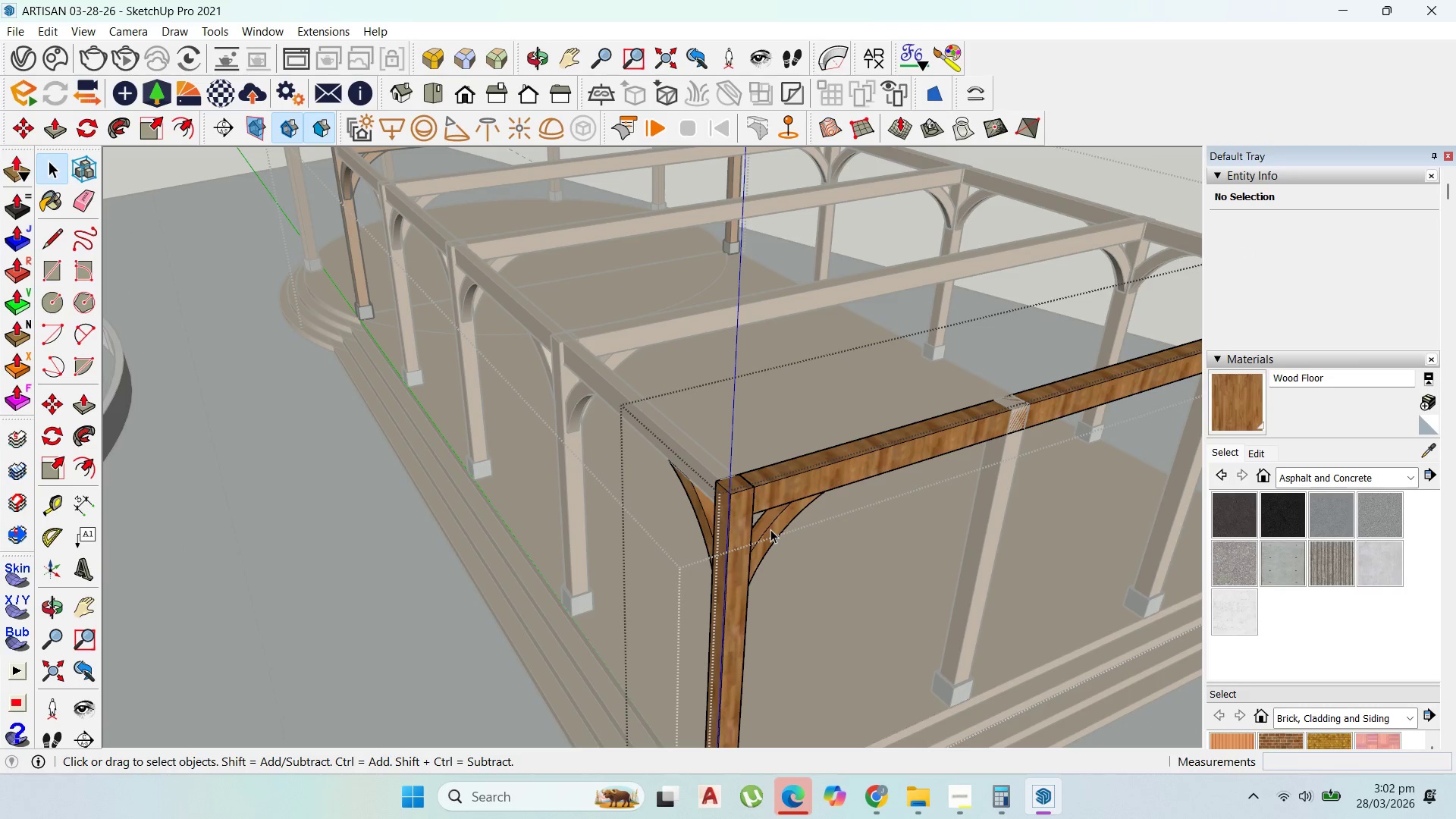 
left_click([770, 529])
 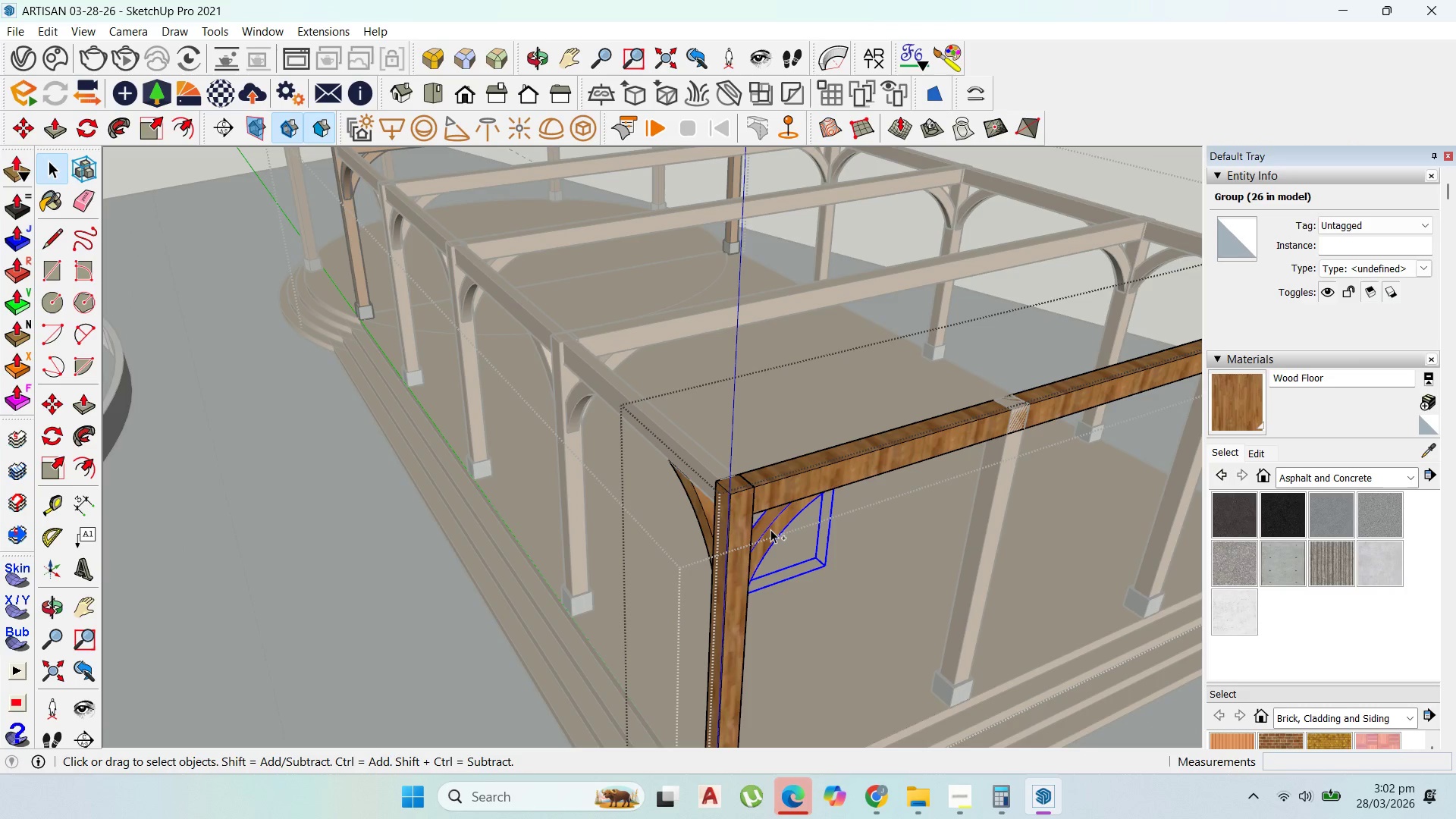 
key(Control+X)
 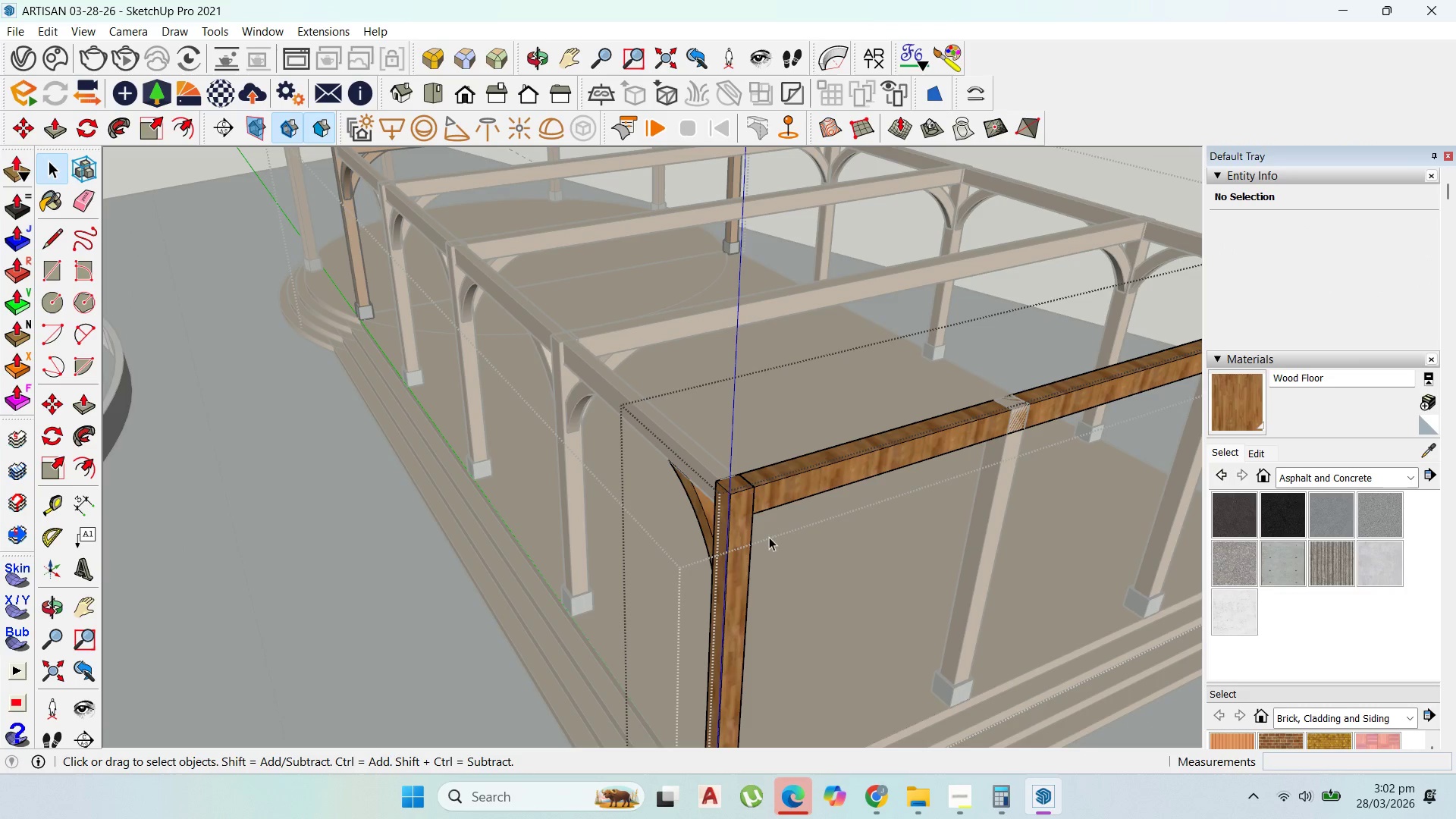 
key(Control+Z)
 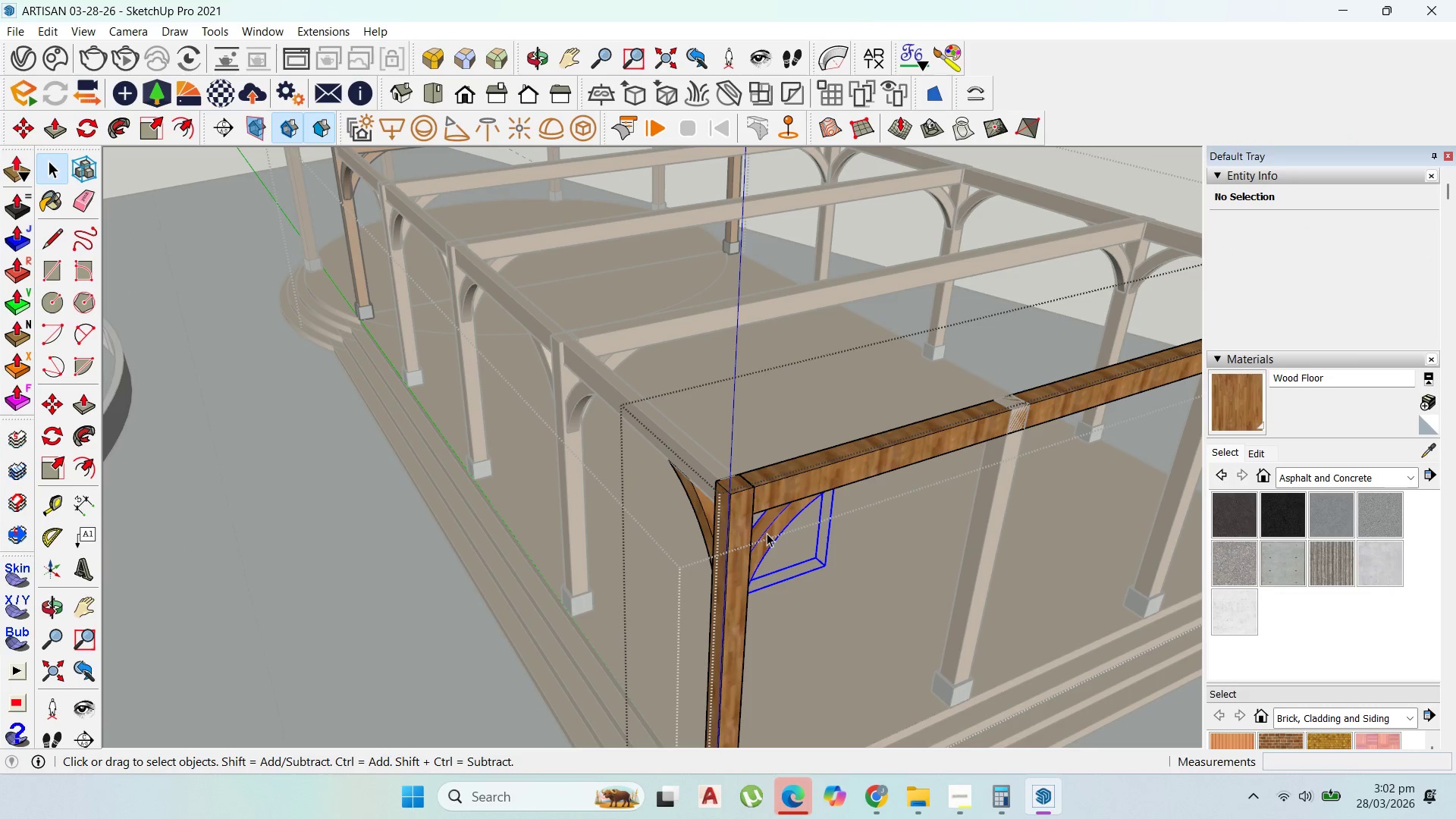 
key(Control+C)
 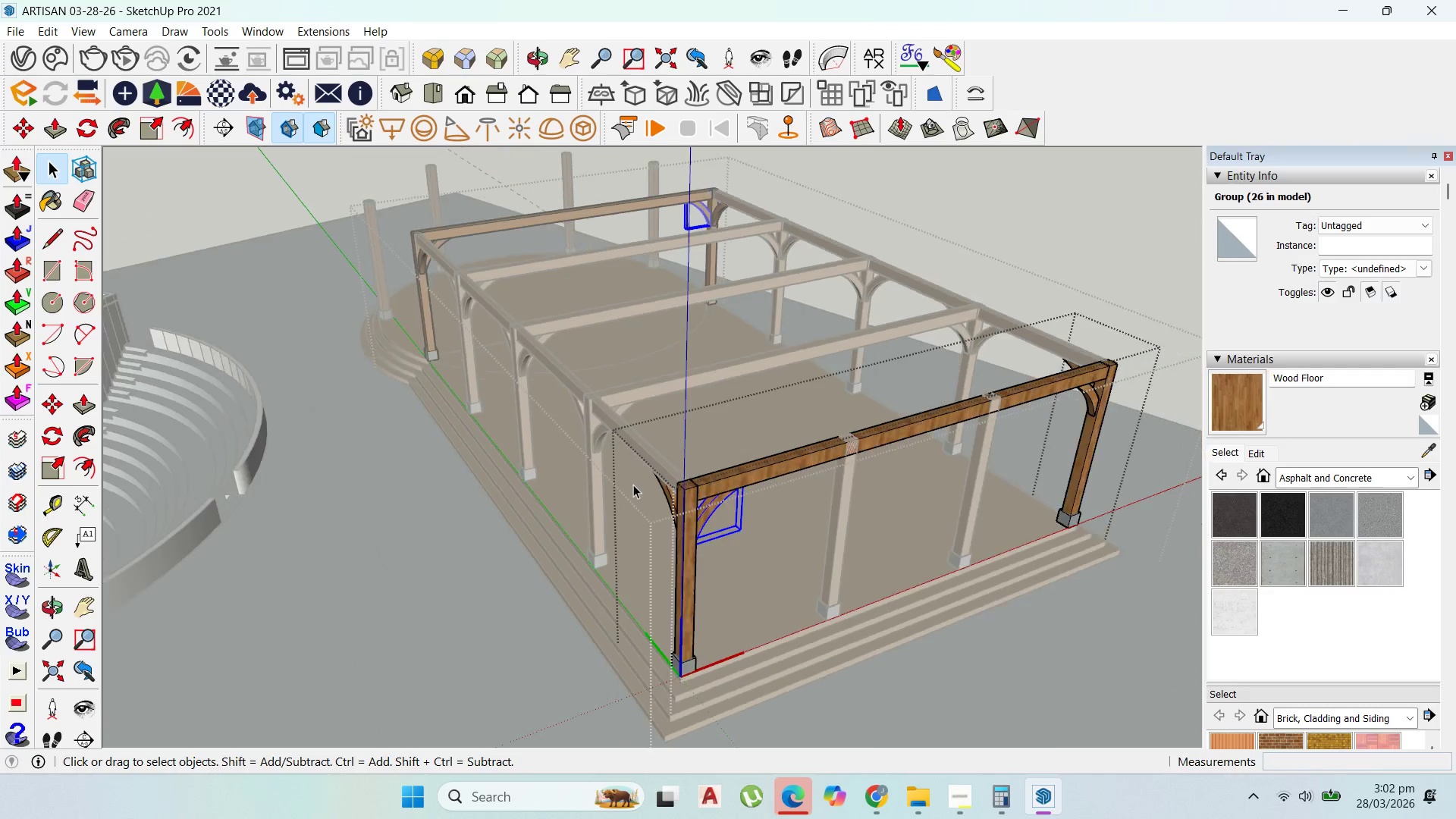 
key(Escape)
 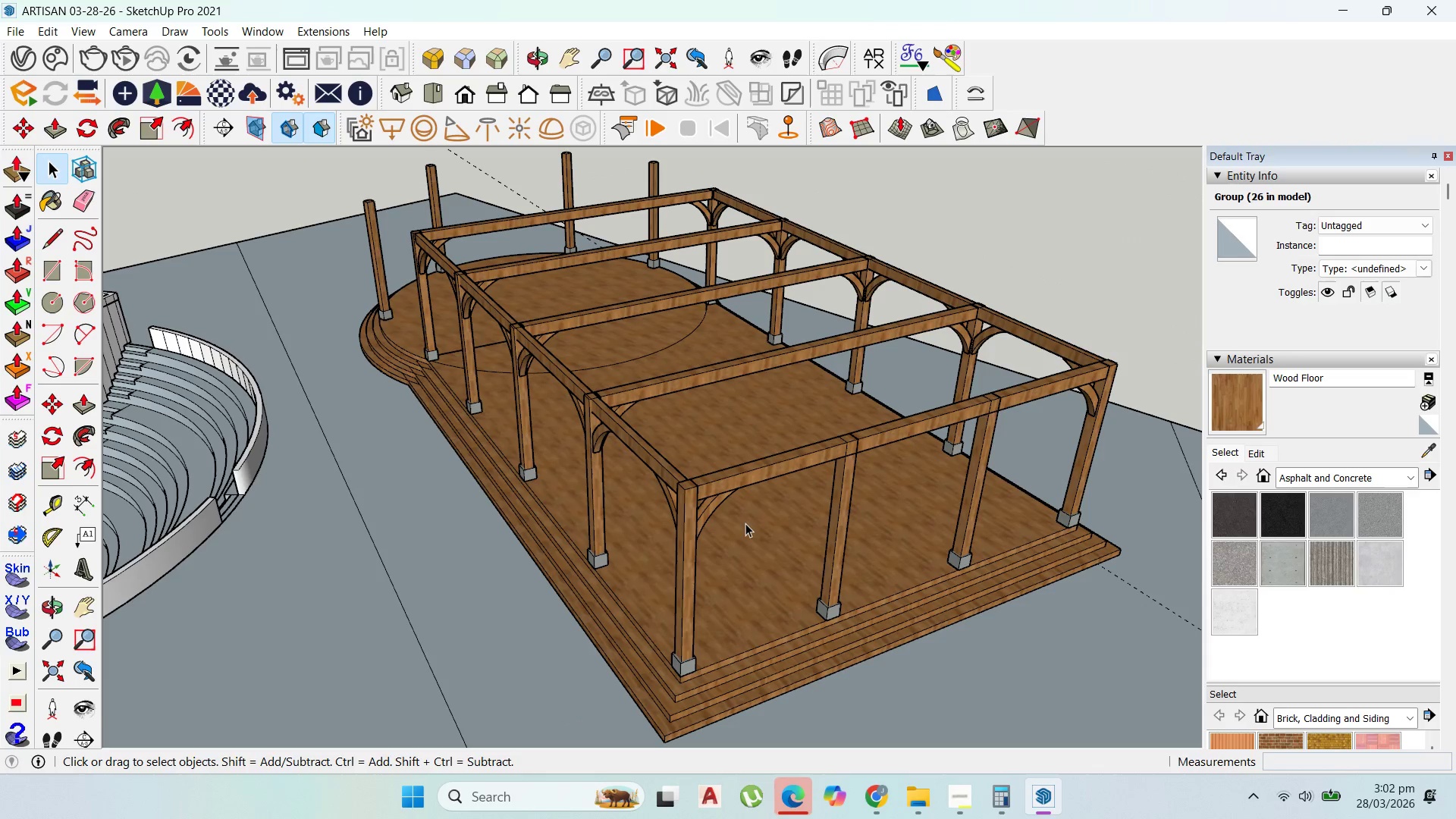 
scroll: coordinate [633, 485], scroll_direction: down, amount: 4.0
 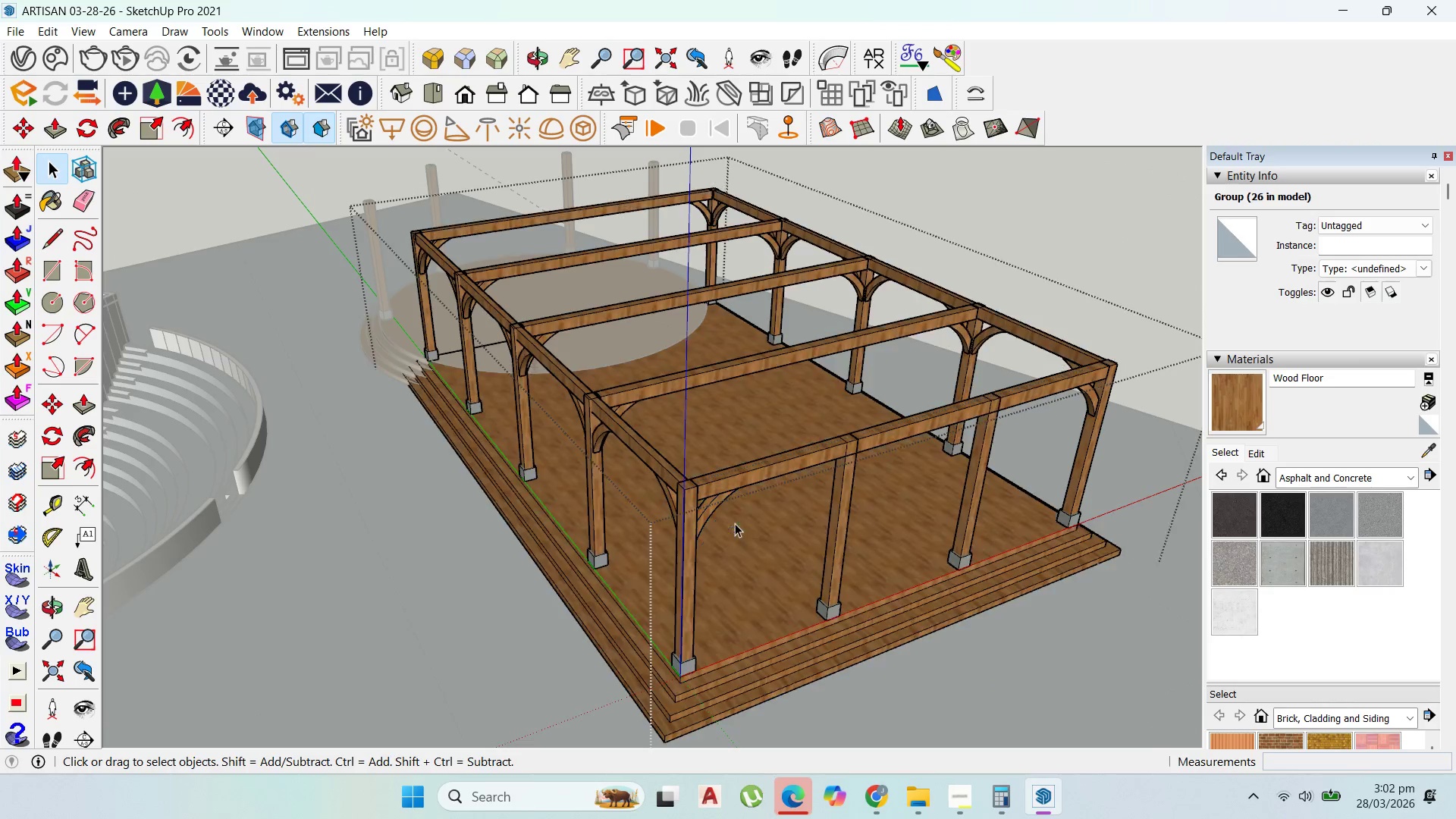 
key(Escape)
 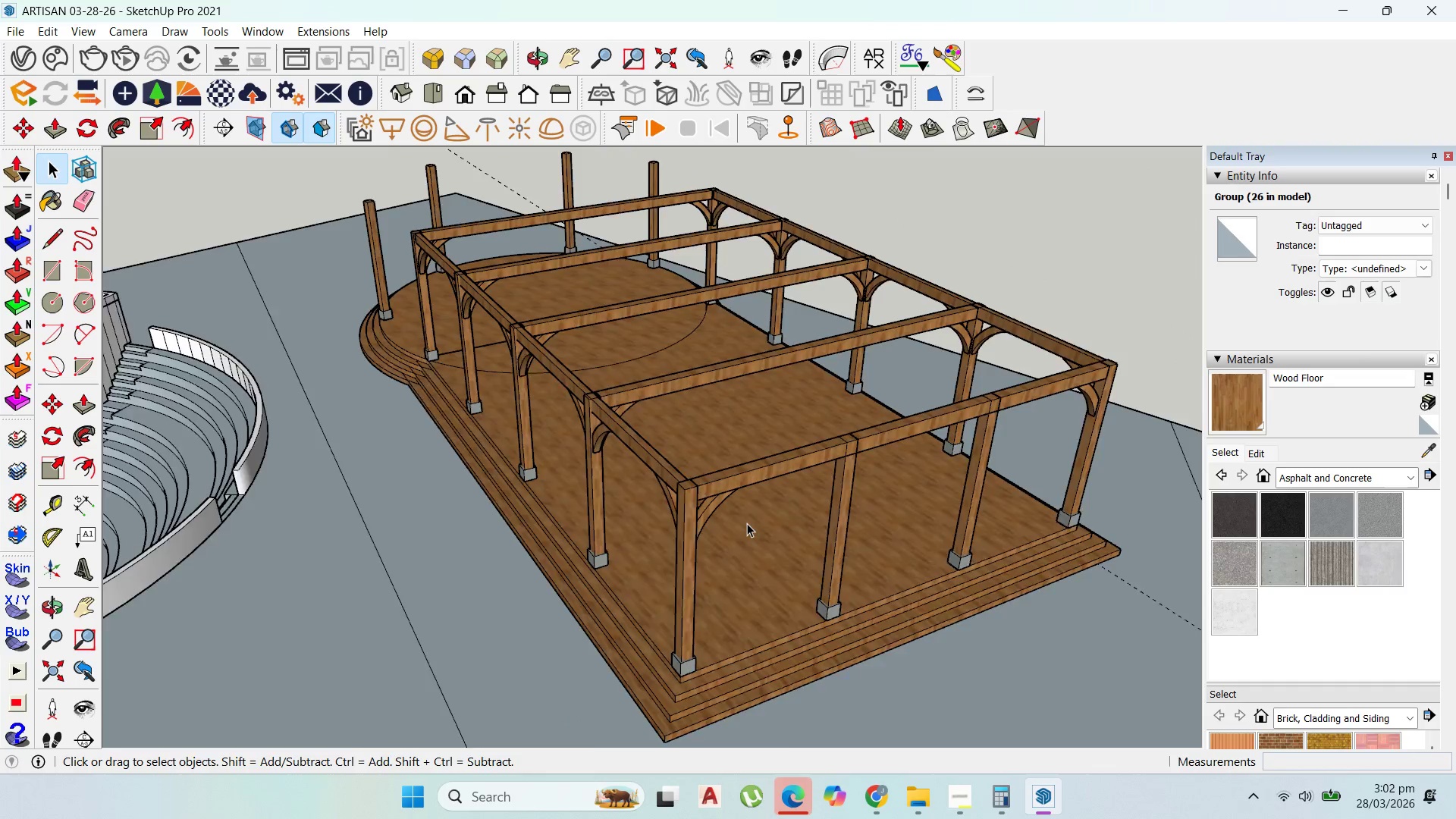 
double_click([717, 453])
 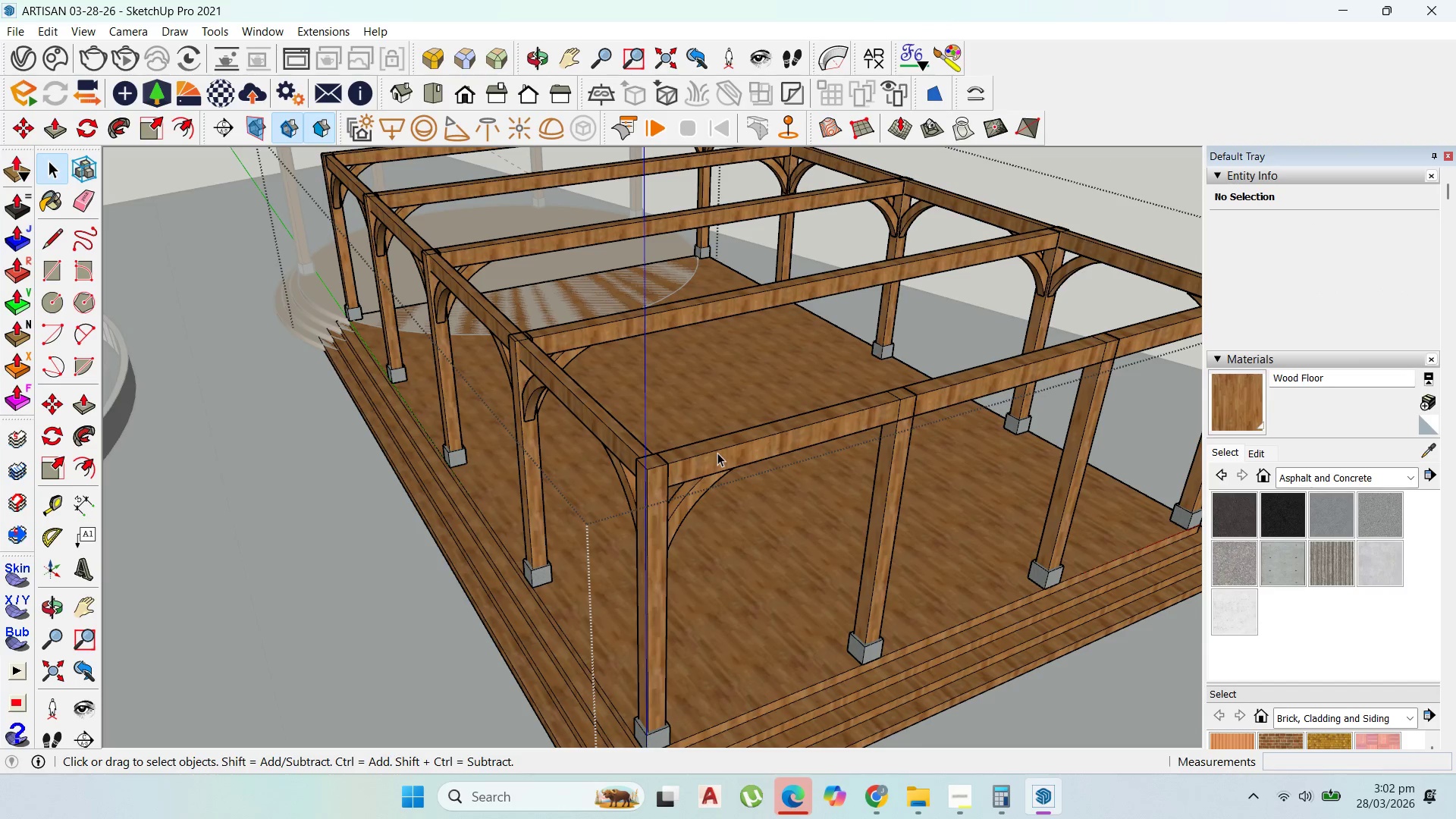 
scroll: coordinate [747, 523], scroll_direction: up, amount: 3.0
 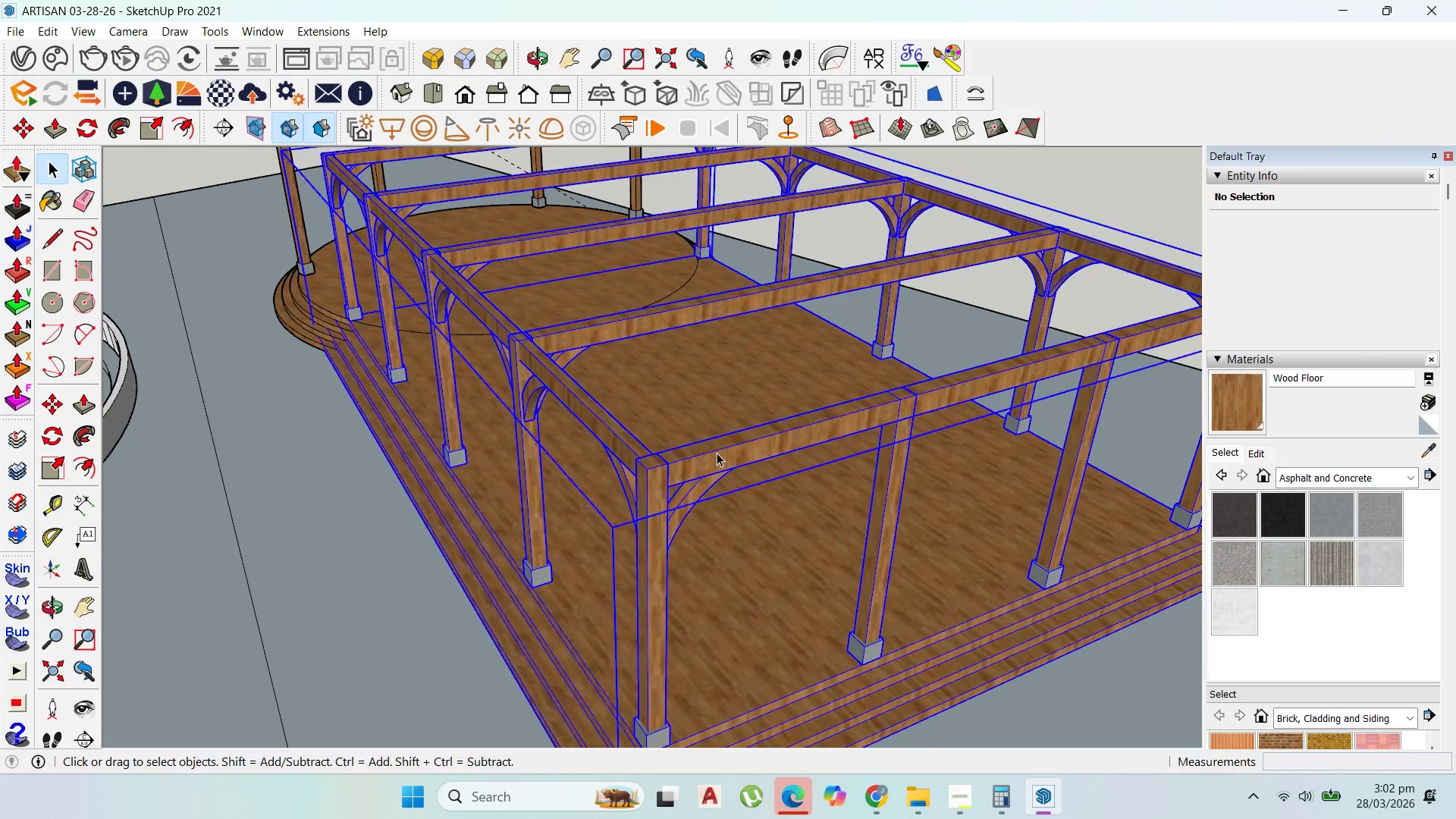 
key(Control+V)
 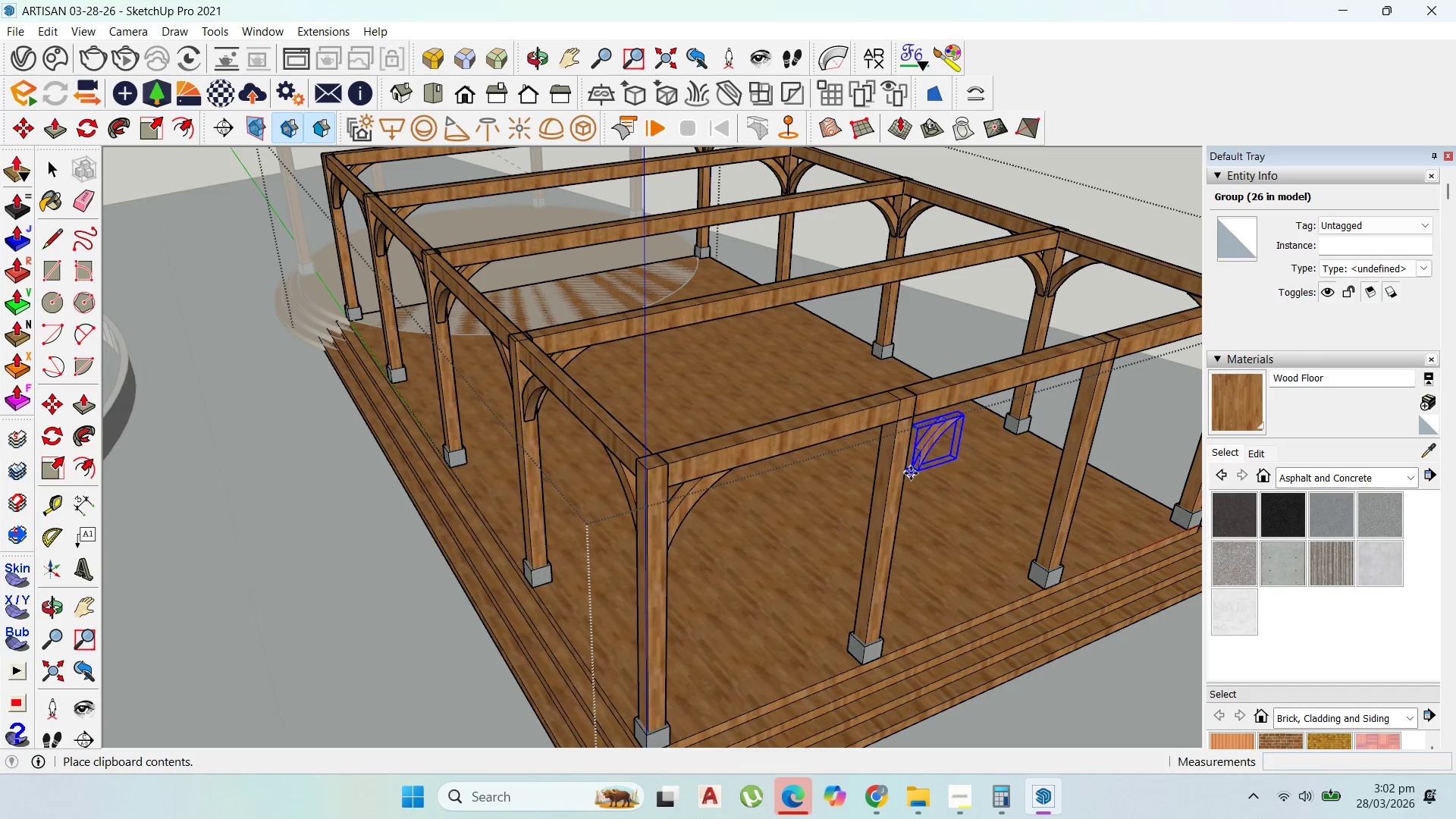 
scroll: coordinate [919, 388], scroll_direction: up, amount: 8.0
 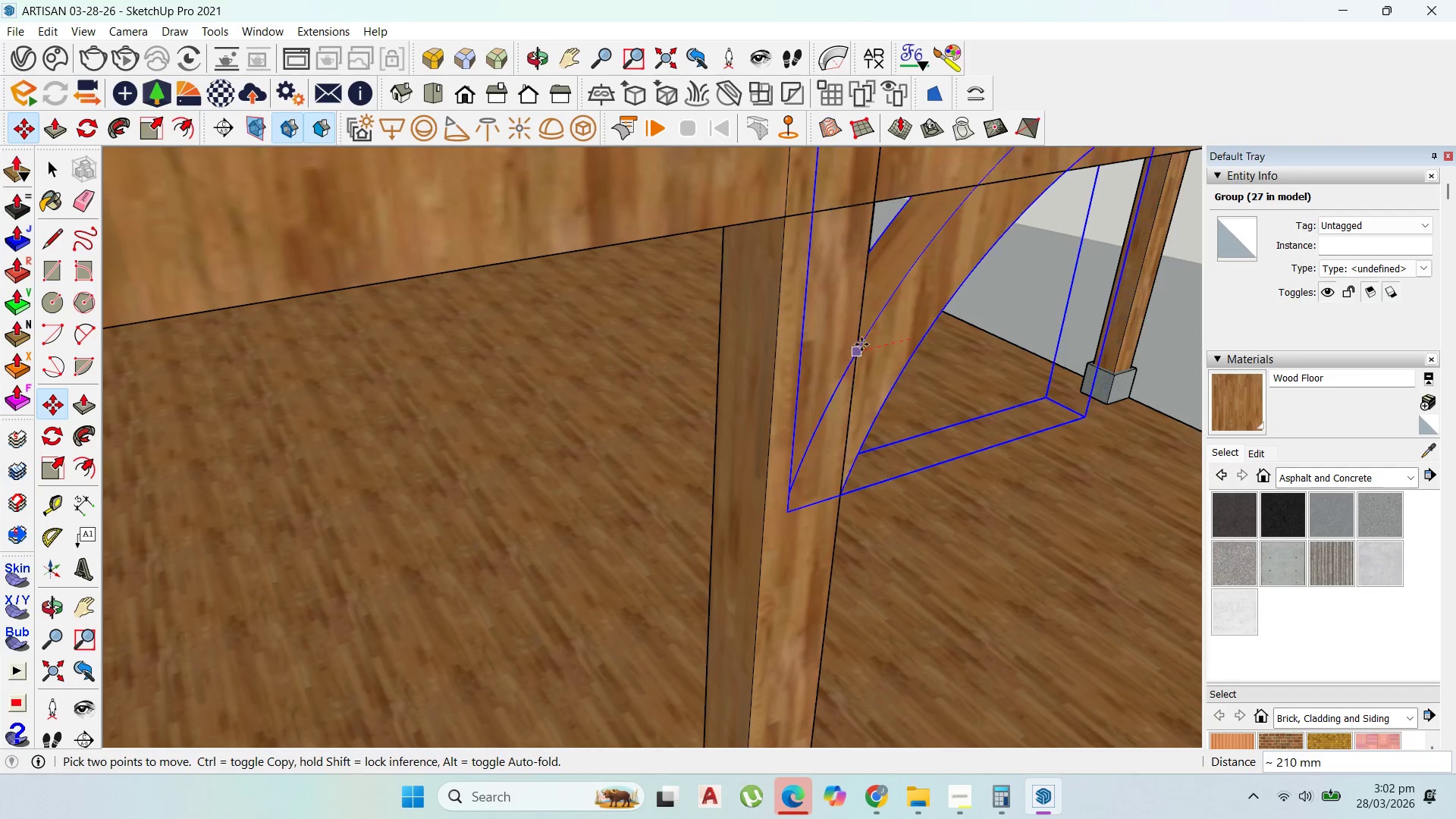 
left_click([855, 346])
 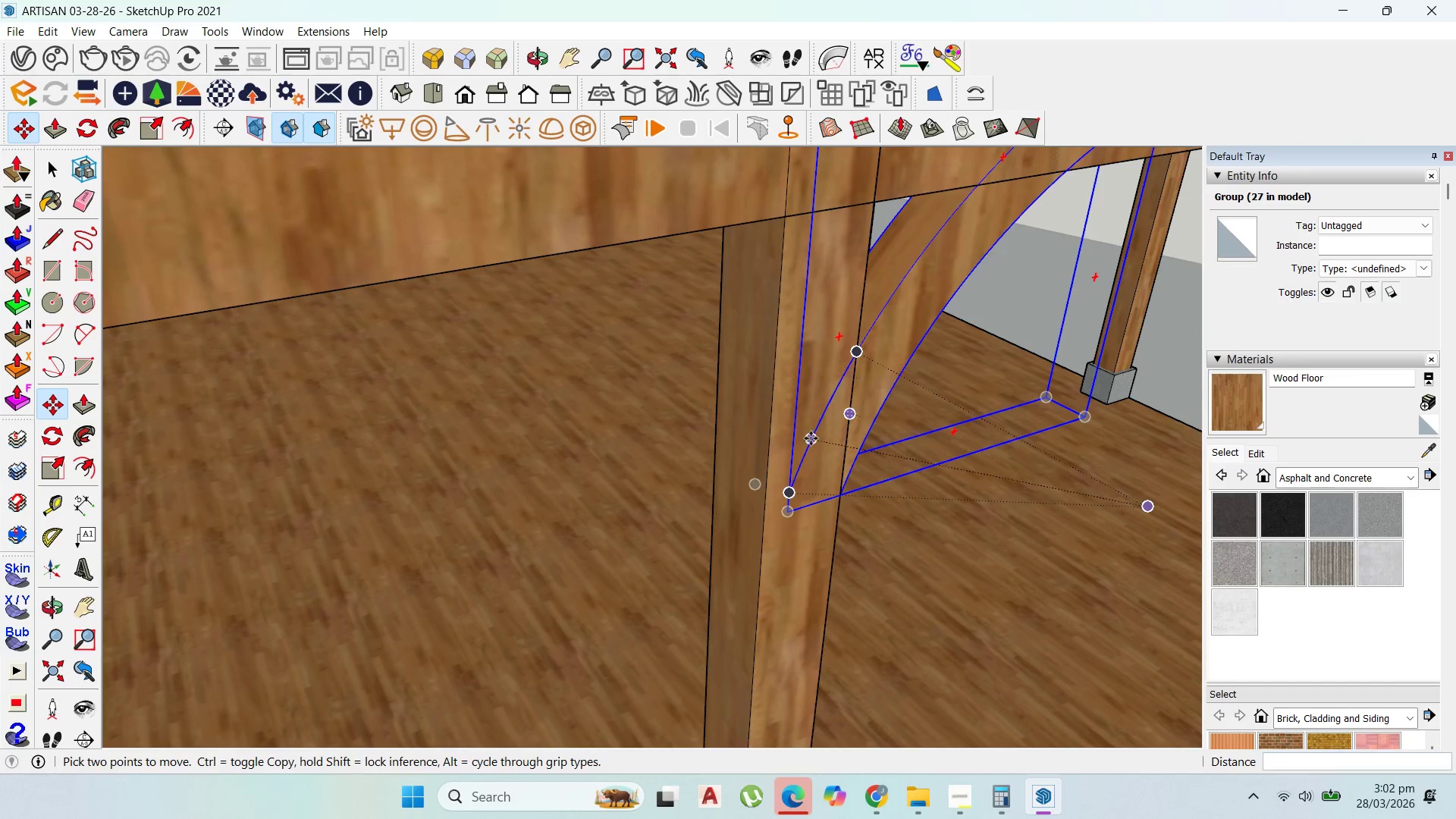 
scroll: coordinate [811, 438], scroll_direction: down, amount: 4.0
 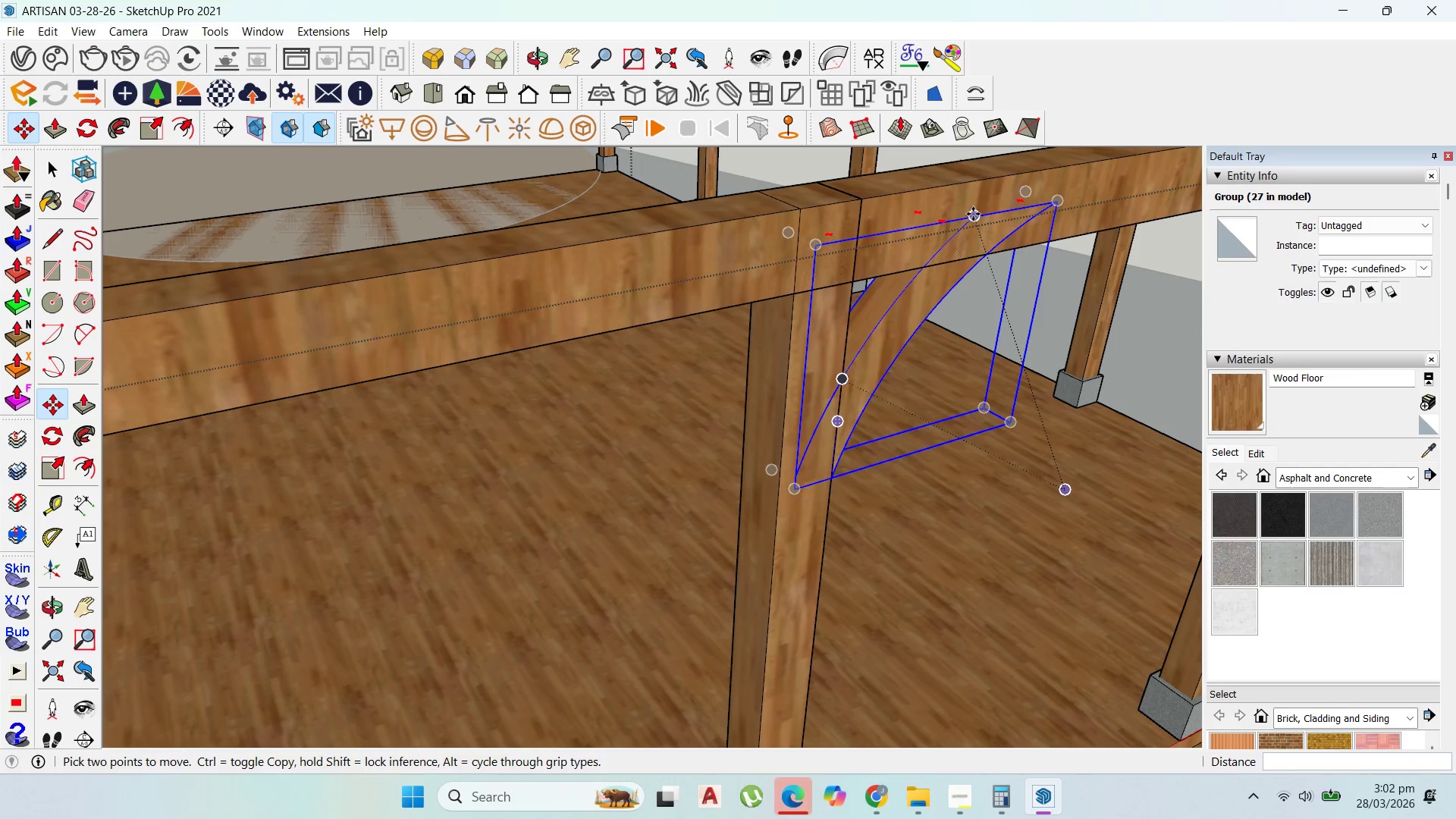 
left_click([973, 214])
 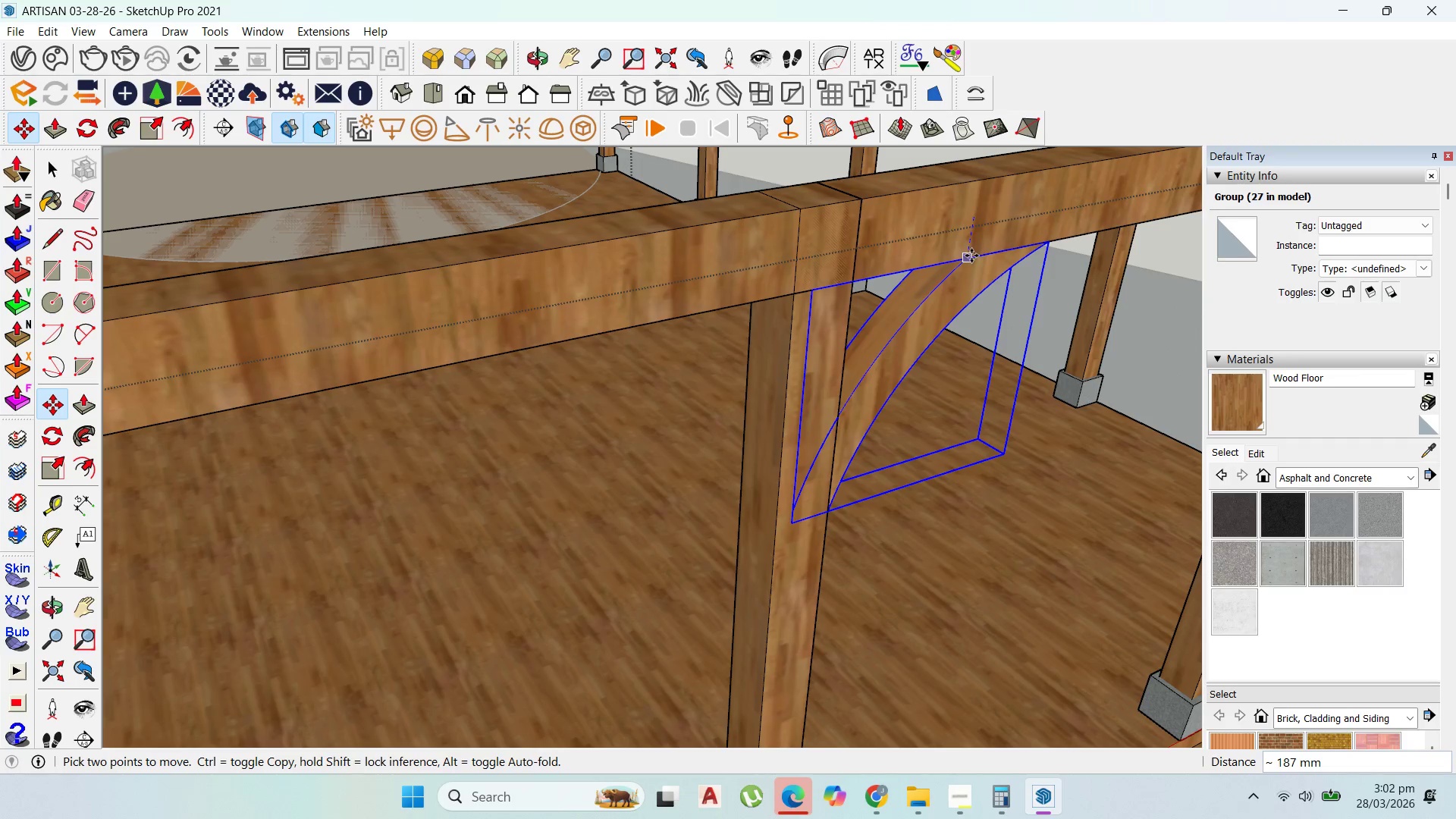 
left_click([971, 256])
 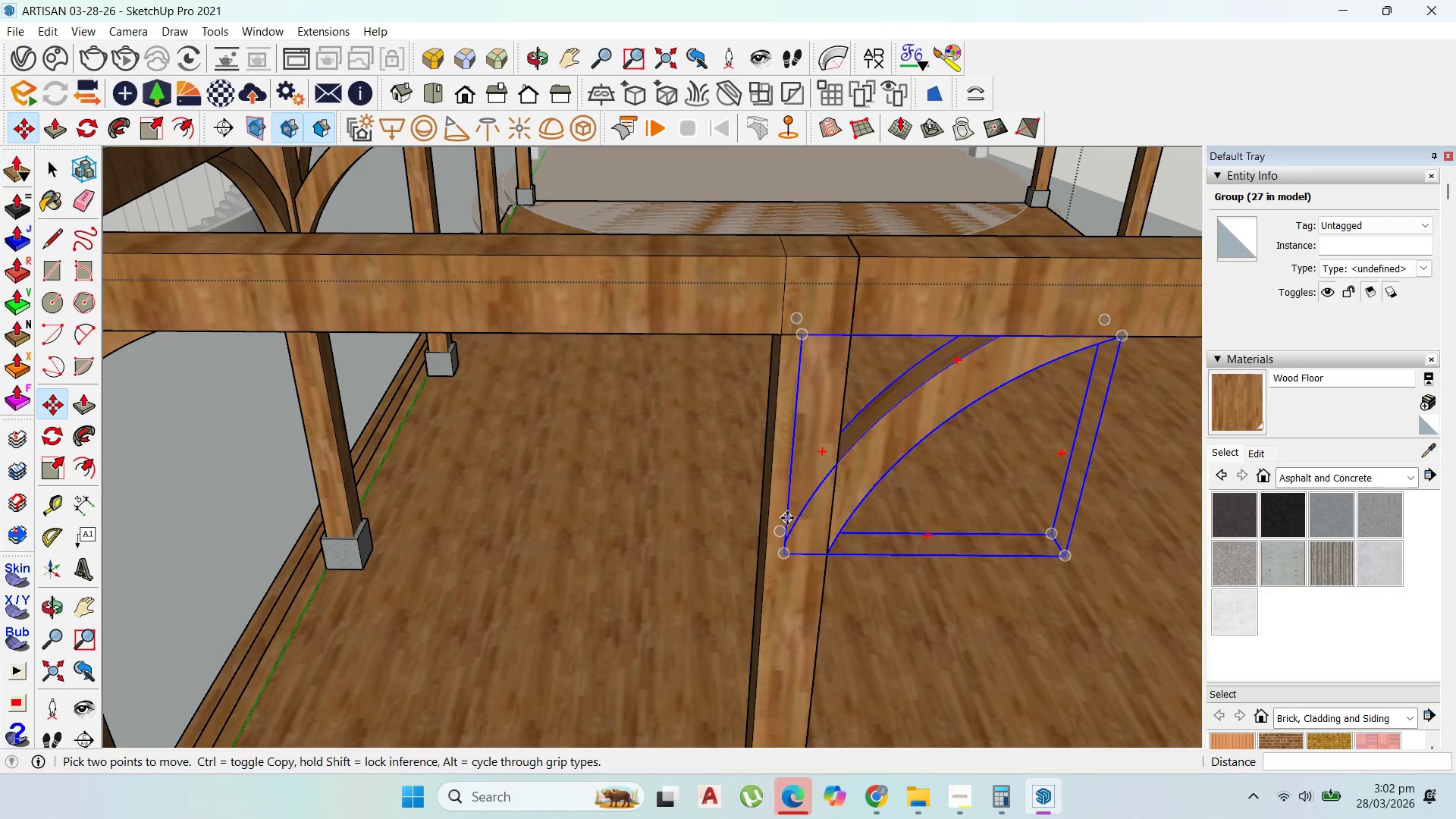 
left_click([791, 534])
 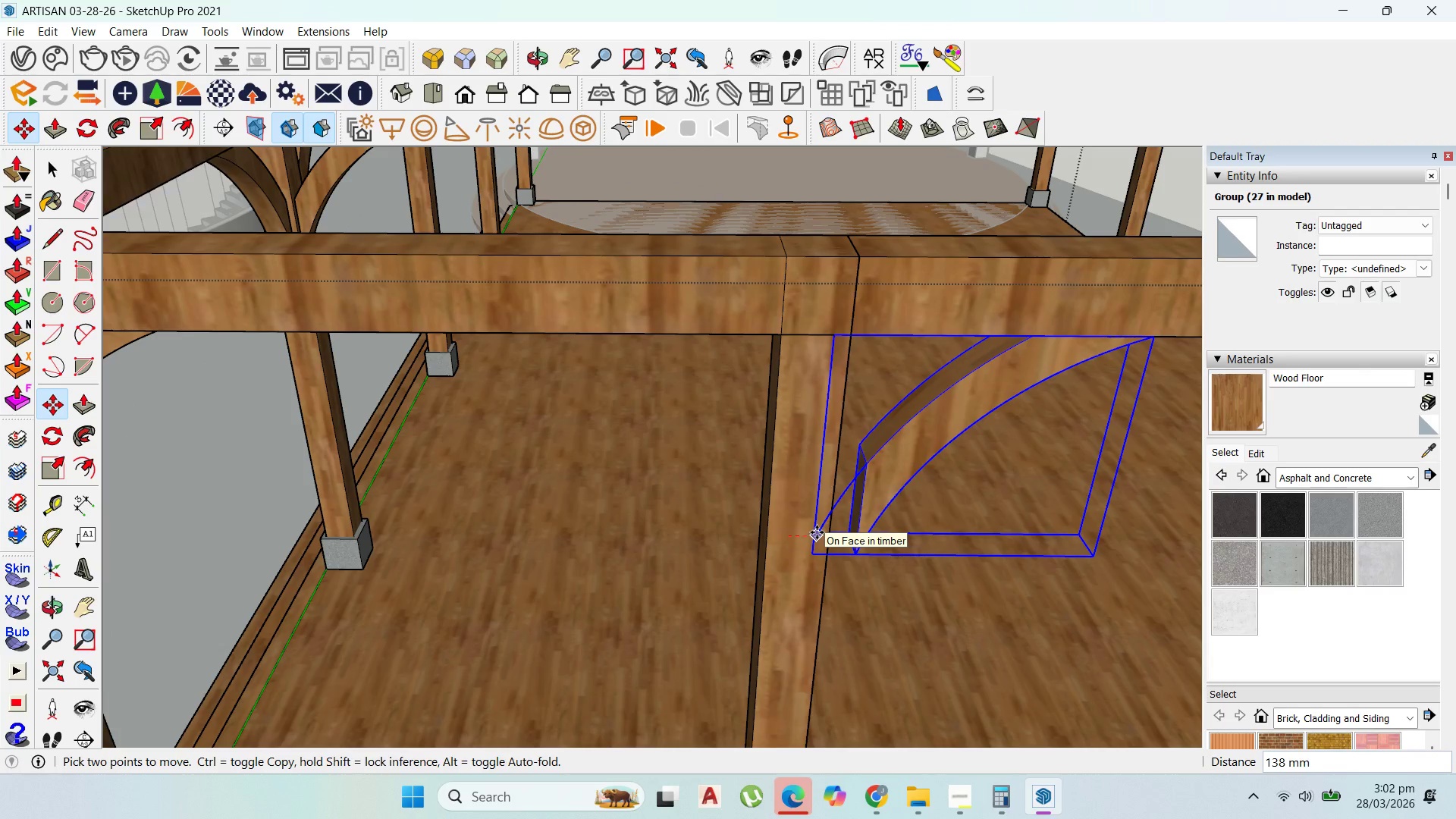 
key(Escape)
 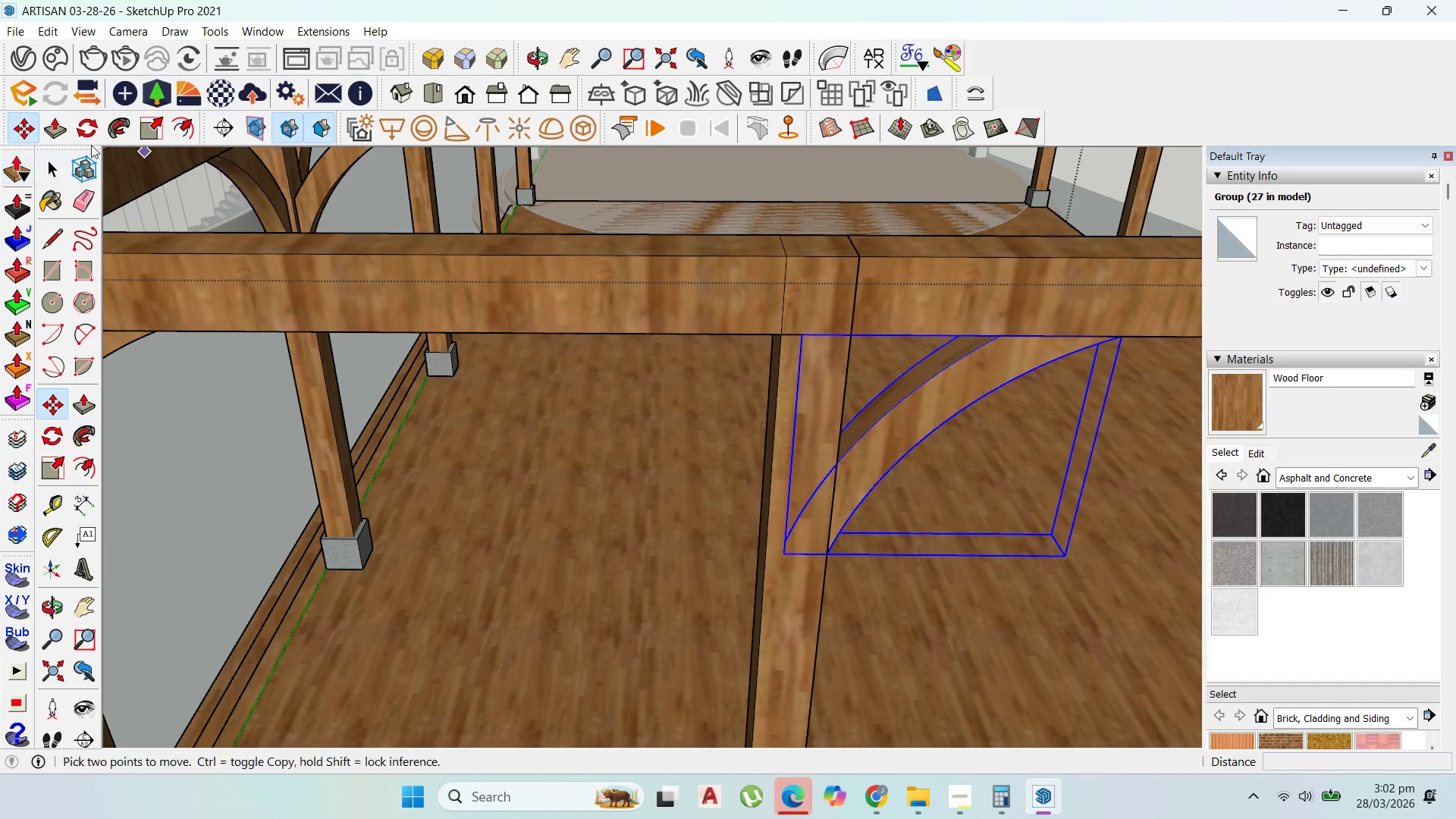 
left_click([92, 124])
 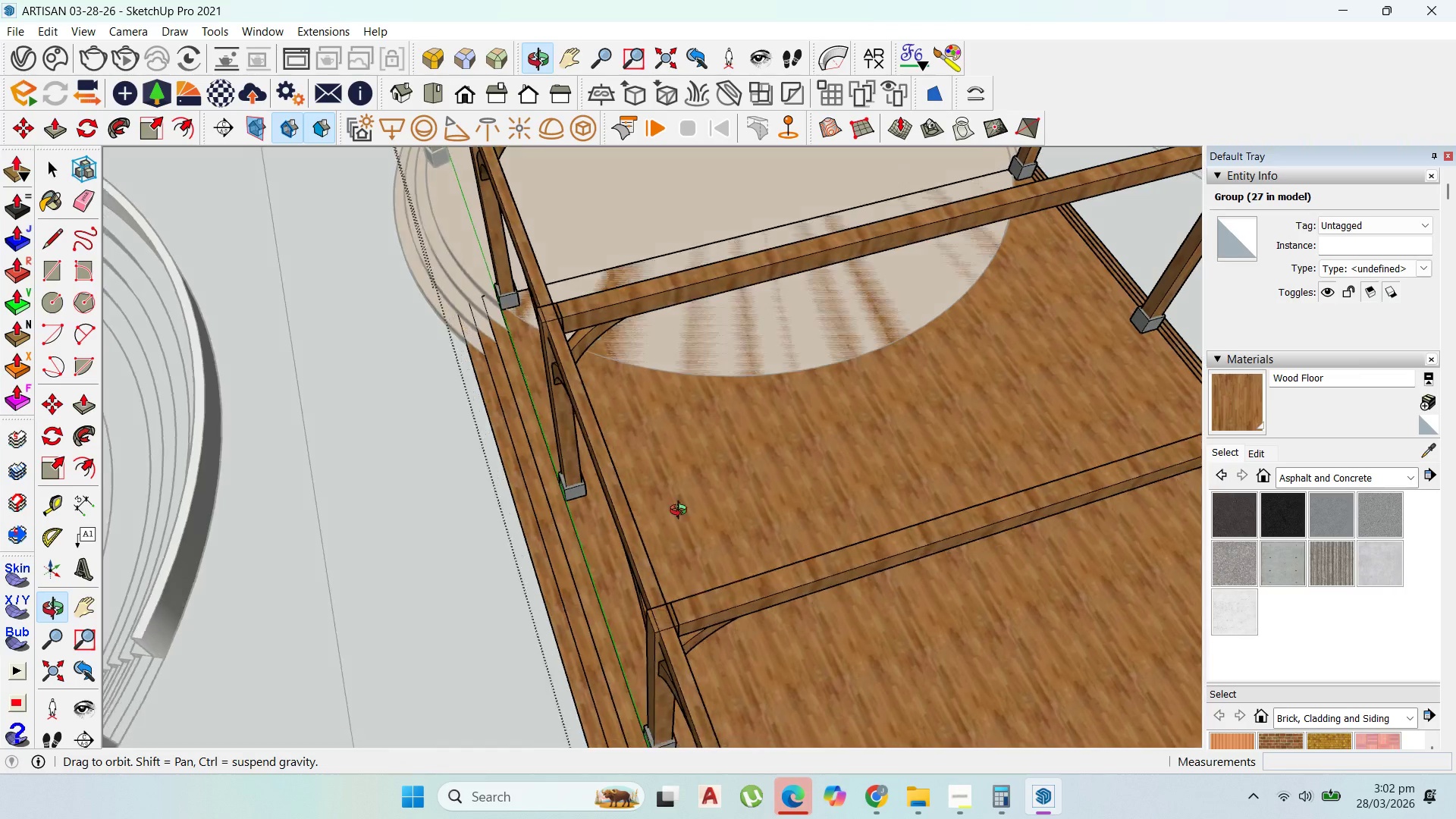 
scroll: coordinate [713, 475], scroll_direction: up, amount: 7.0
 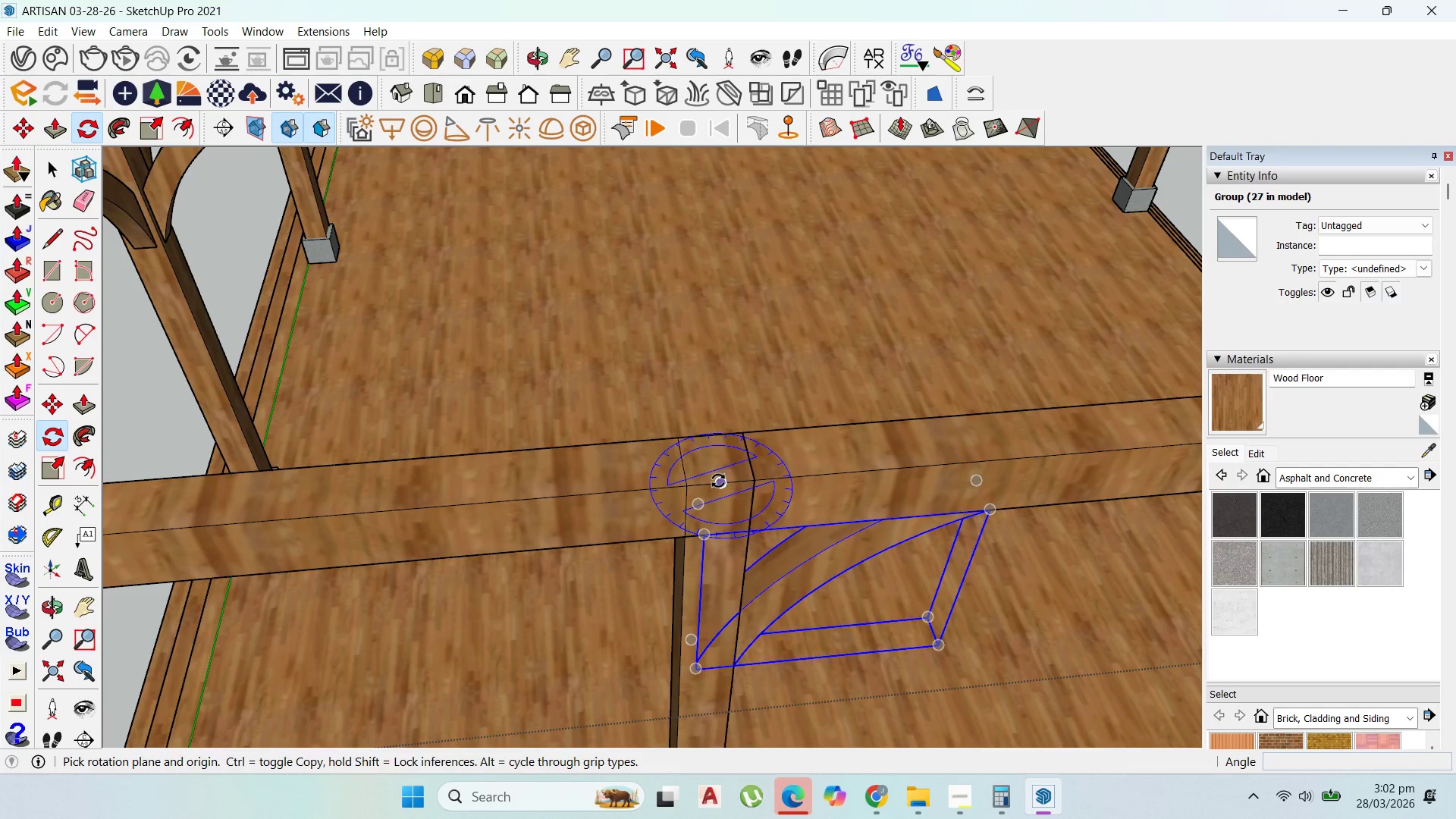 
left_click([718, 481])
 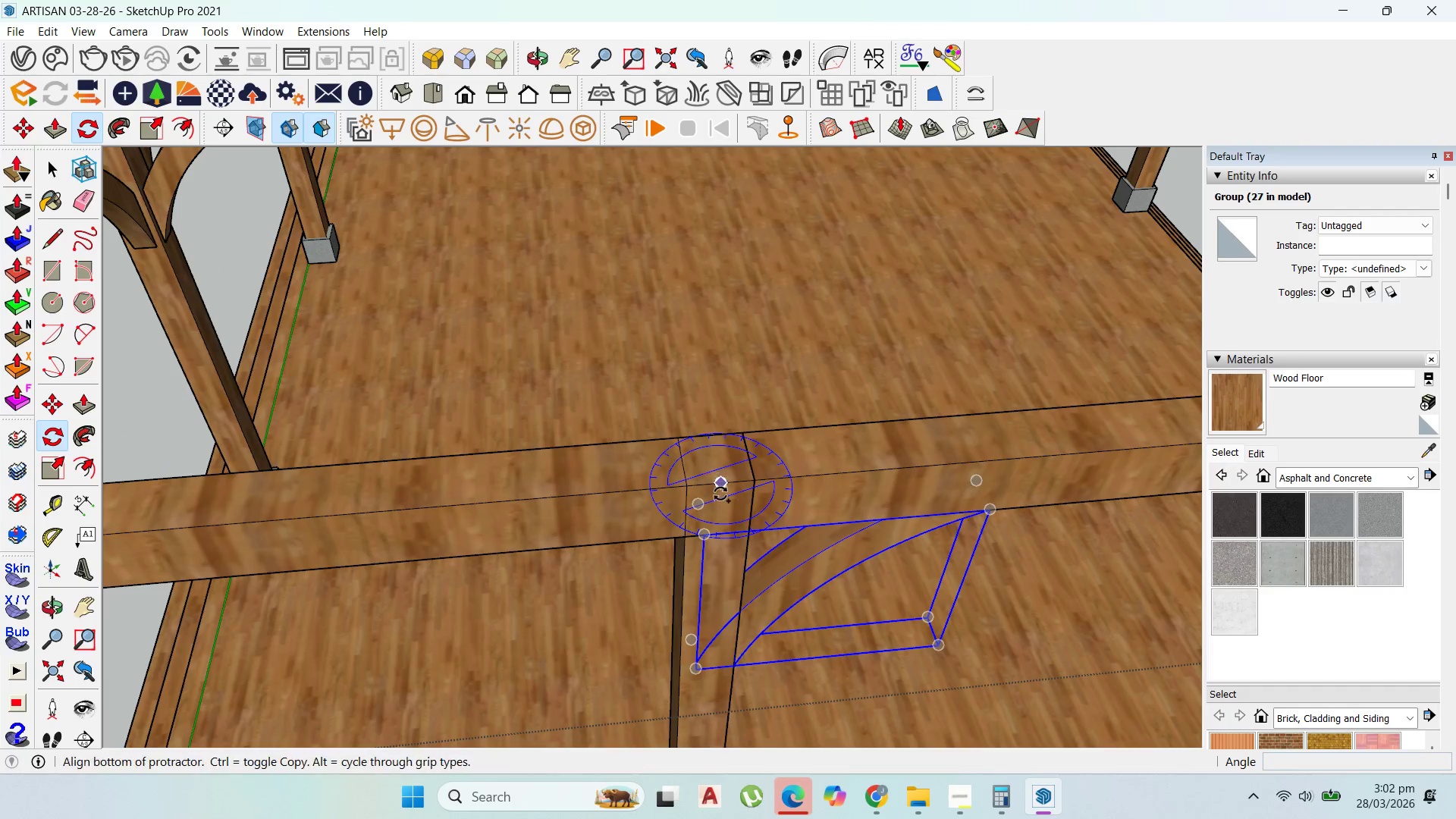 
key(Control+ControlLeft)
 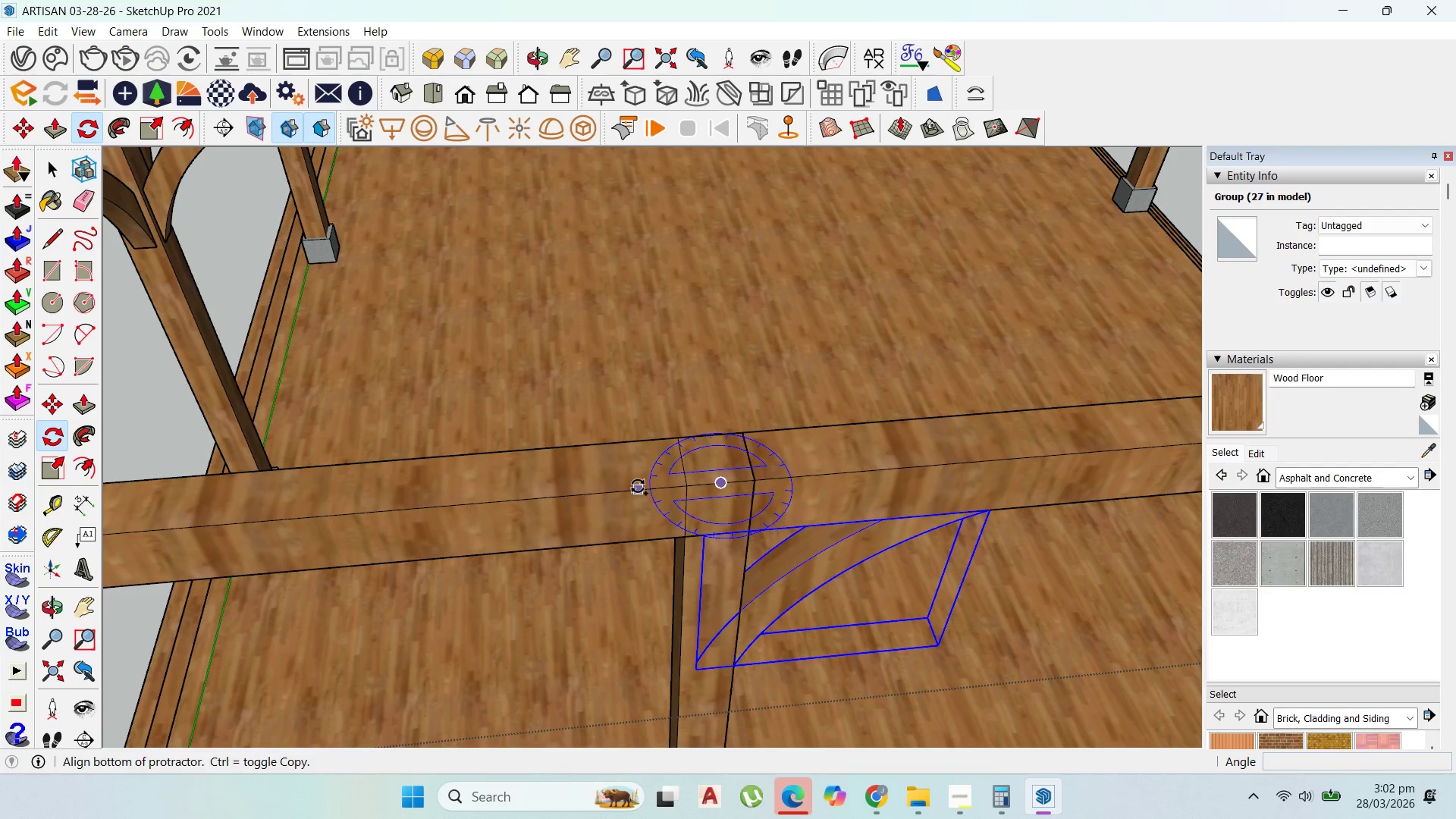 
left_click([638, 486])
 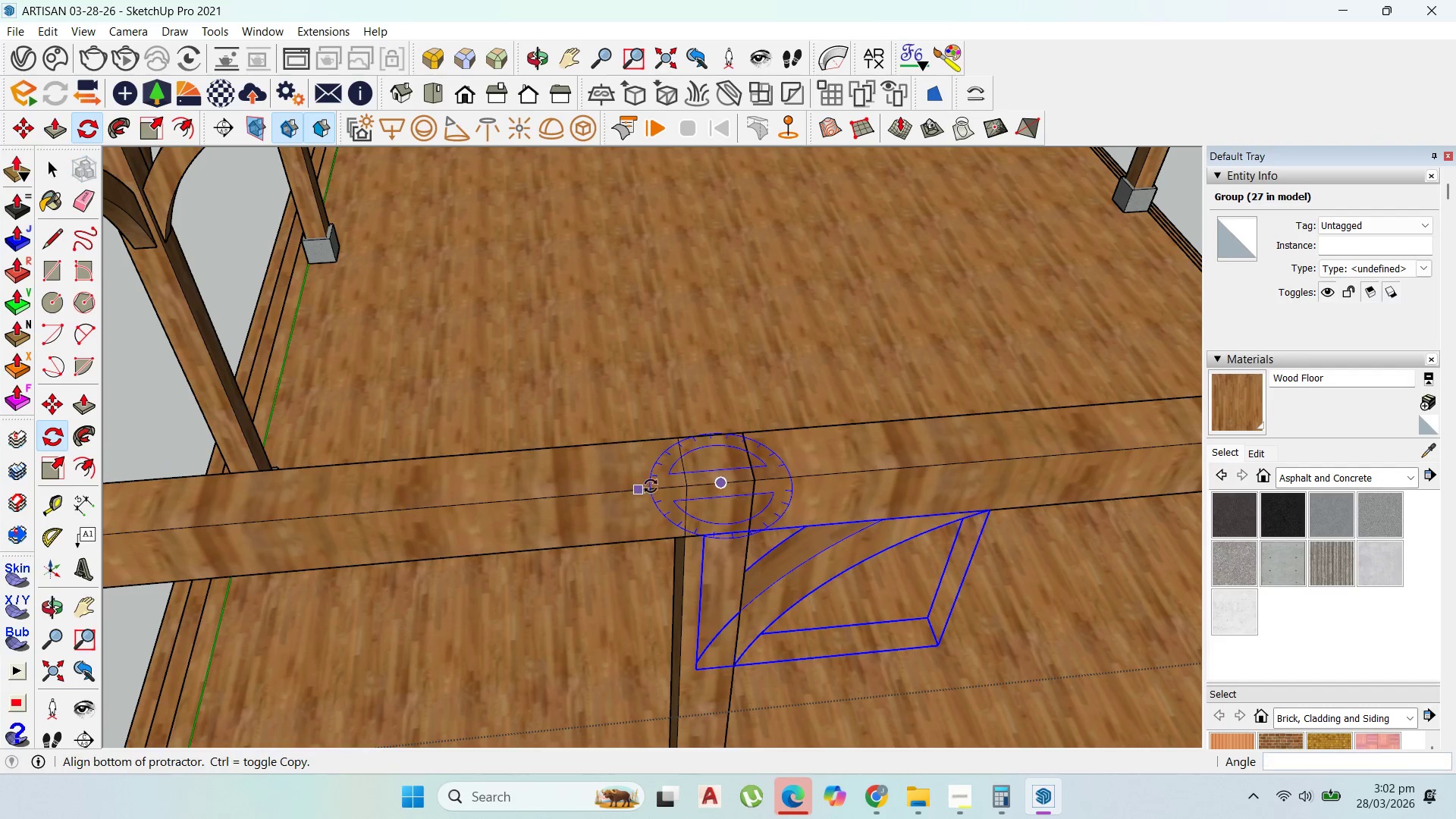 
key(Control+ControlLeft)
 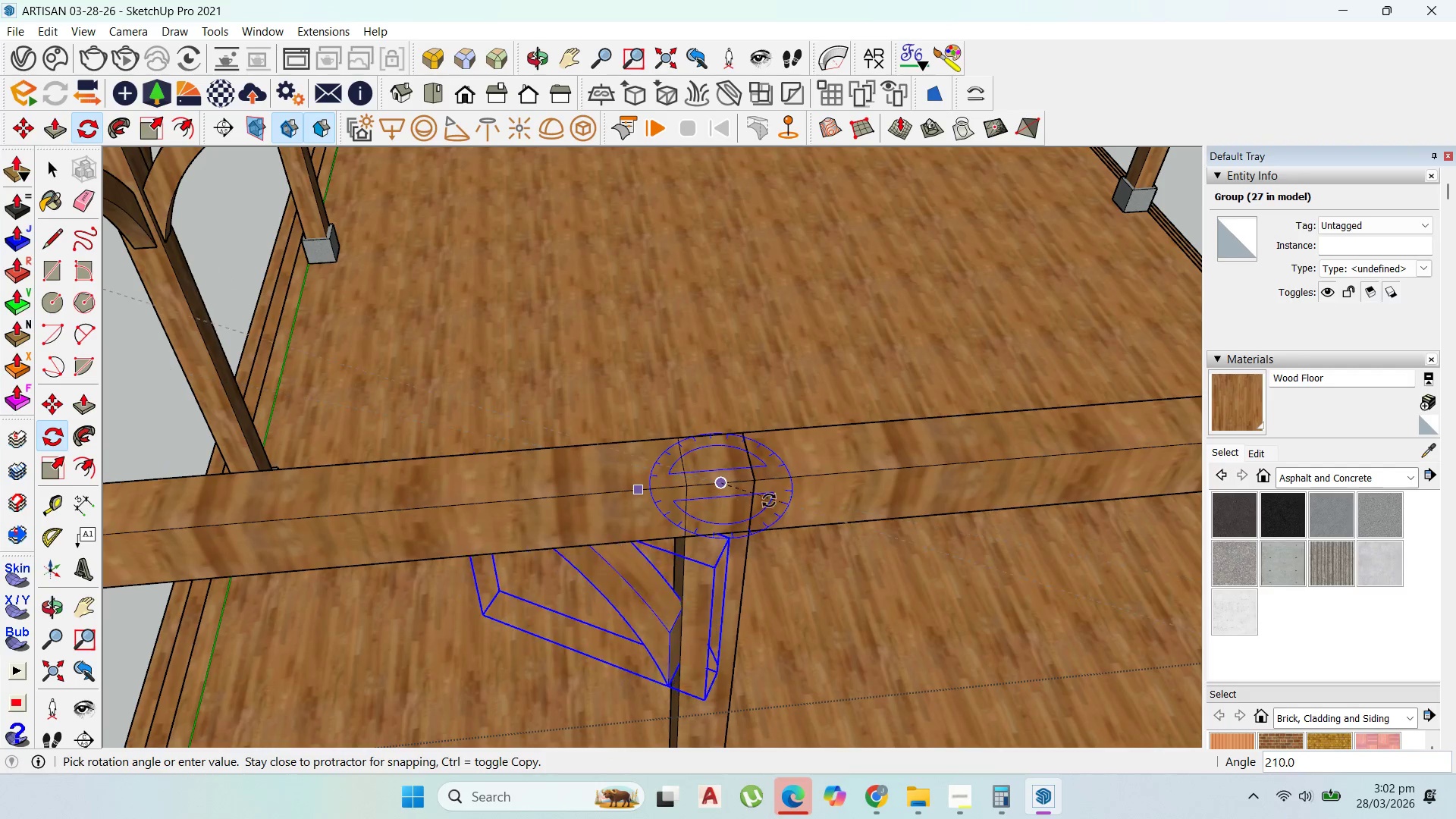 
key(Control+ControlLeft)
 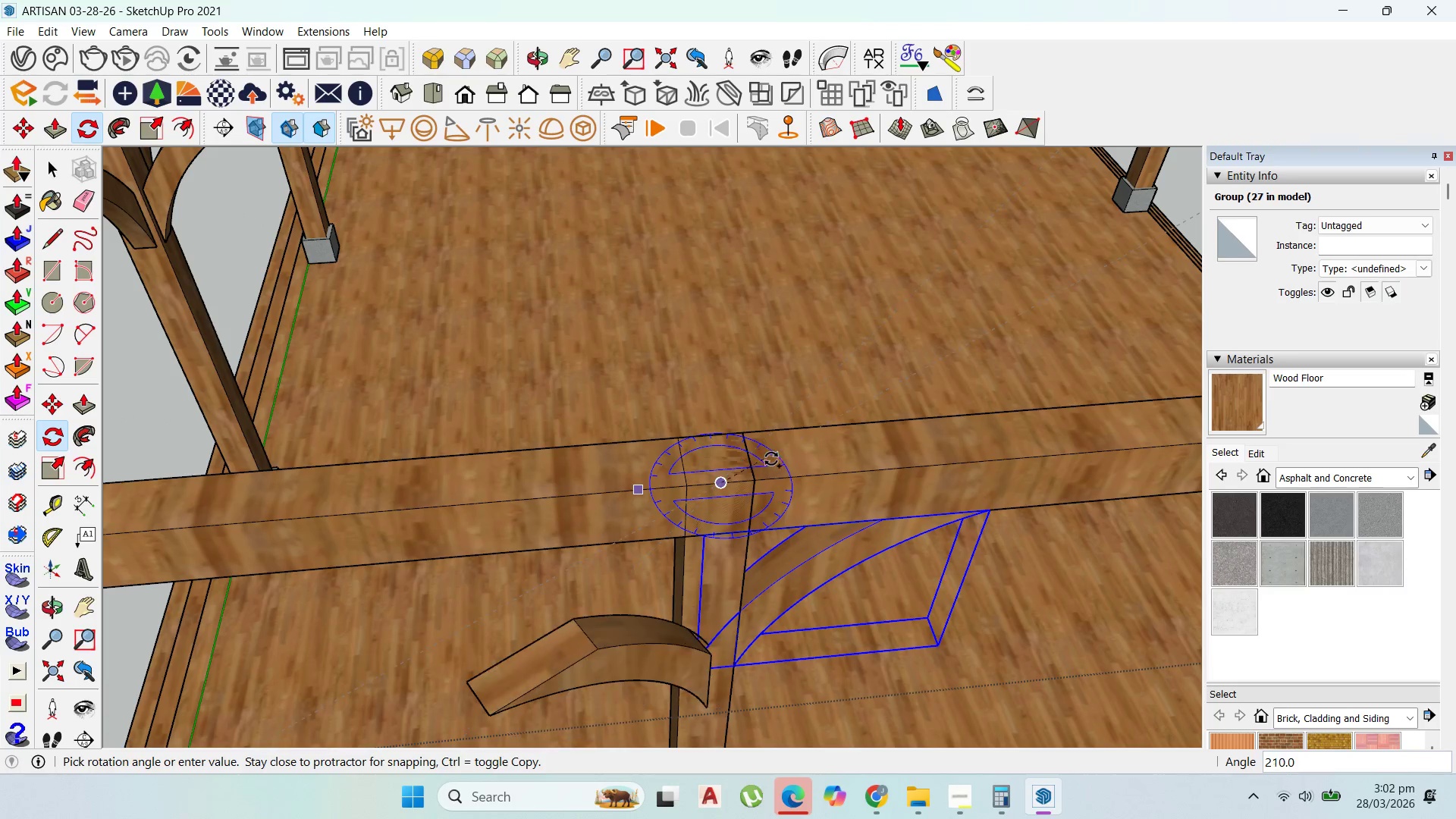 
wait(7.83)
 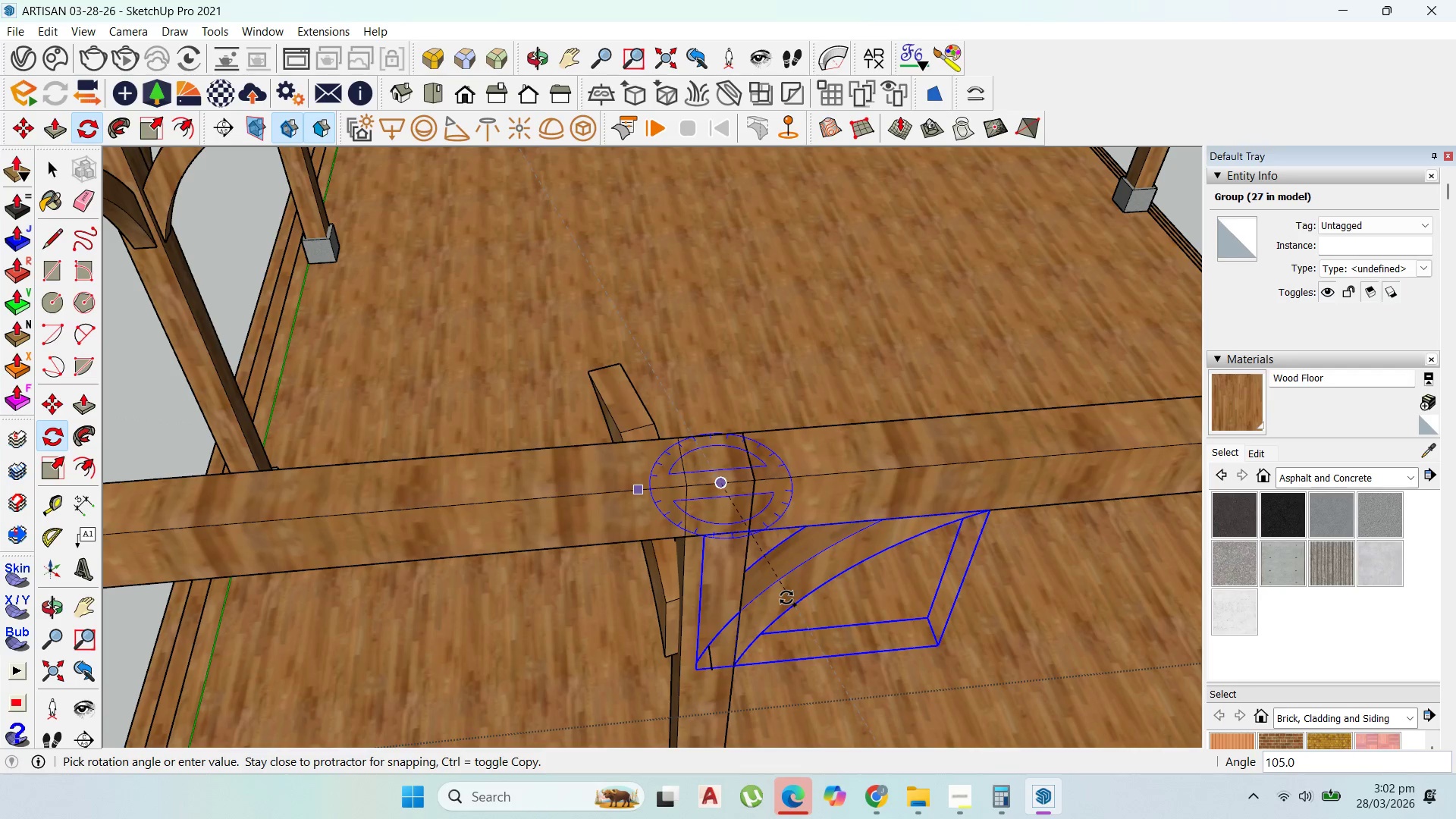 
key(ArrowRight)
 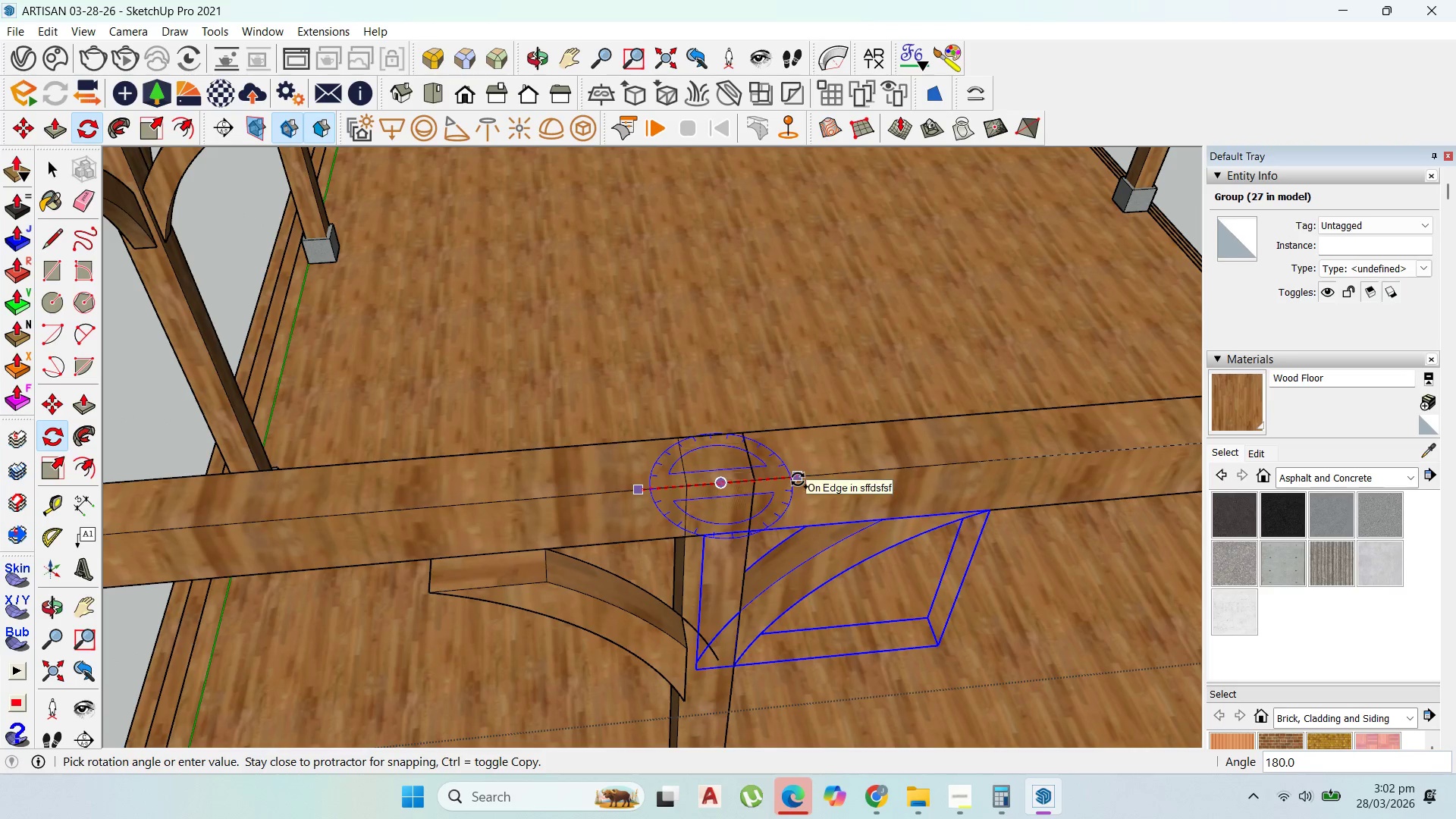 
left_click([798, 479])
 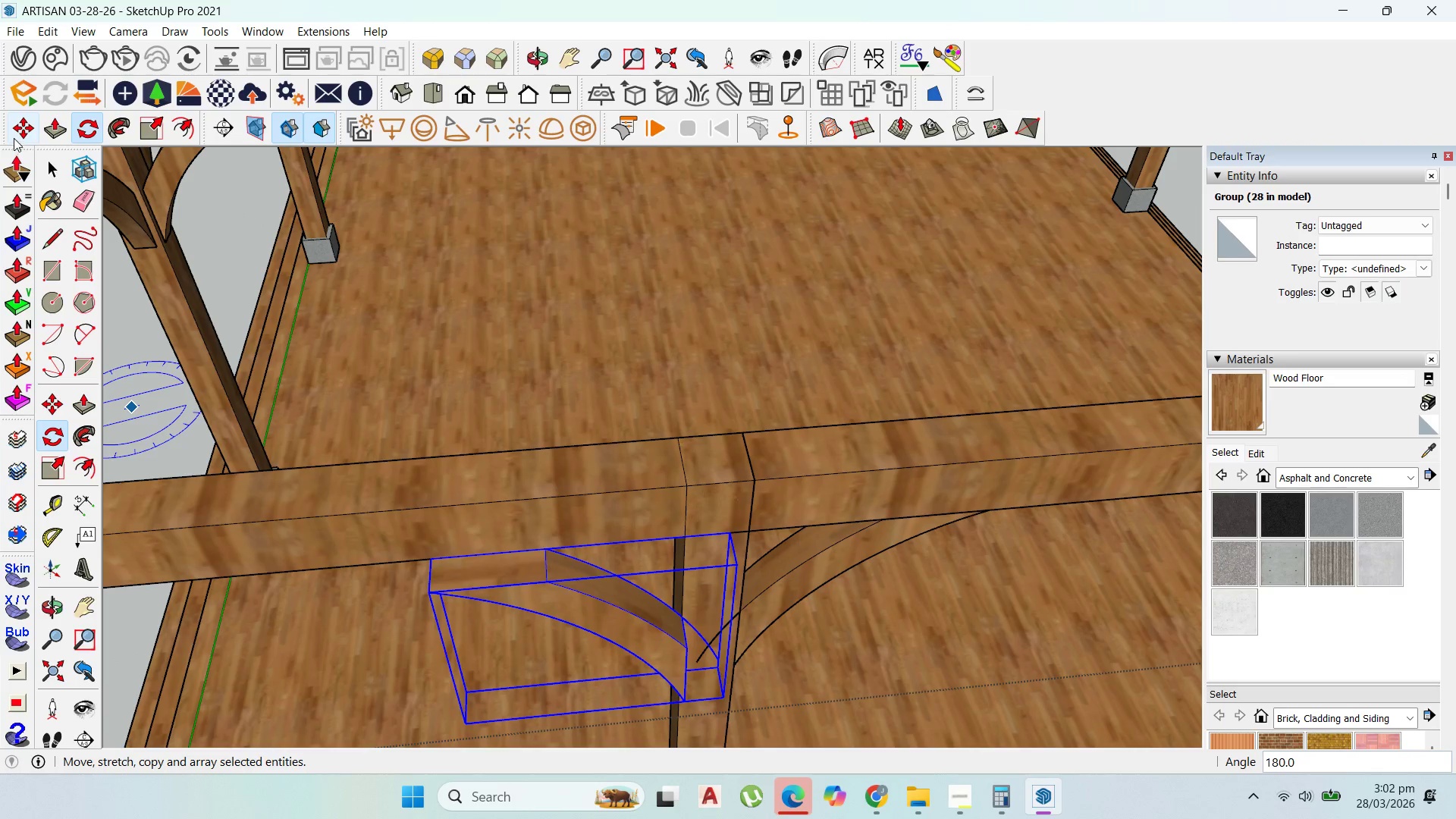 
left_click([24, 130])
 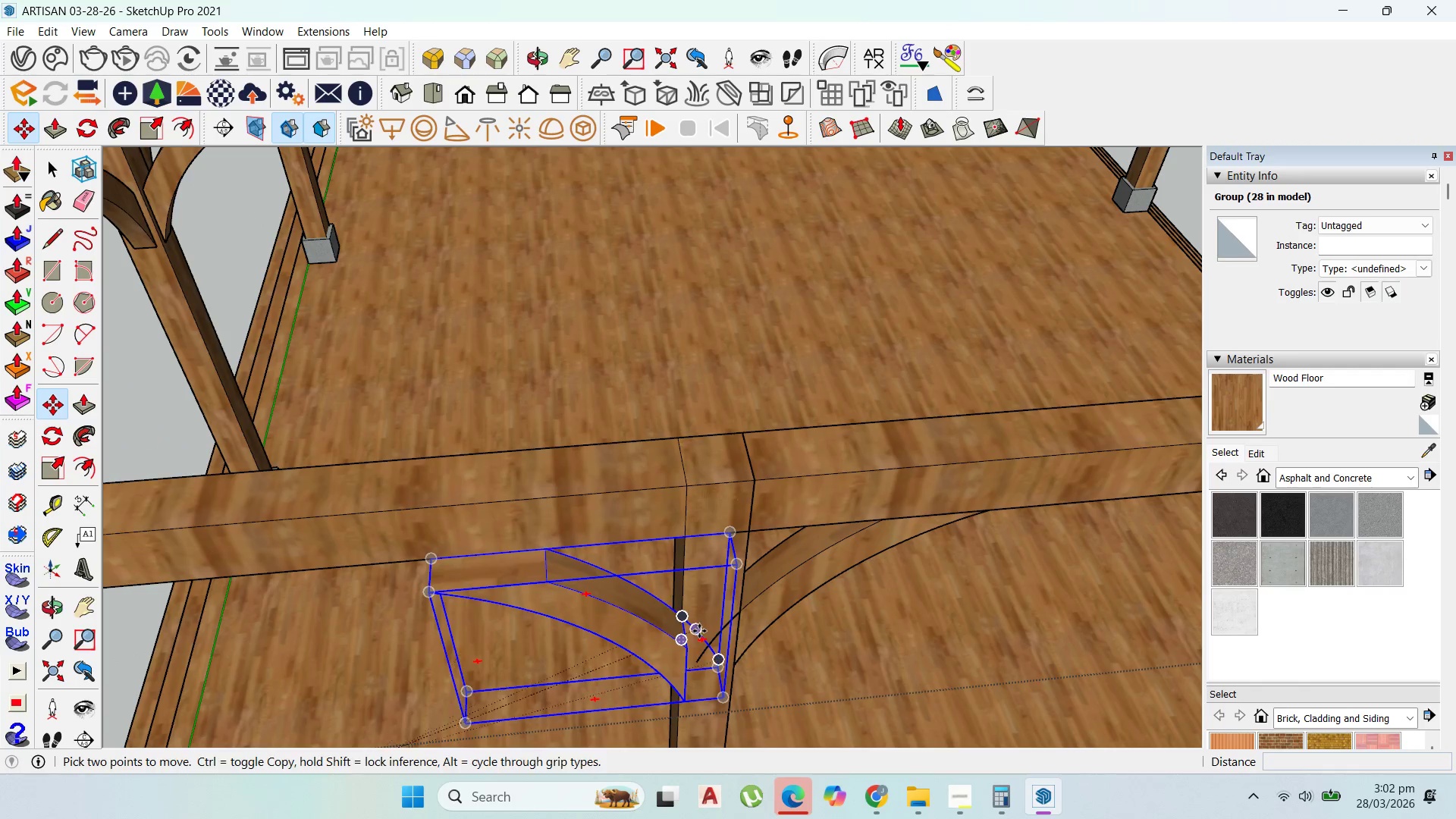 
scroll: coordinate [658, 651], scroll_direction: up, amount: 5.0
 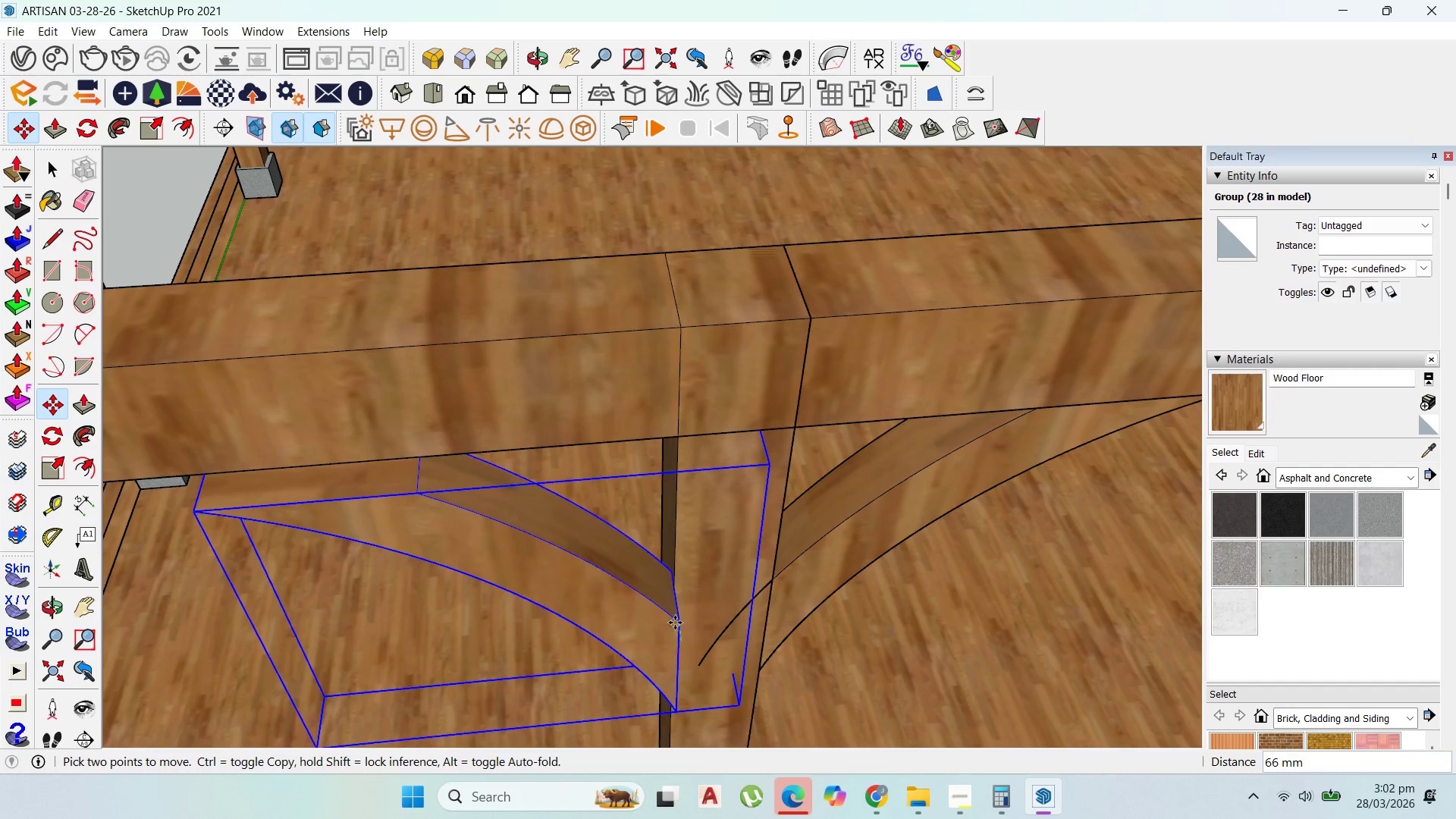 
hold_key(key=ShiftLeft, duration=0.78)
 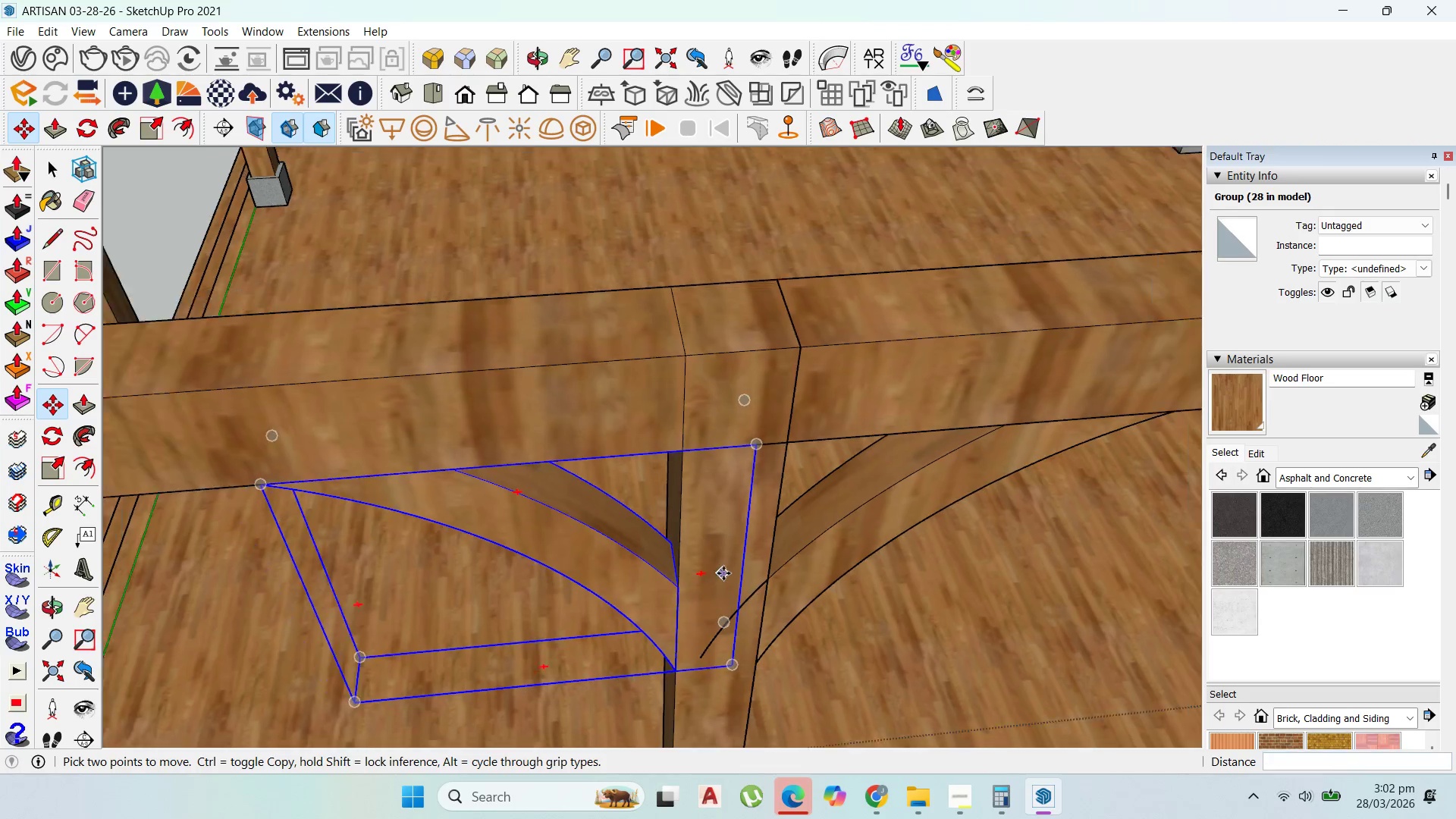 
scroll: coordinate [651, 403], scroll_direction: down, amount: 8.0
 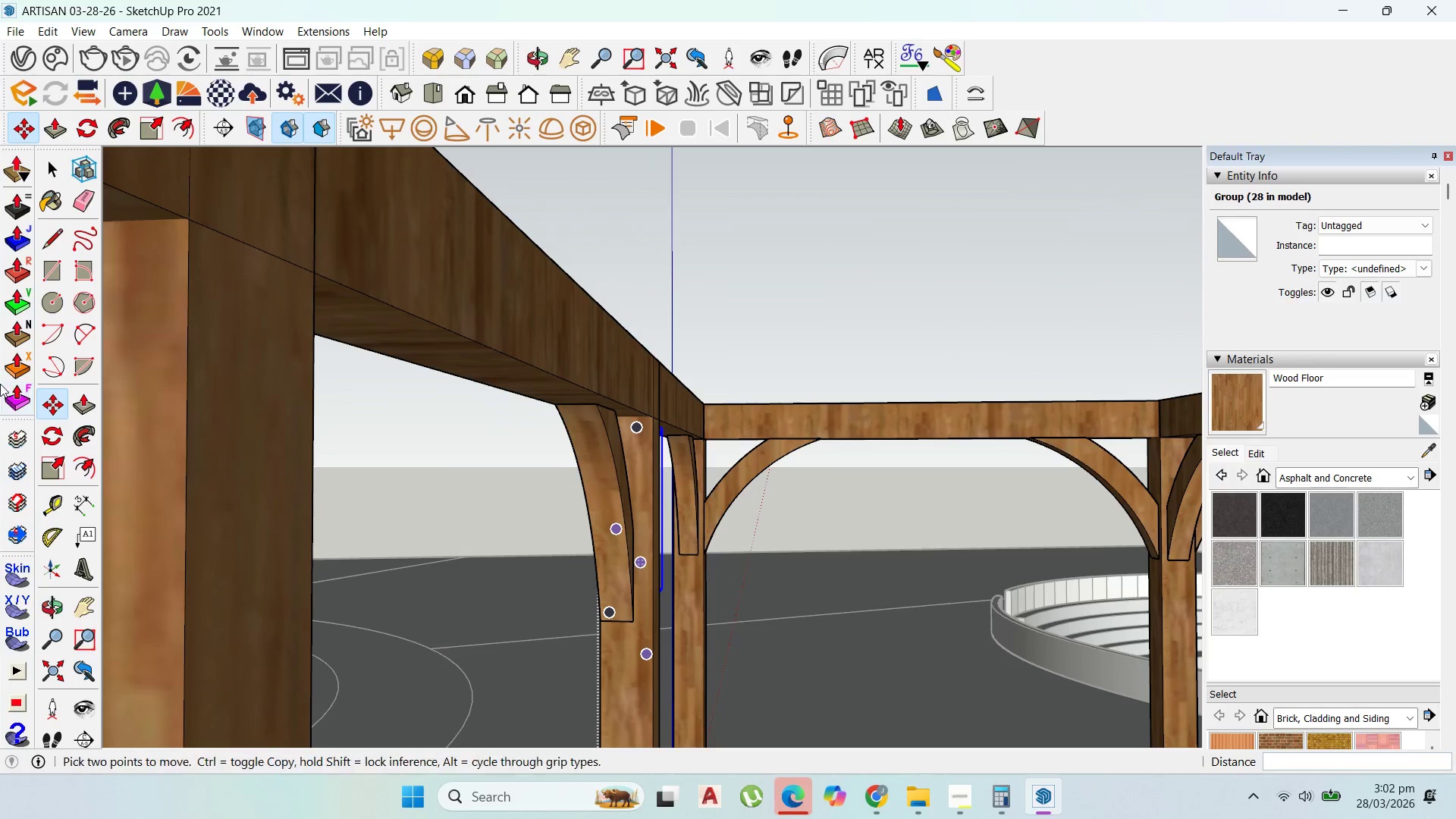 
wait(6.99)
 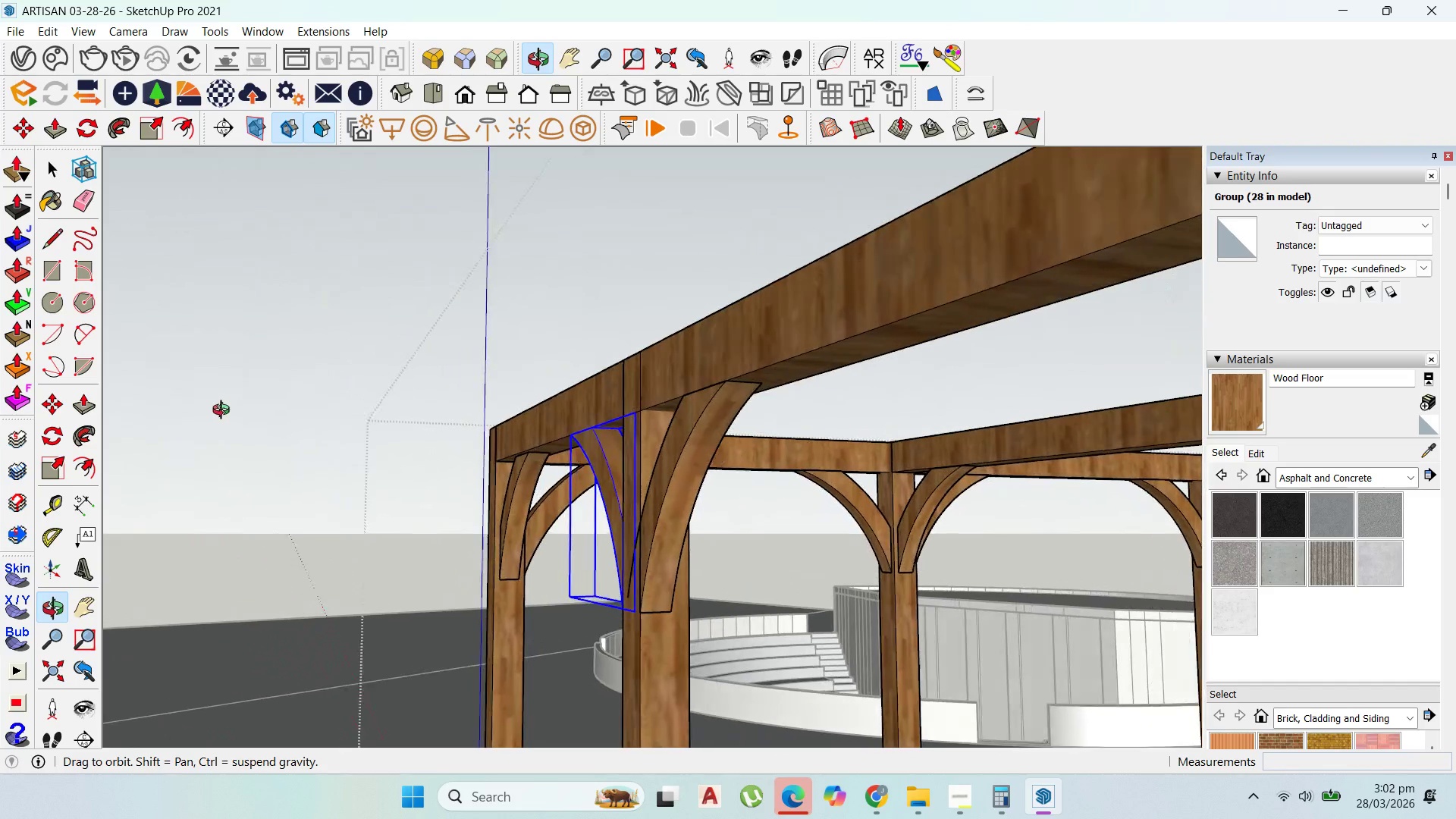 
left_click([48, 167])
 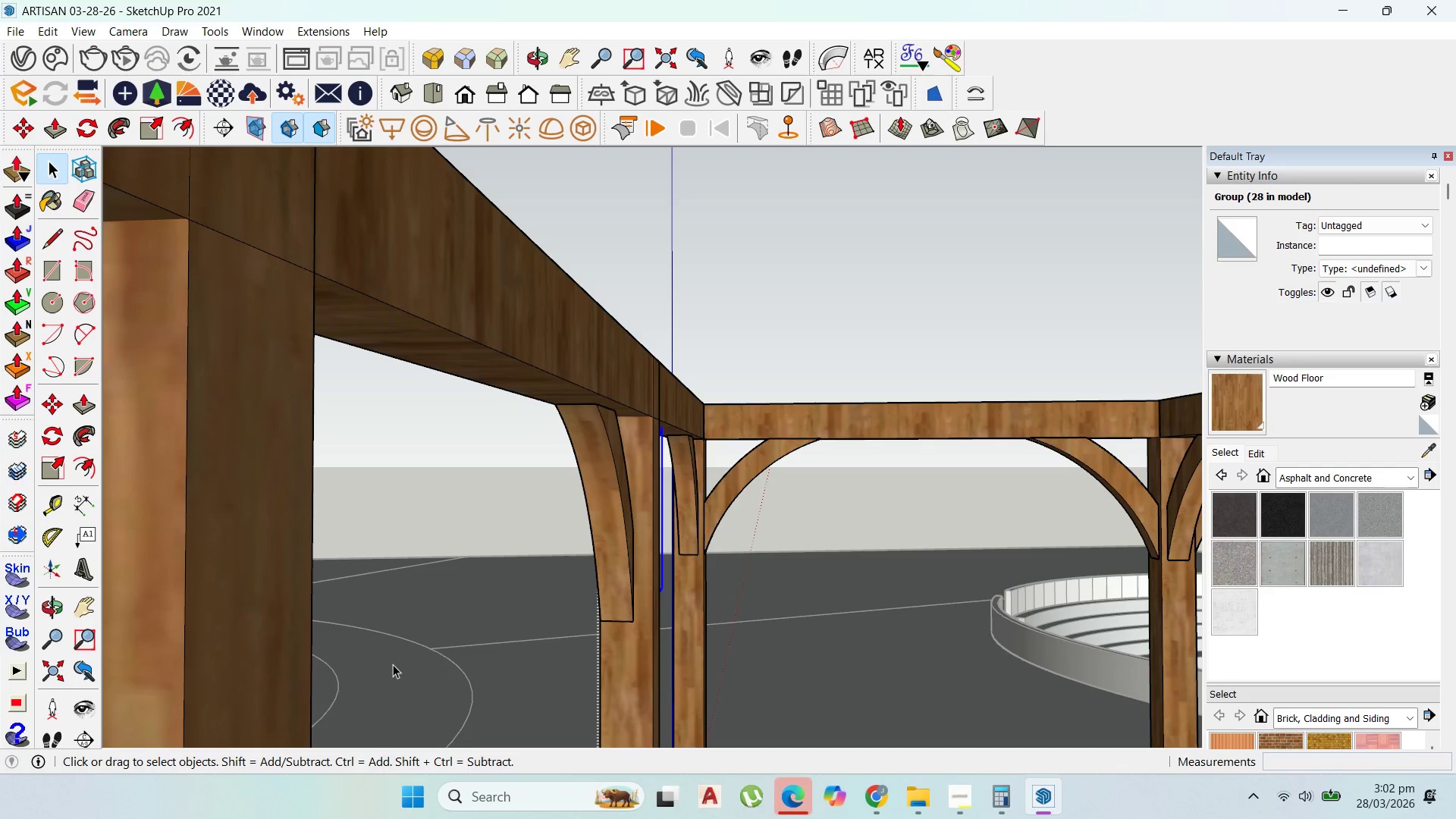 
hold_key(key=ShiftLeft, duration=1.5)
scroll: coordinate [691, 793], scroll_direction: up, amount: 1.0
 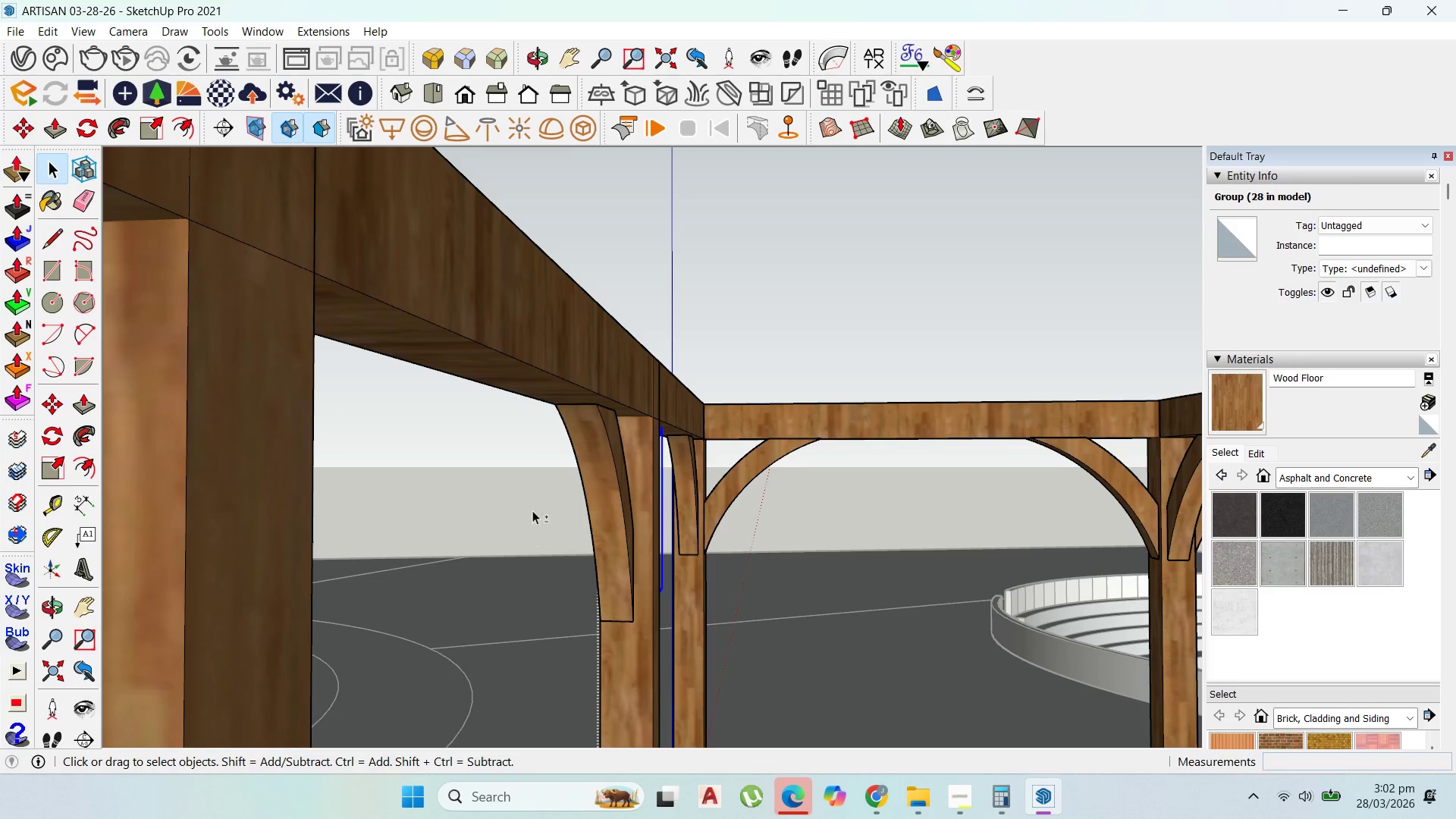 
hold_key(key=ShiftLeft, duration=0.45)
 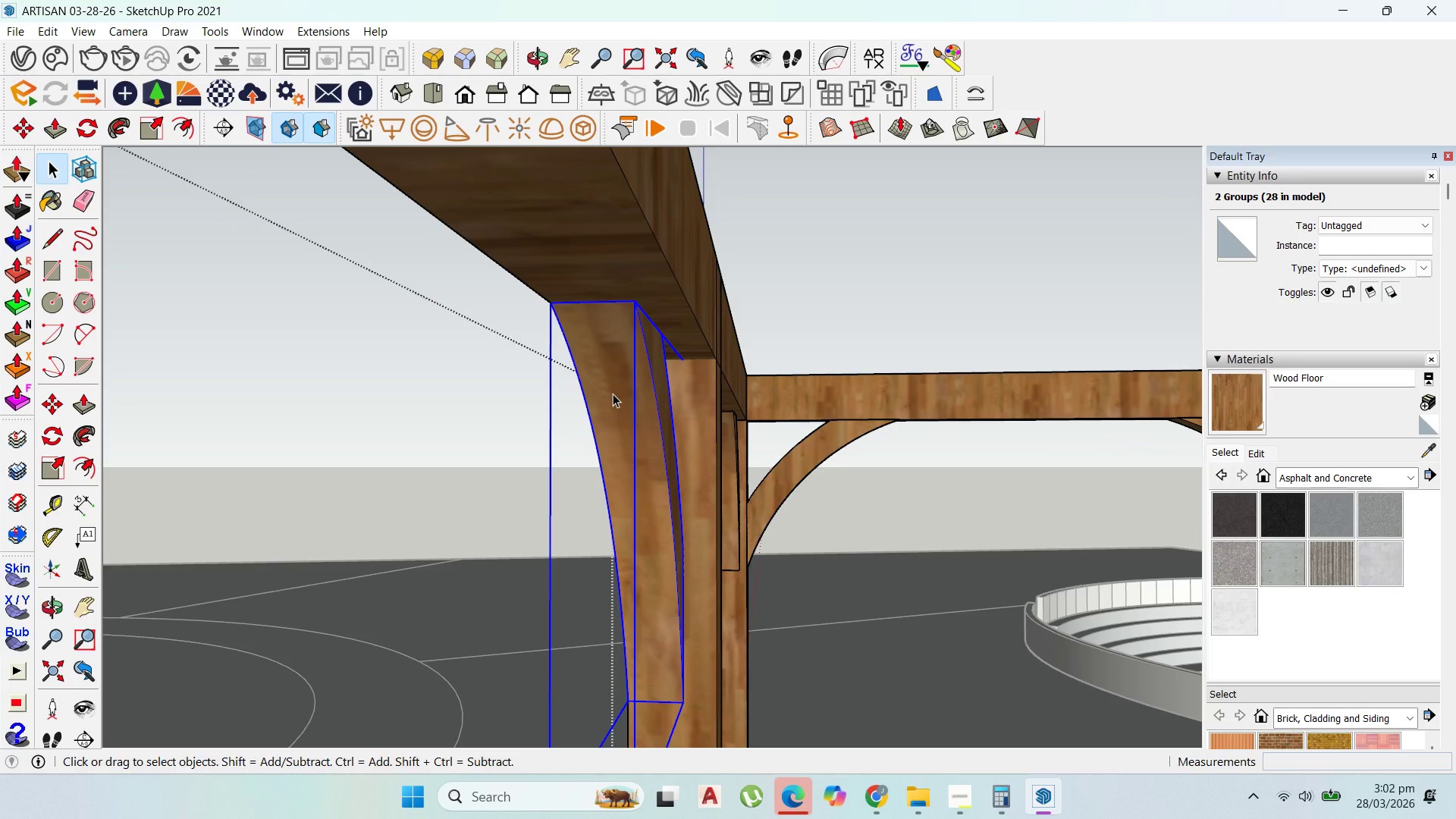 
scroll: coordinate [588, 494], scroll_direction: up, amount: 2.0
 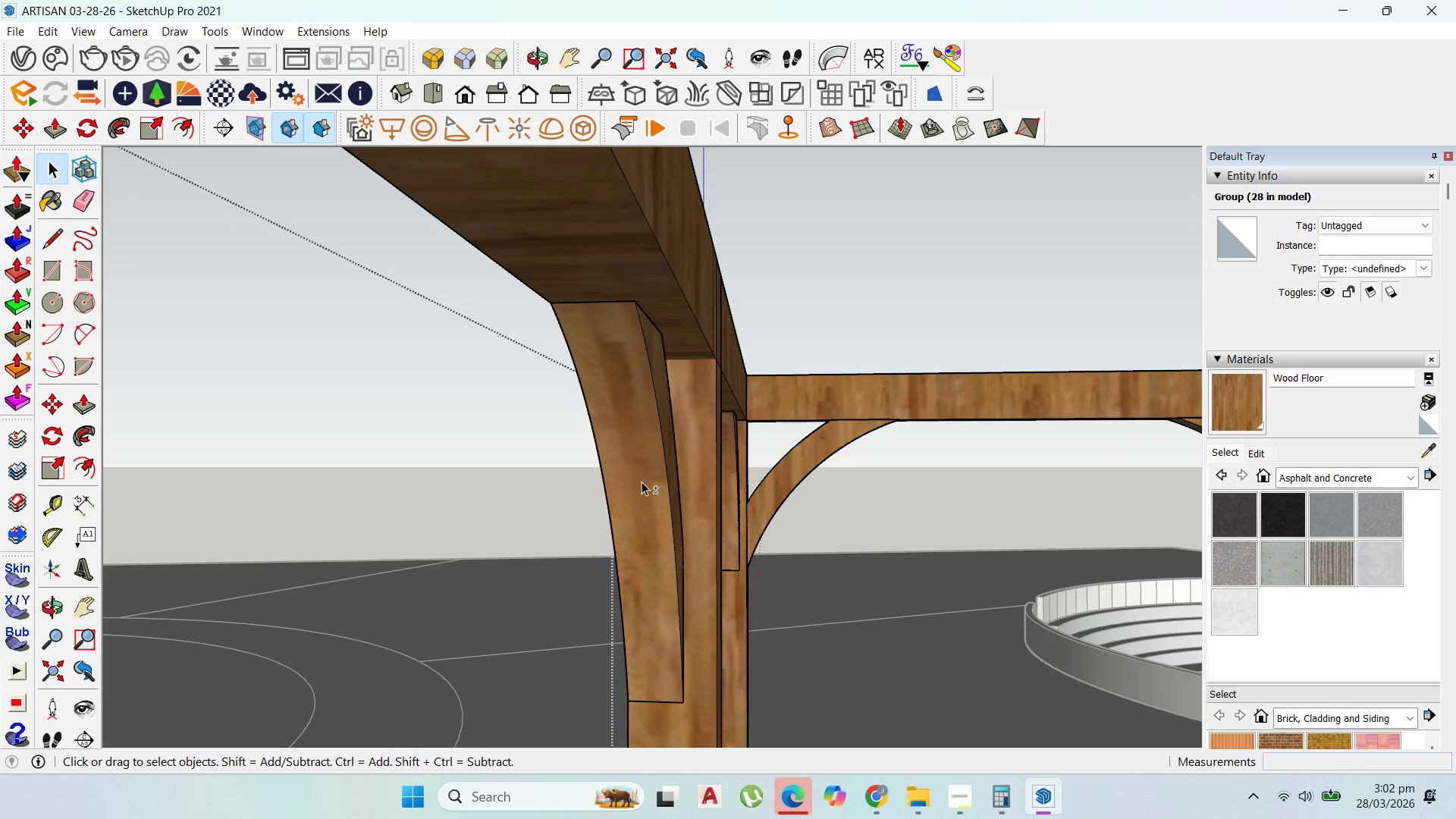 
key(M)
 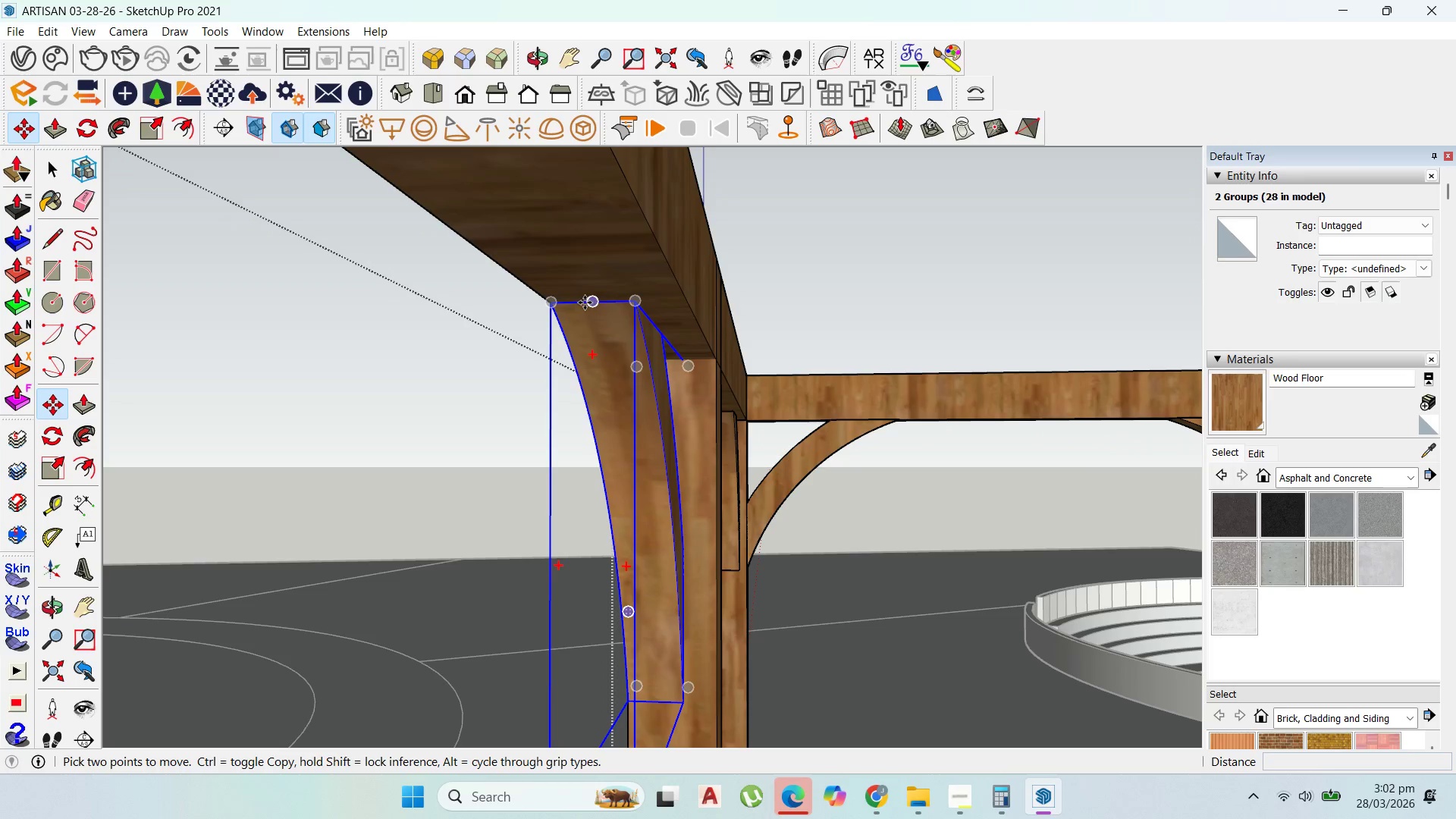 
left_click([591, 303])
 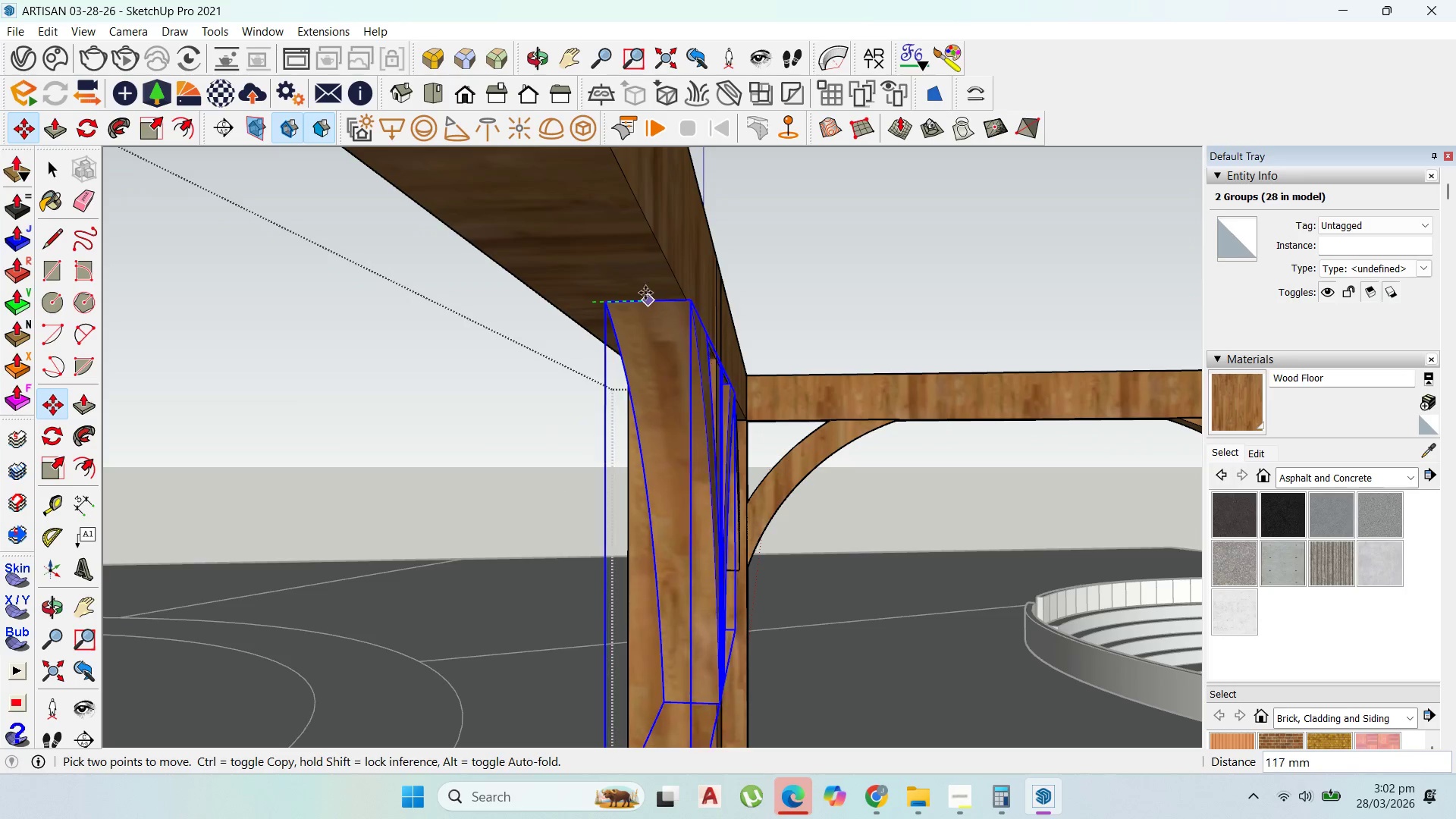 
hold_key(key=ShiftLeft, duration=1.51)
 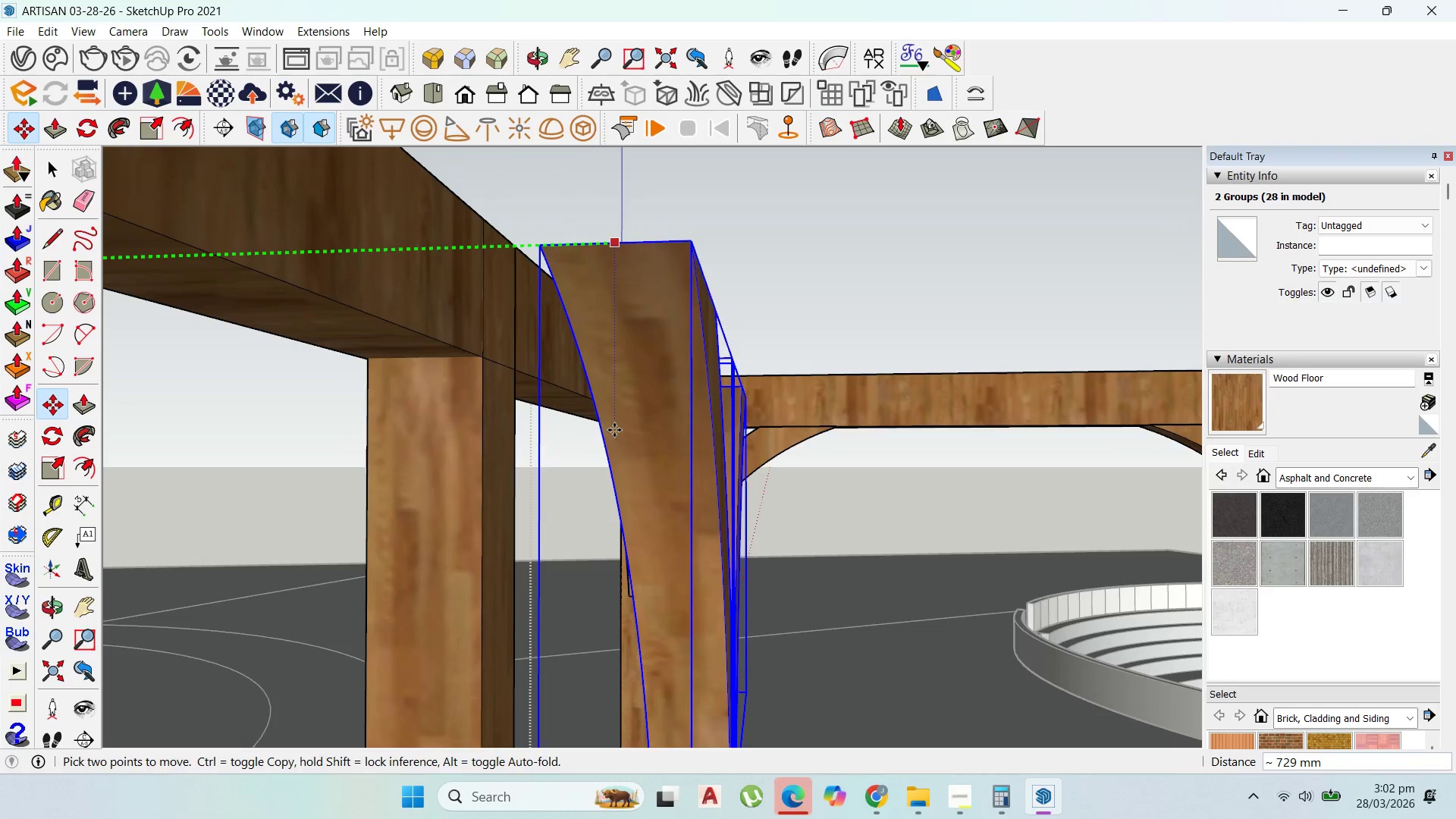 
hold_key(key=ShiftLeft, duration=1.52)
hold_key(key=ShiftLeft, duration=1.5)
scroll: coordinate [624, 420], scroll_direction: up, amount: 44.0
 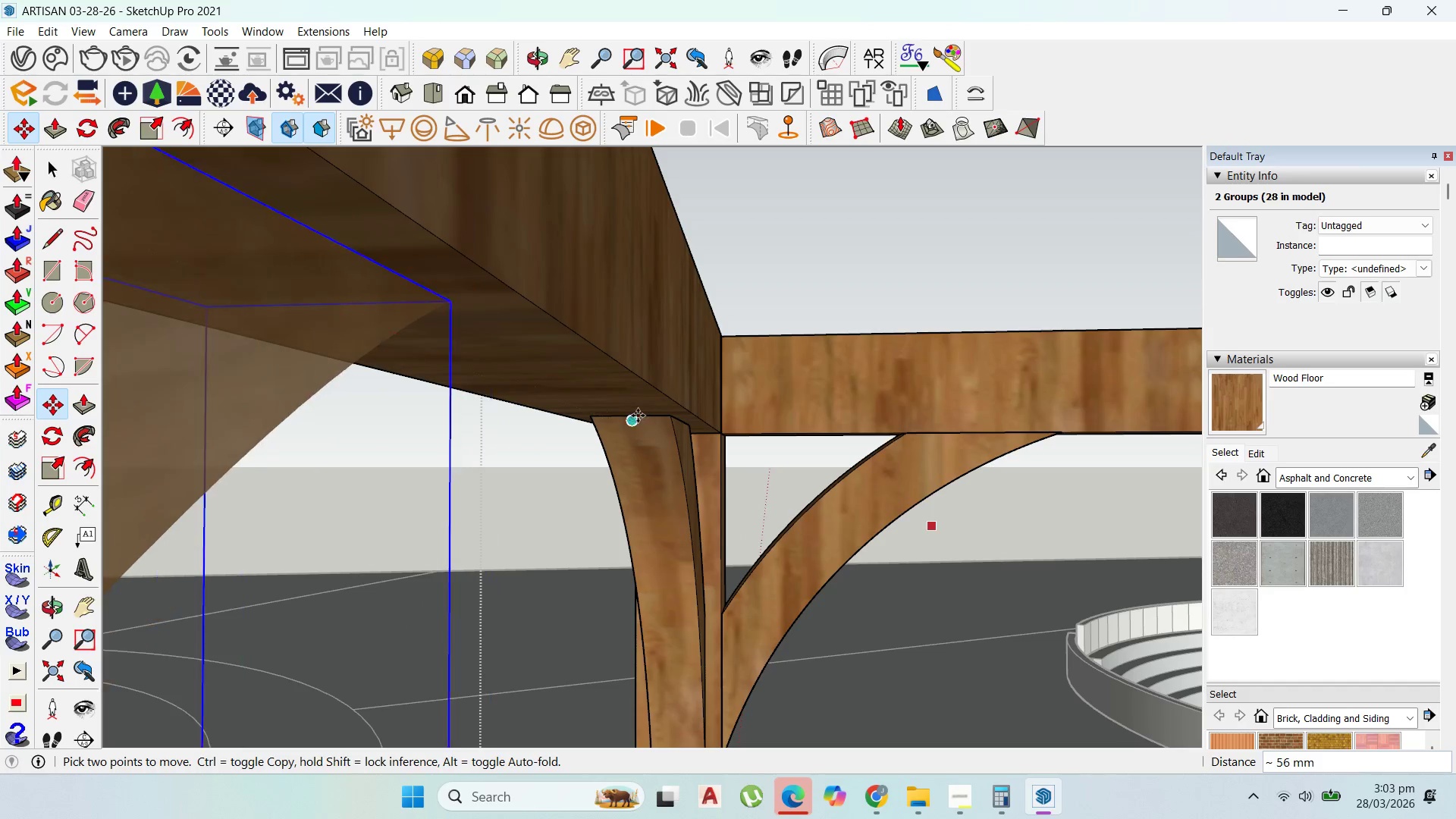 
hold_key(key=ShiftLeft, duration=0.61)
left_click([636, 416])
 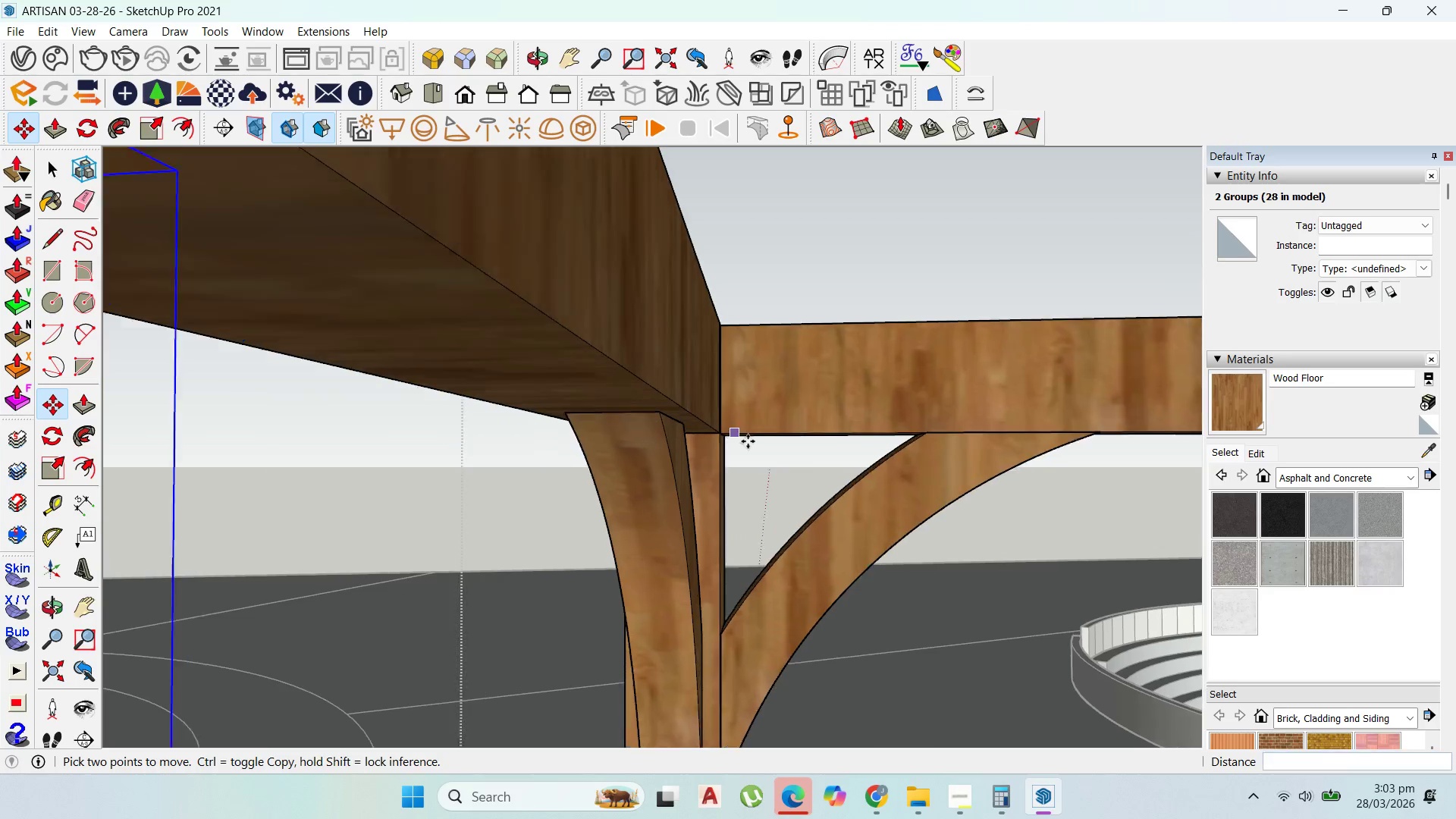 
scroll: coordinate [496, 372], scroll_direction: down, amount: 15.0
 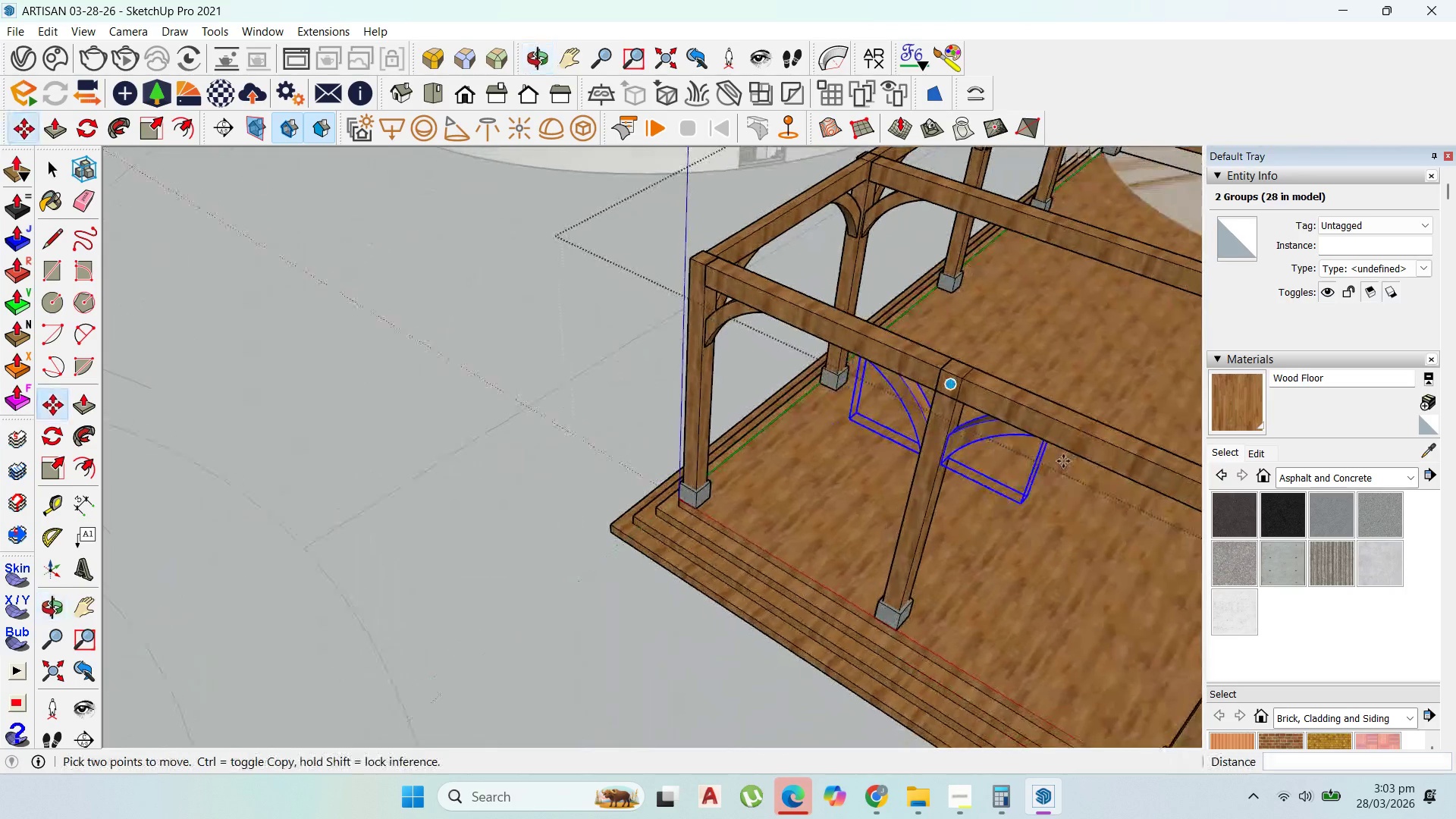 
scroll: coordinate [697, 344], scroll_direction: up, amount: 5.0
 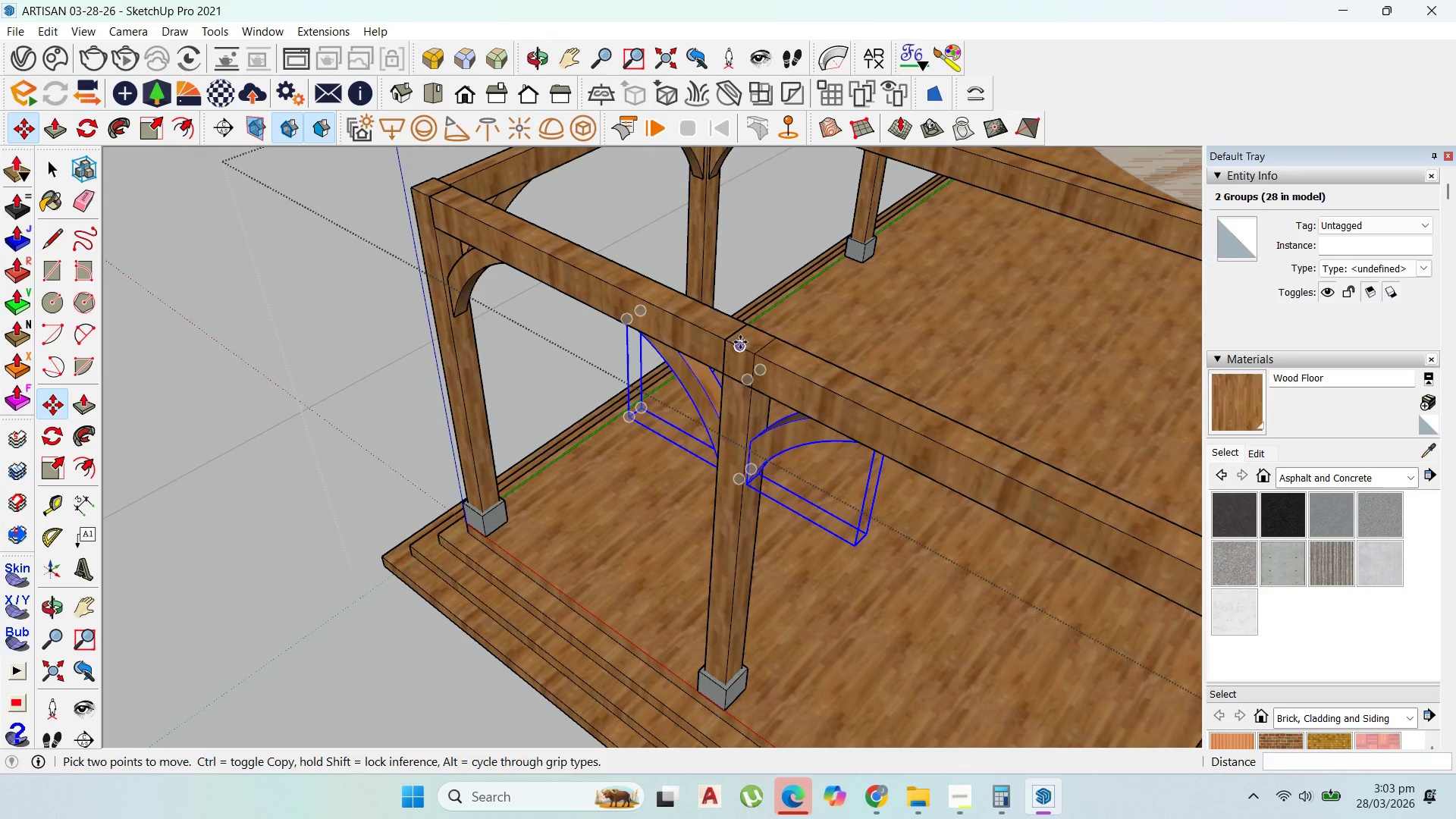 
left_click([740, 342])
 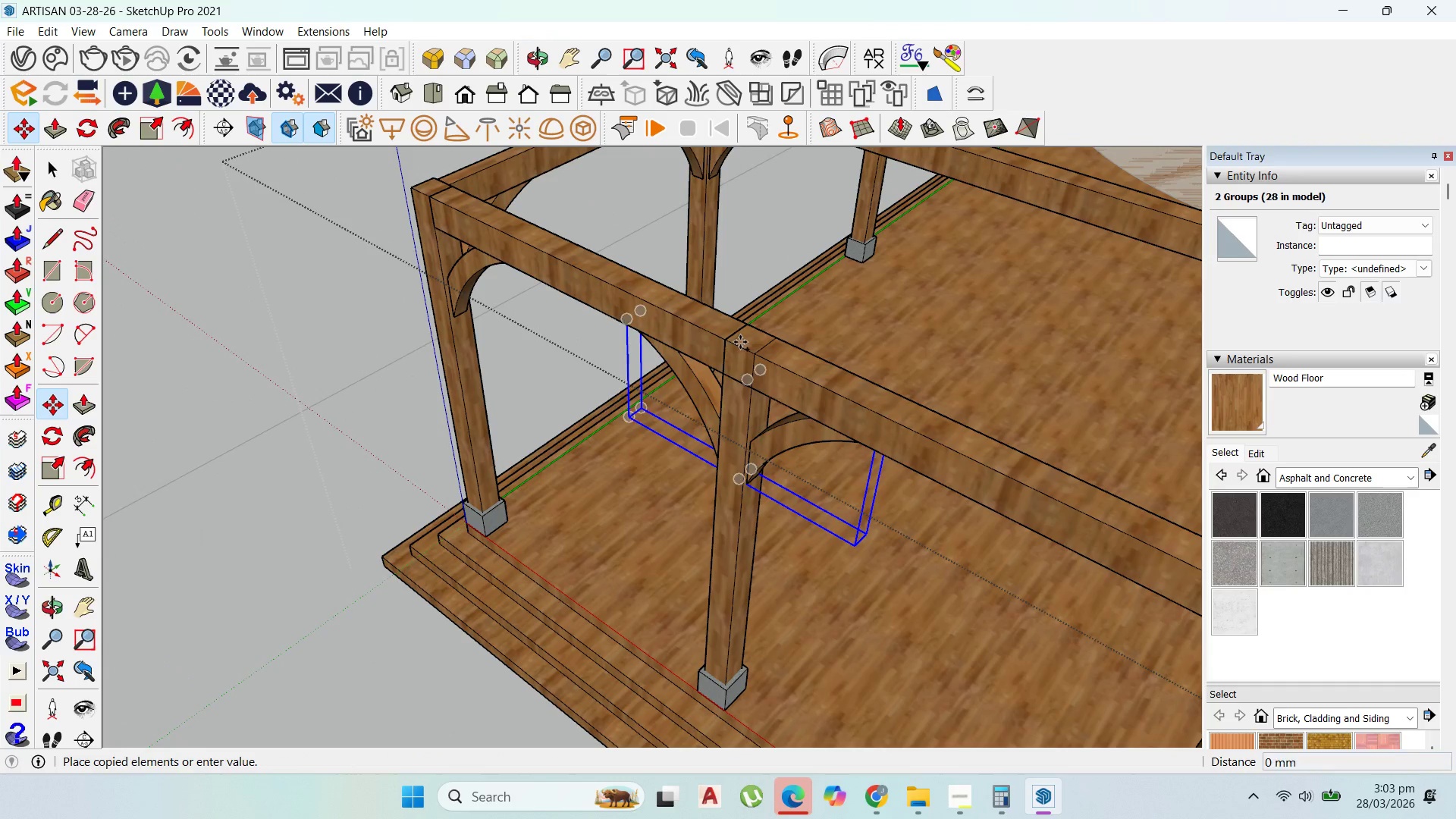 
key(Control+ControlLeft)
 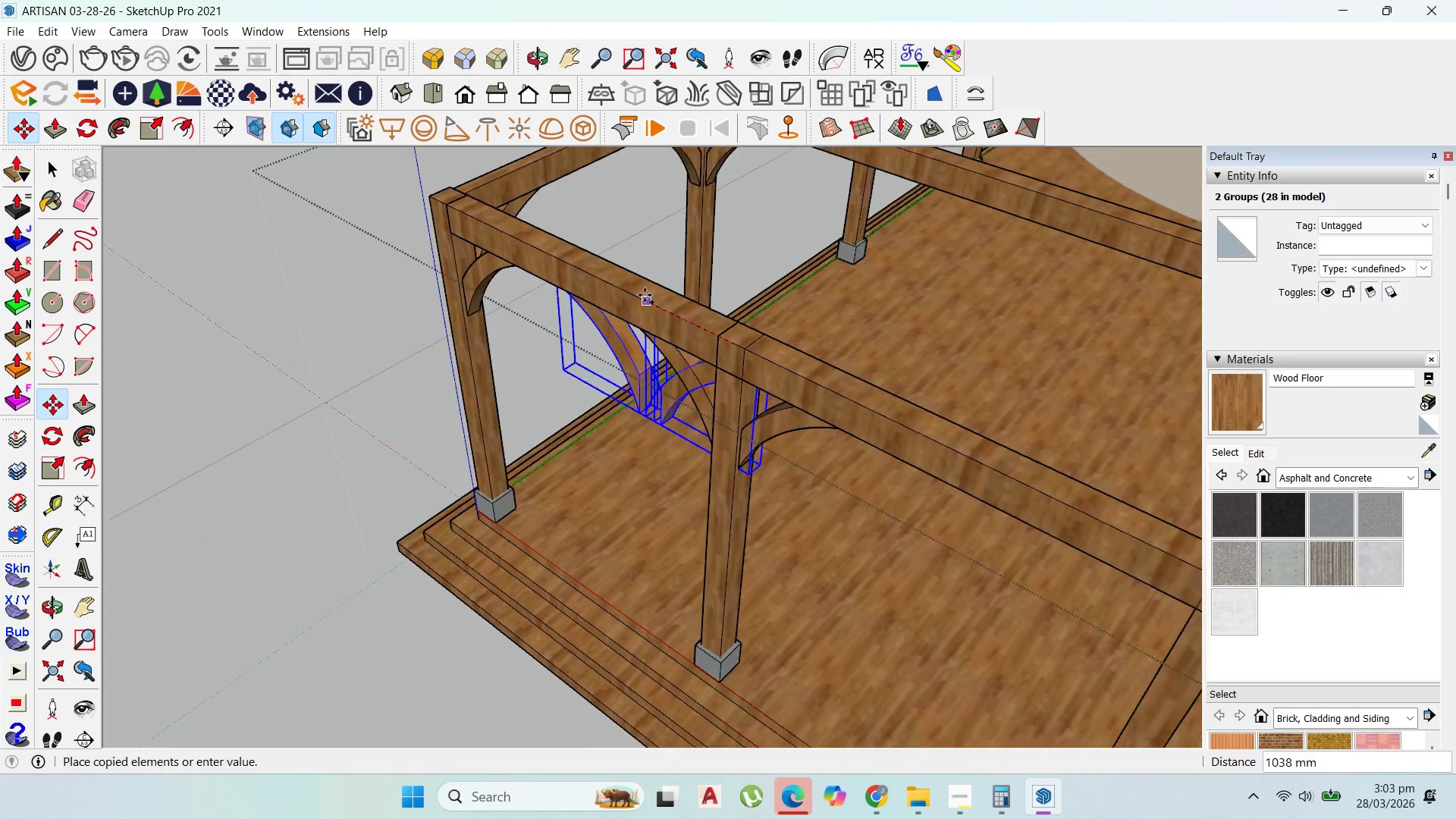 
scroll: coordinate [869, 405], scroll_direction: none, amount: 0.0
 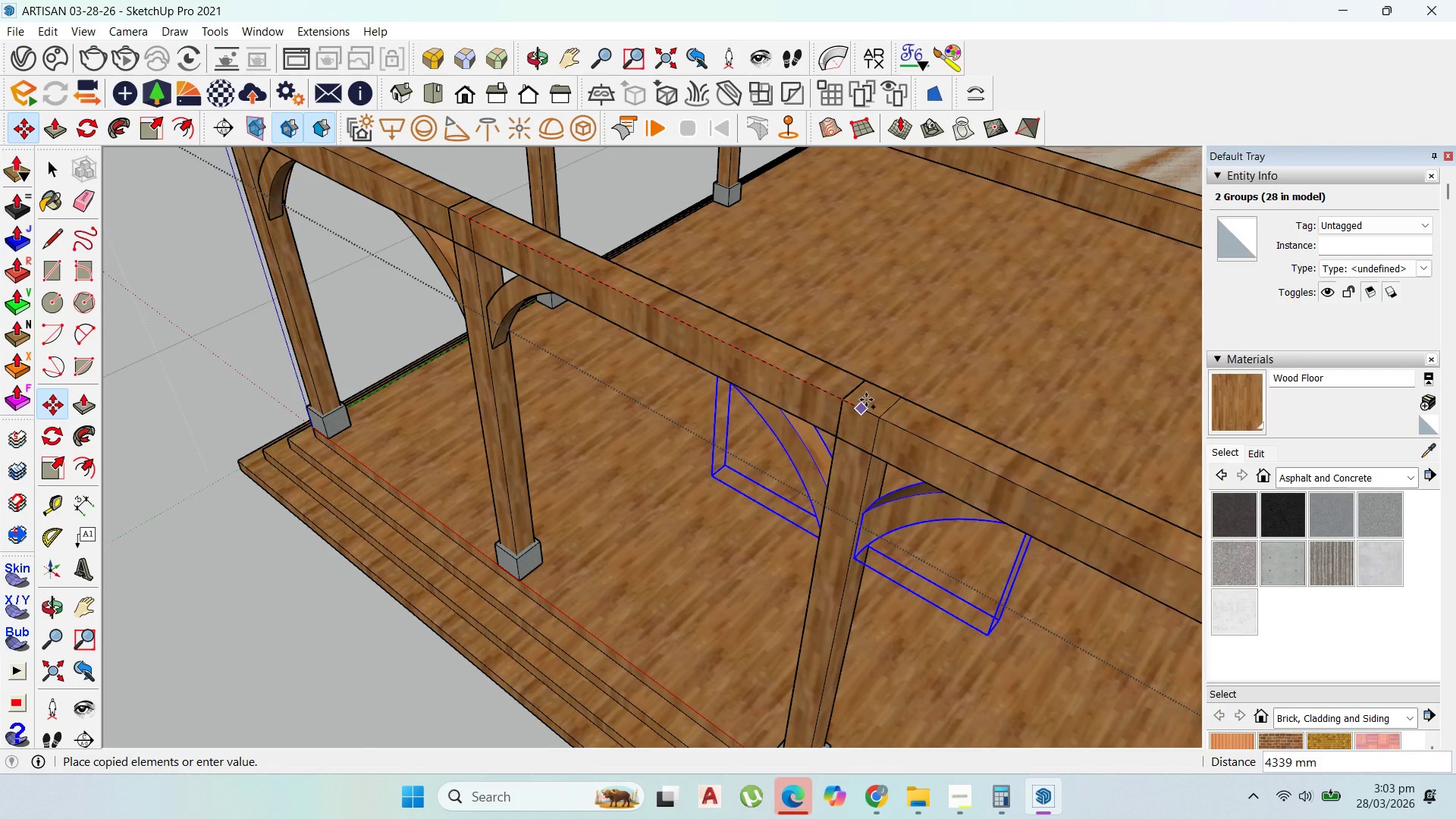 
hold_key(key=ShiftLeft, duration=1.5)
scroll: coordinate [872, 401], scroll_direction: up, amount: 2.0
 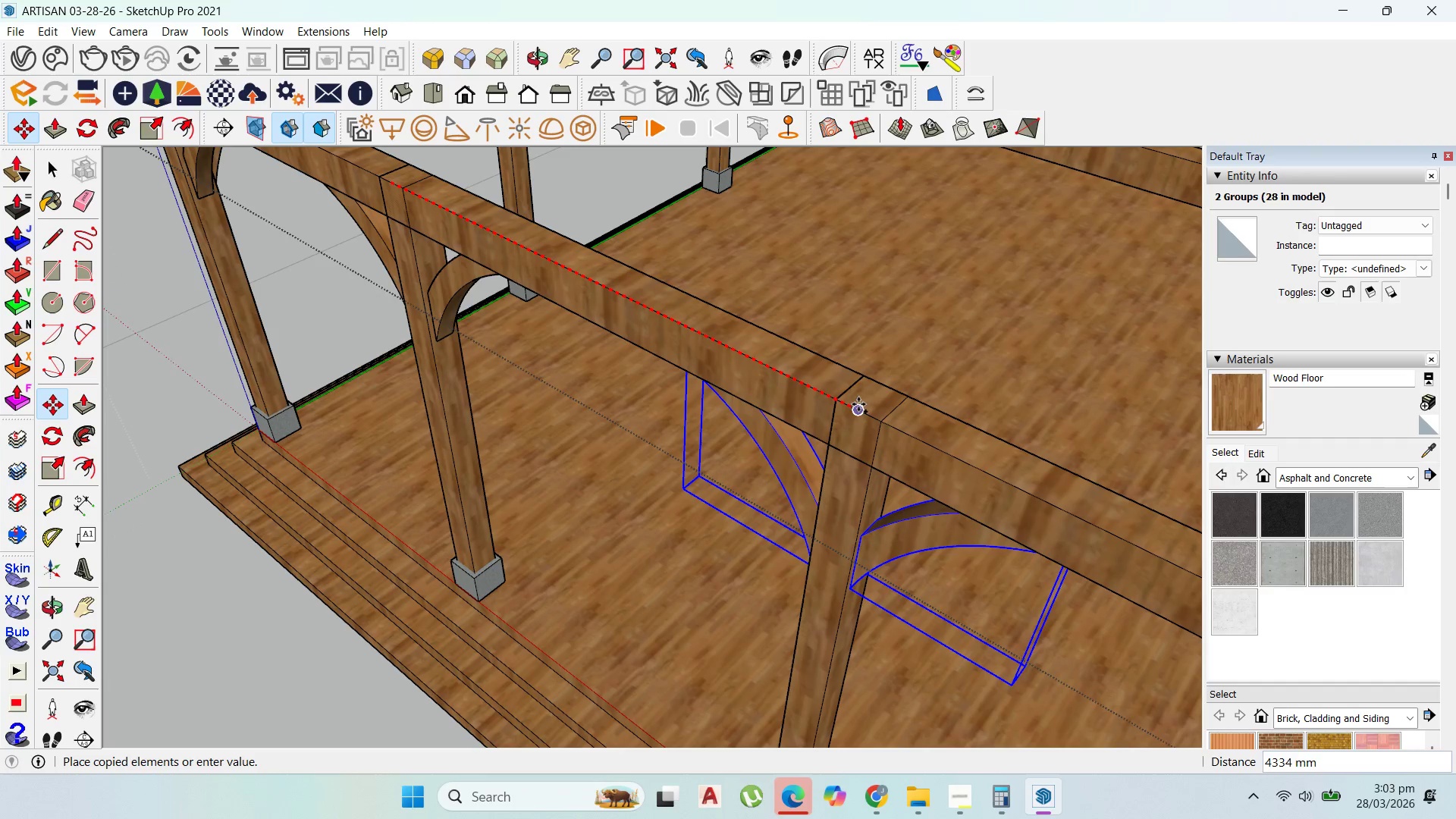 
hold_key(key=ShiftLeft, duration=1.38)
left_click([882, 385])
 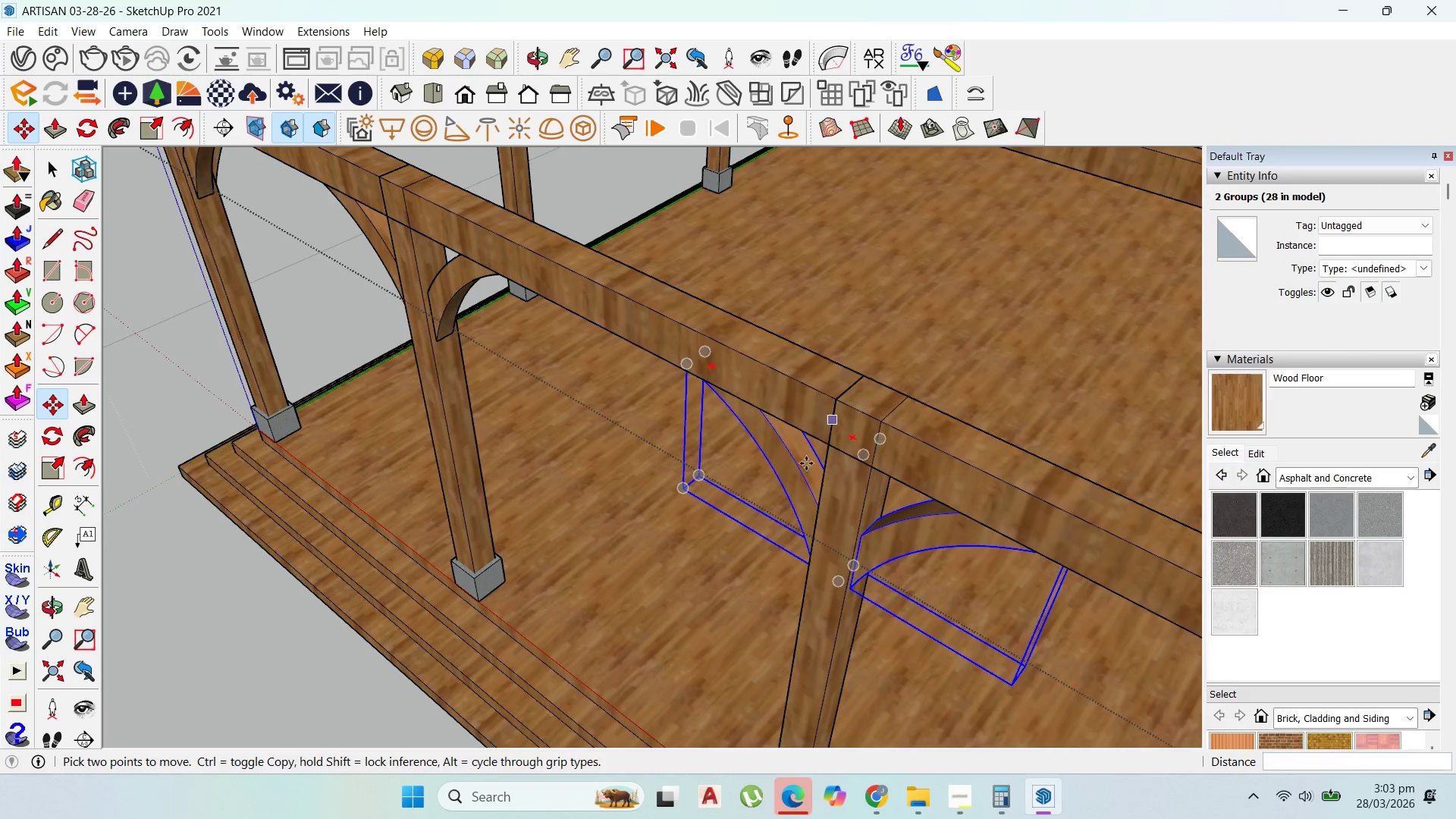 
scroll: coordinate [519, 402], scroll_direction: down, amount: 16.0
 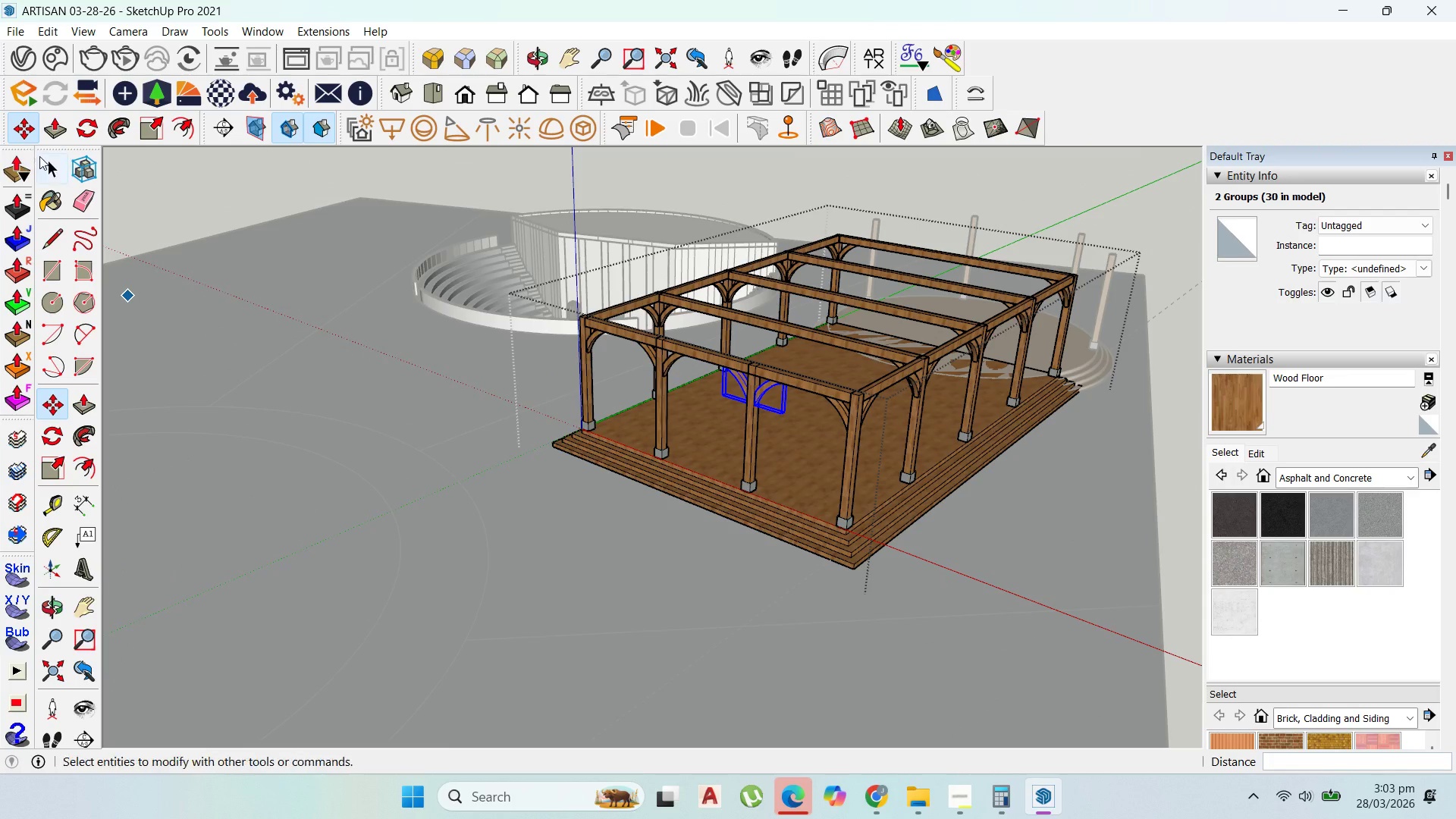 
left_click([42, 158])
 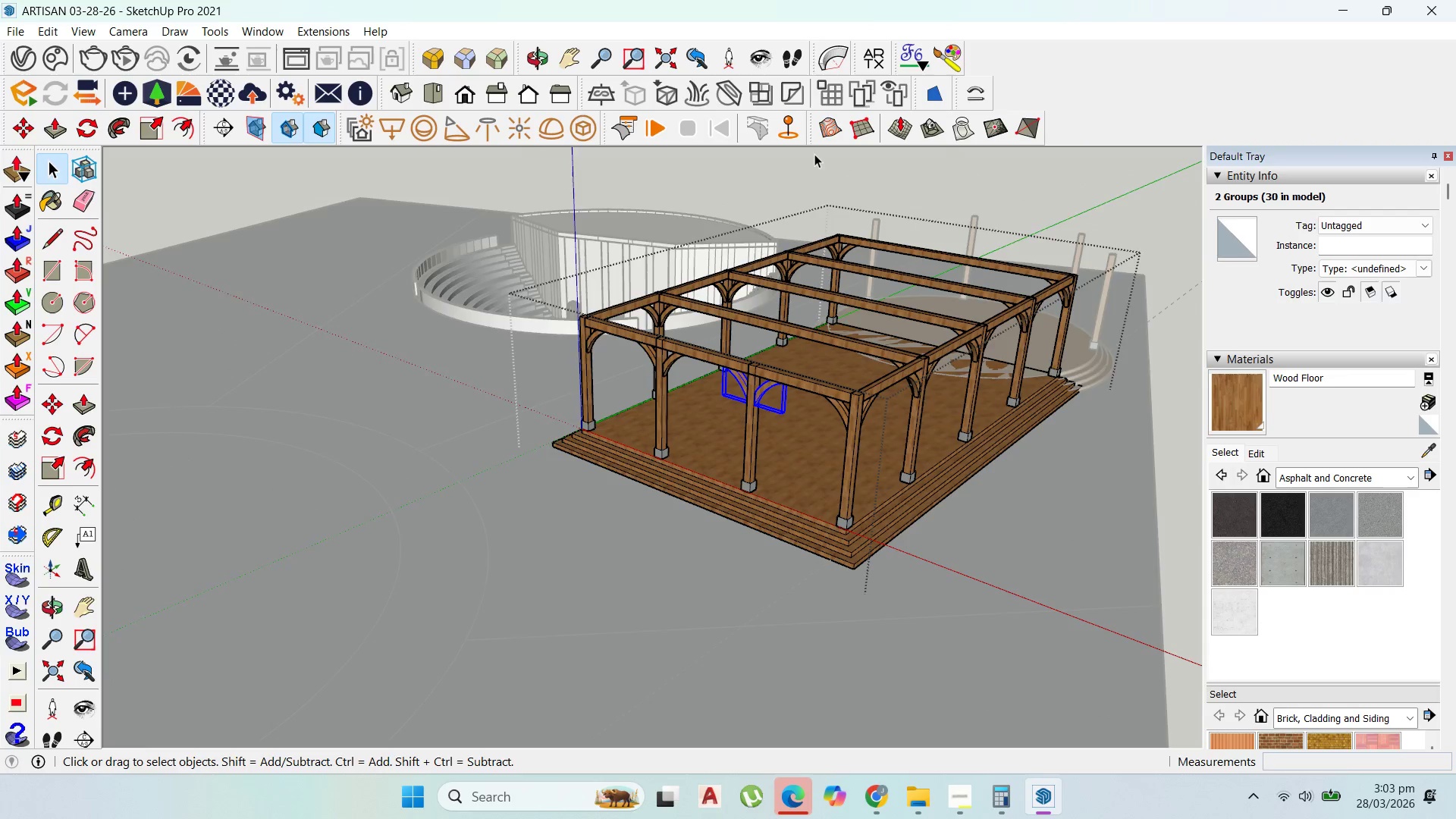 
left_click([814, 154])
 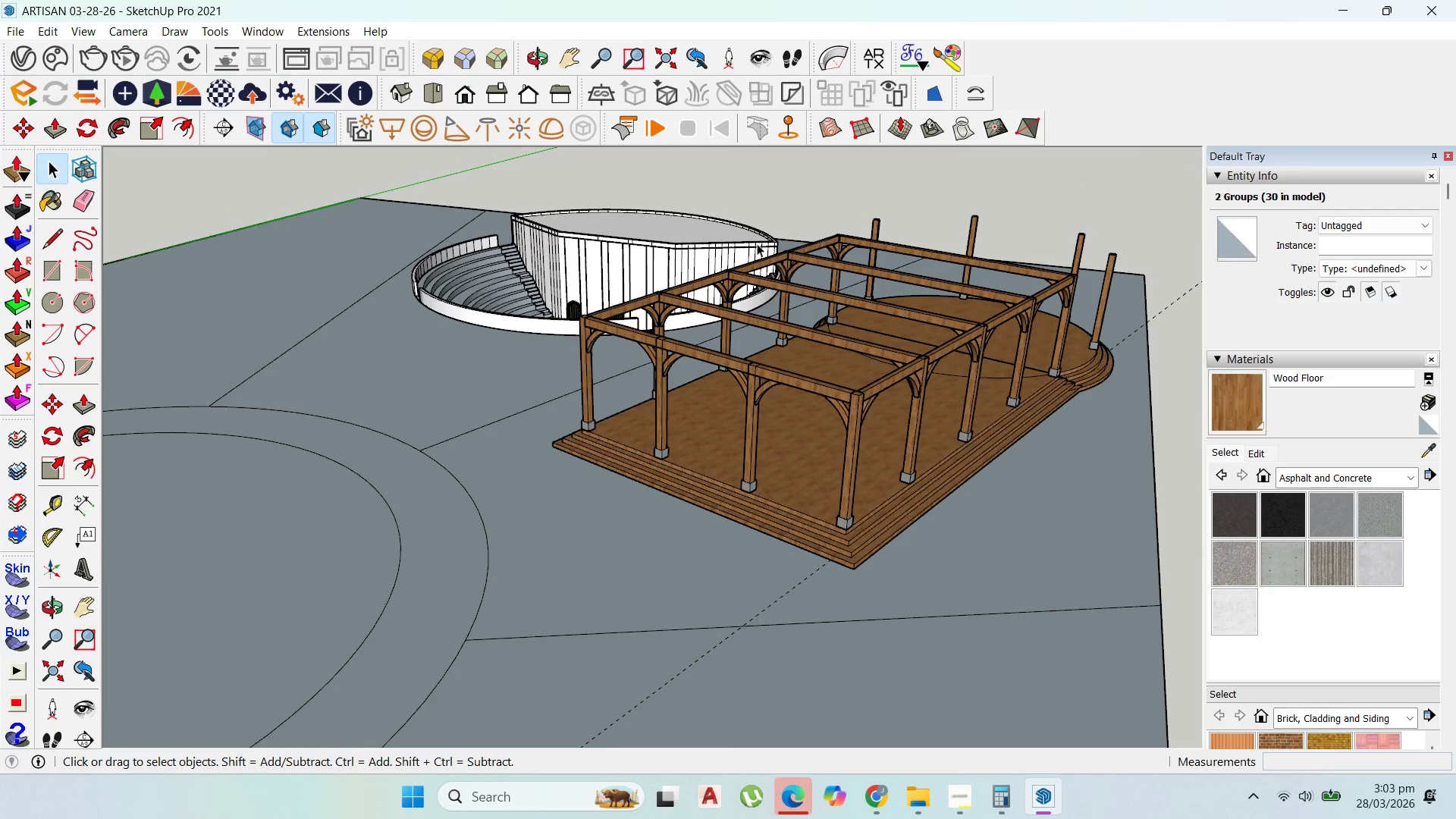 
scroll: coordinate [757, 246], scroll_direction: up, amount: 2.0
 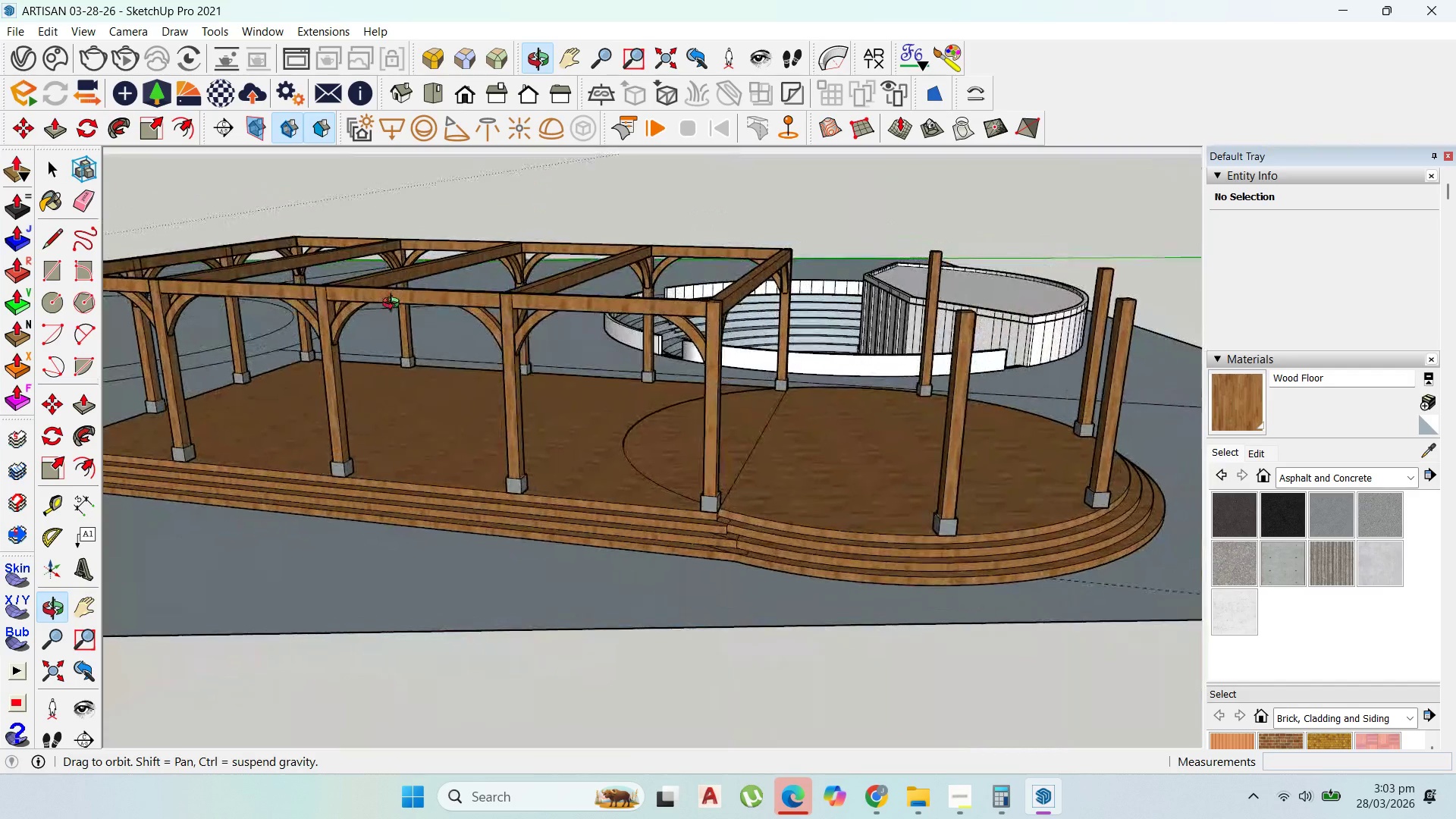 
wait(6.21)
 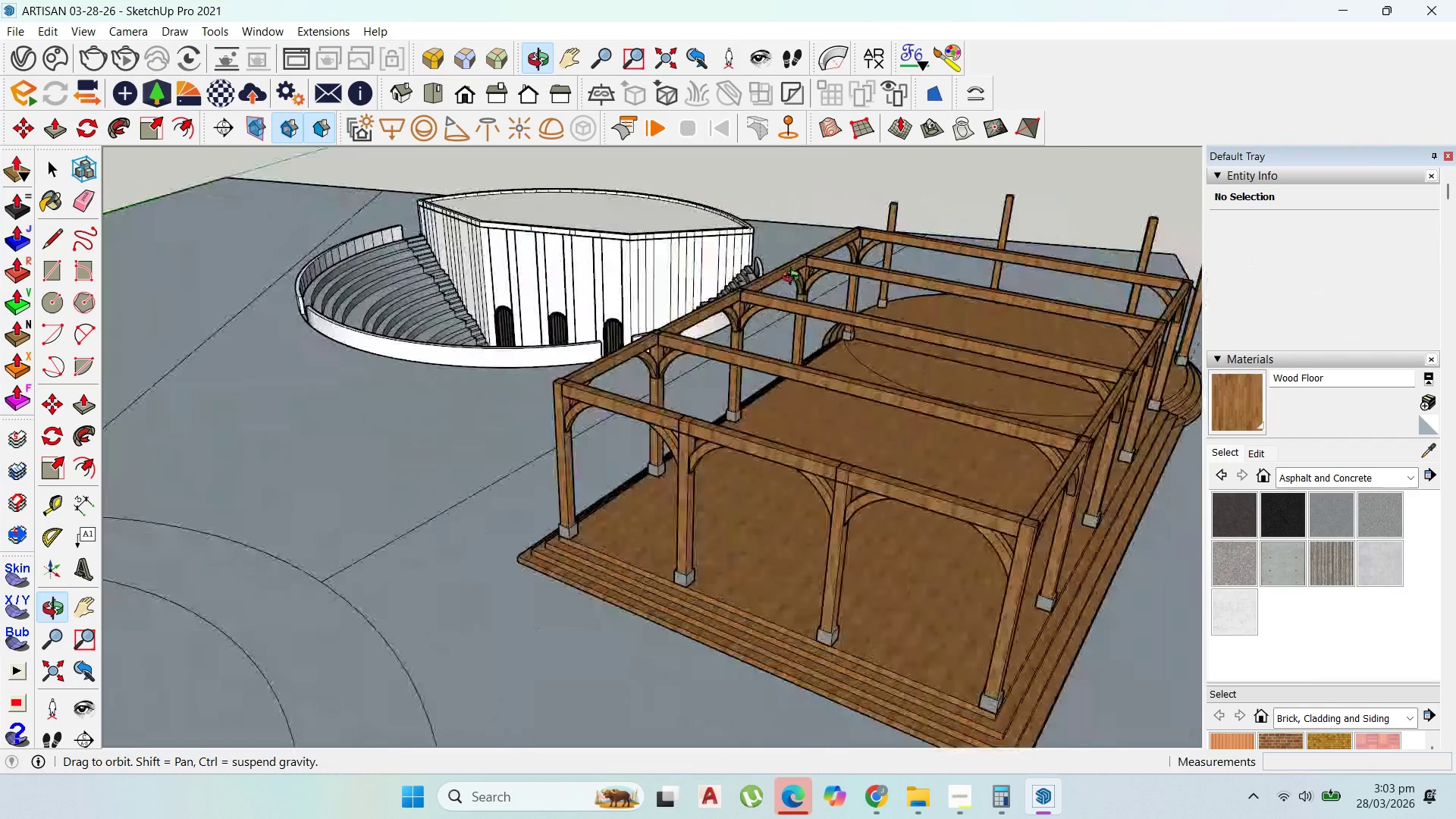 
scroll: coordinate [638, 686], scroll_direction: down, amount: 3.0
 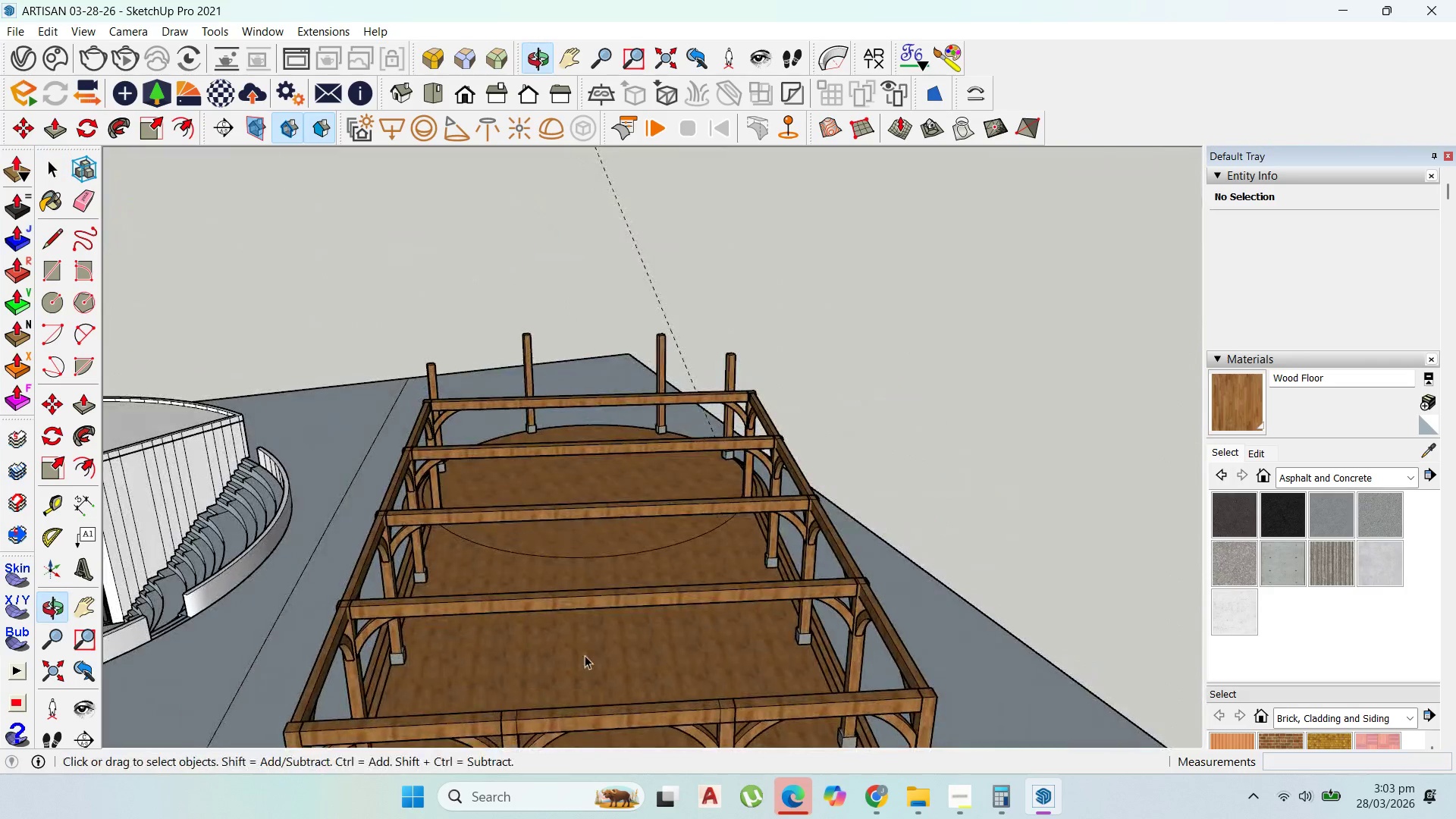 
scroll: coordinate [651, 633], scroll_direction: none, amount: 0.0
 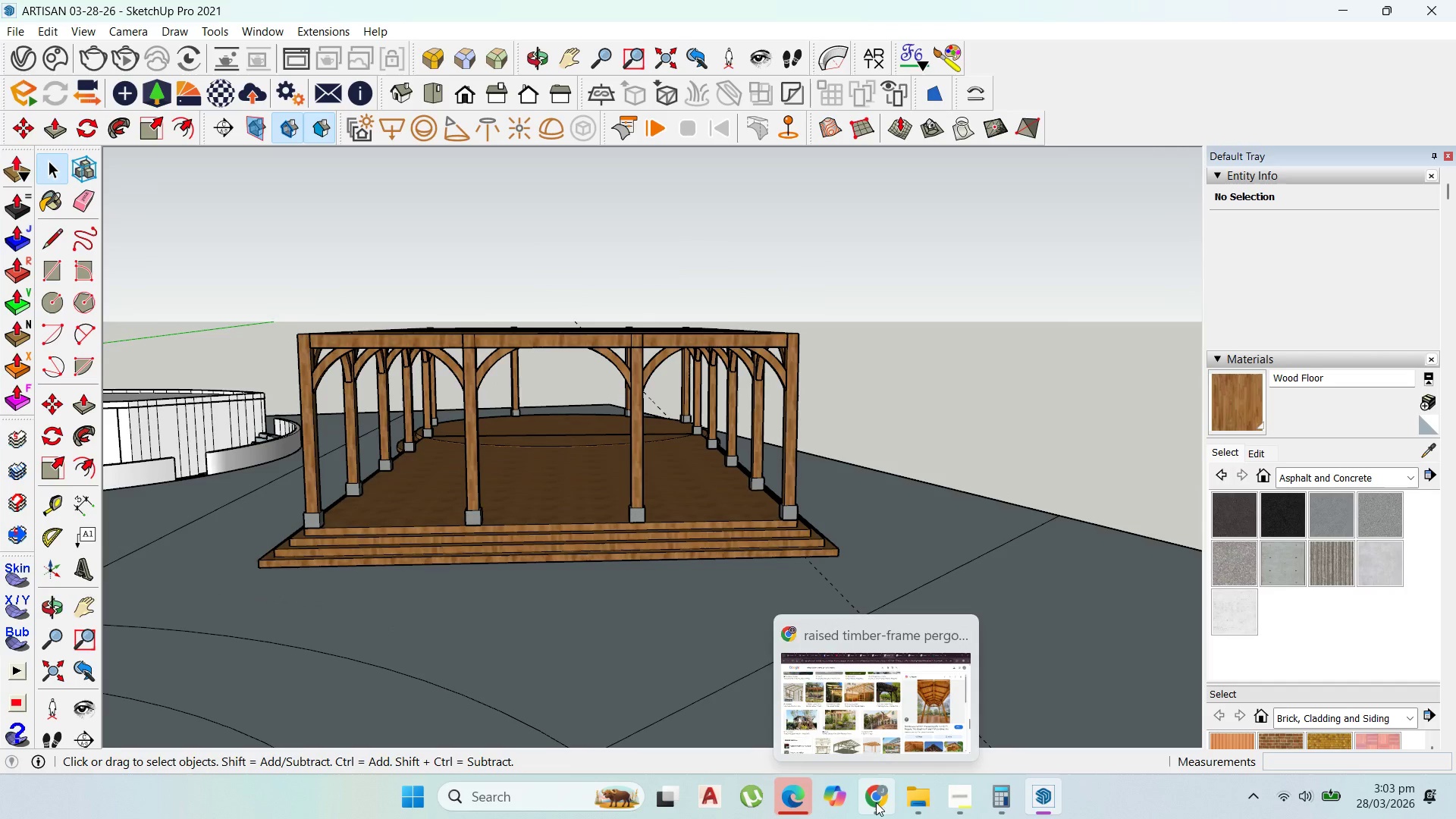 
left_click([871, 802])
 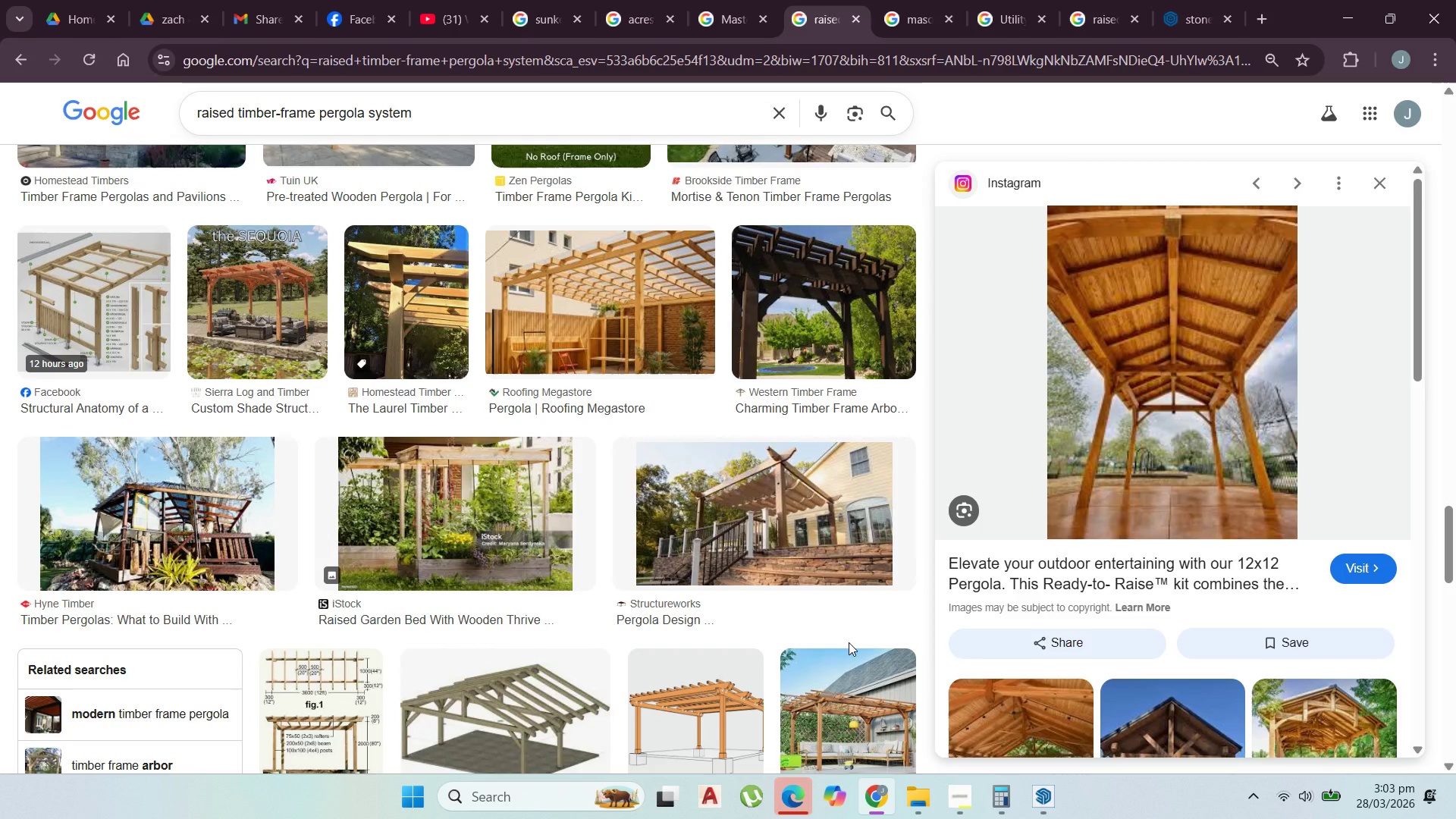 
wait(8.77)
 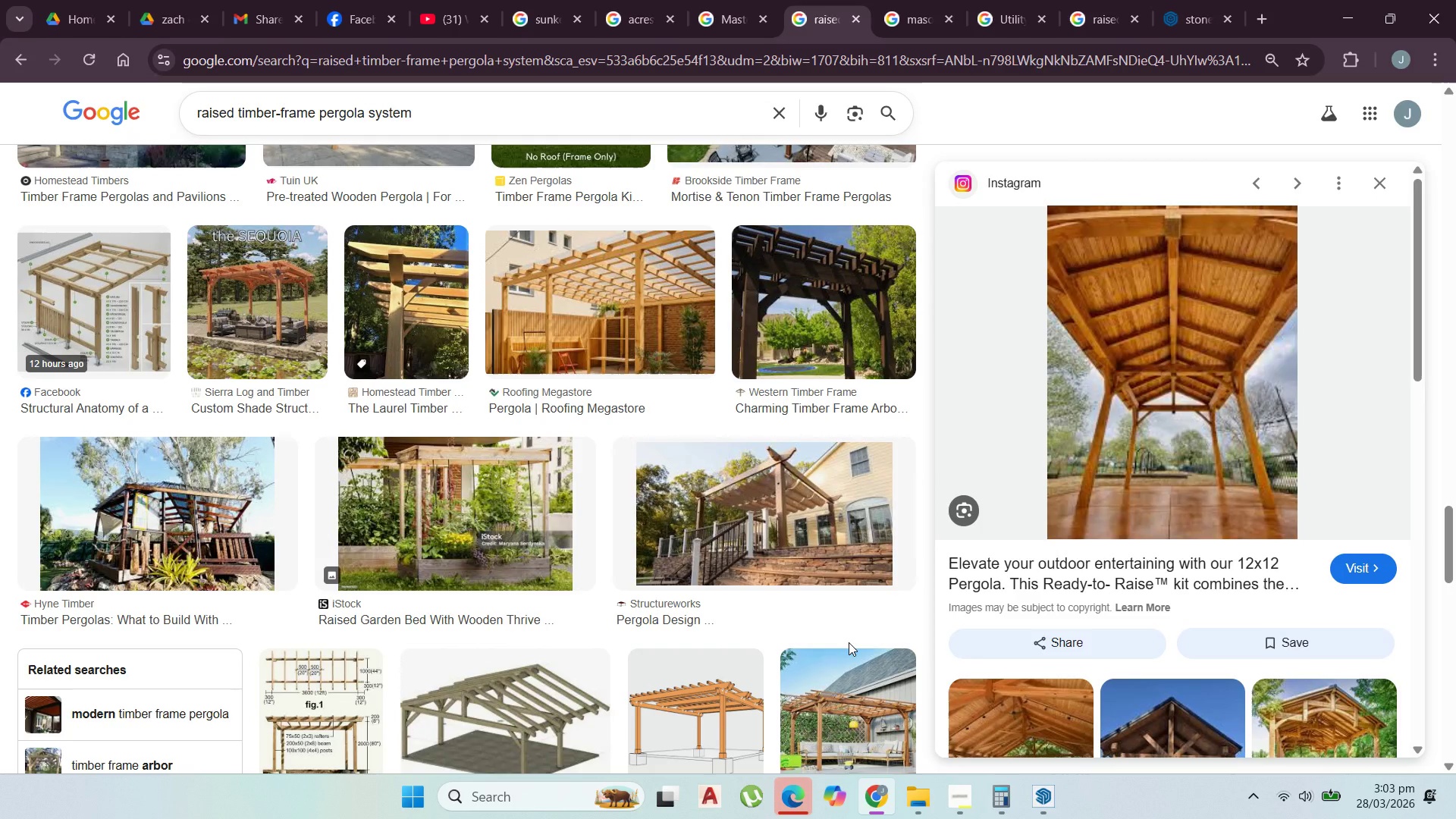 
scroll: coordinate [675, 630], scroll_direction: up, amount: 11.0
 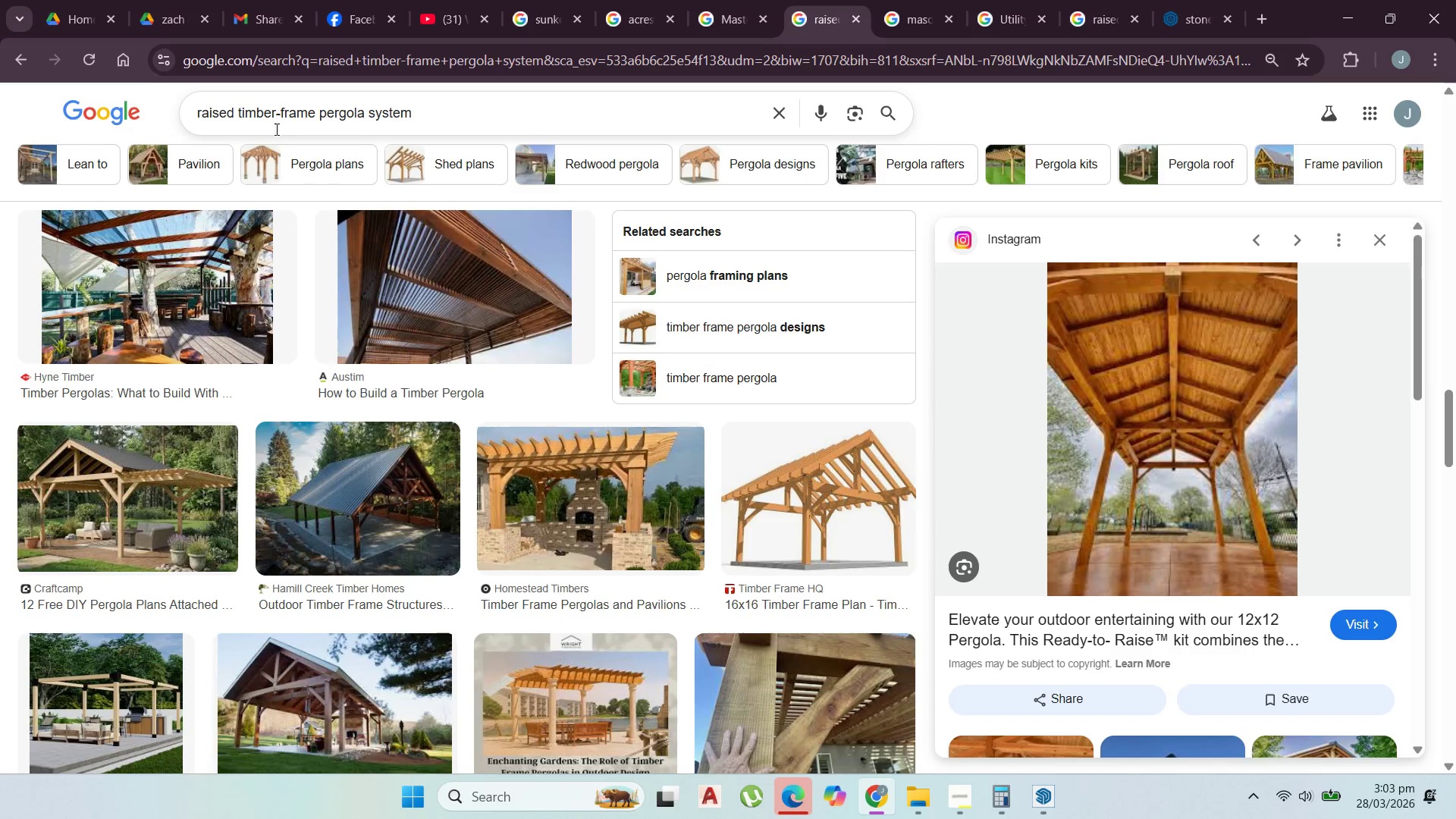 
wait(7.06)
 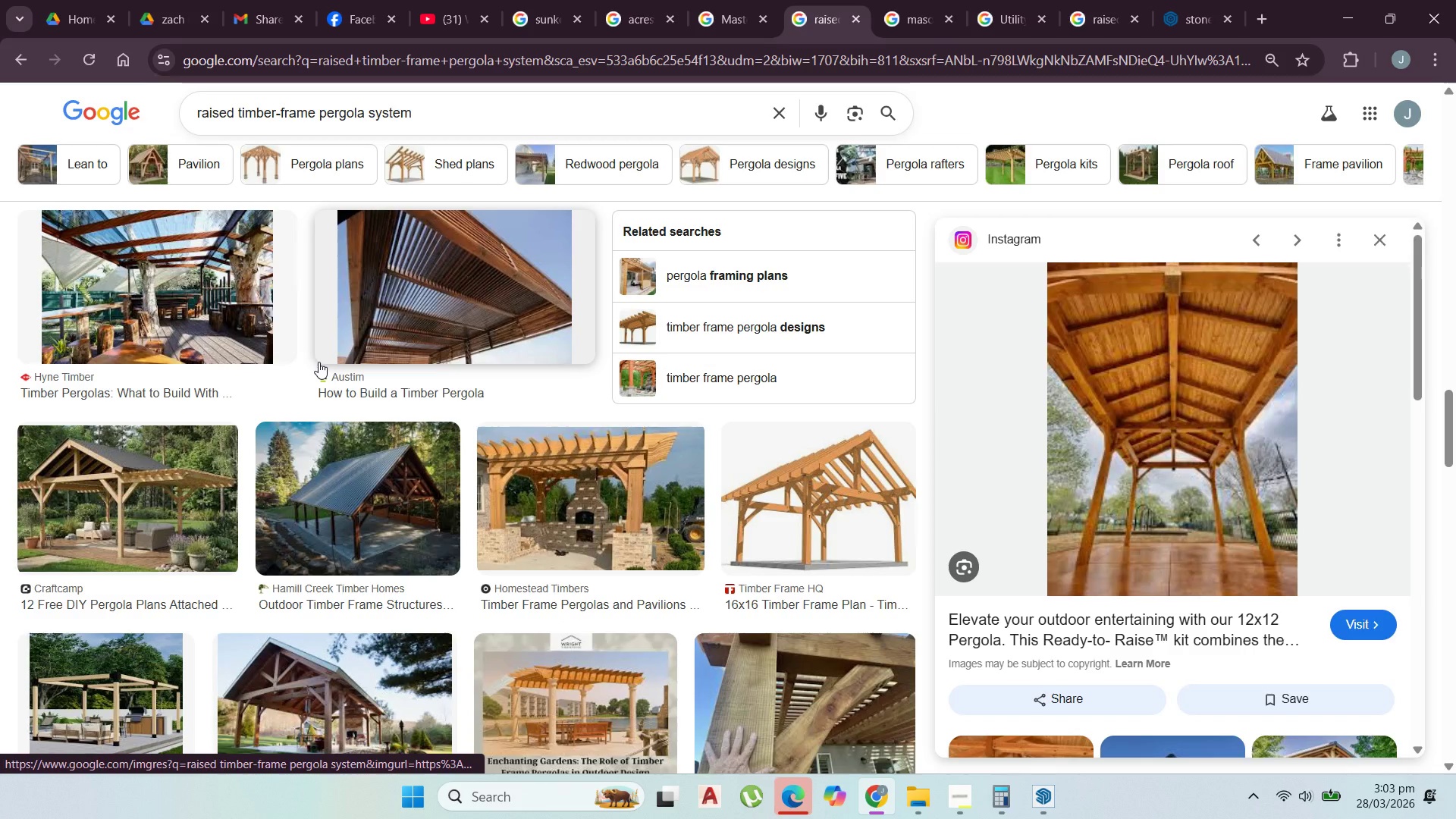 
double_click([221, 112])
 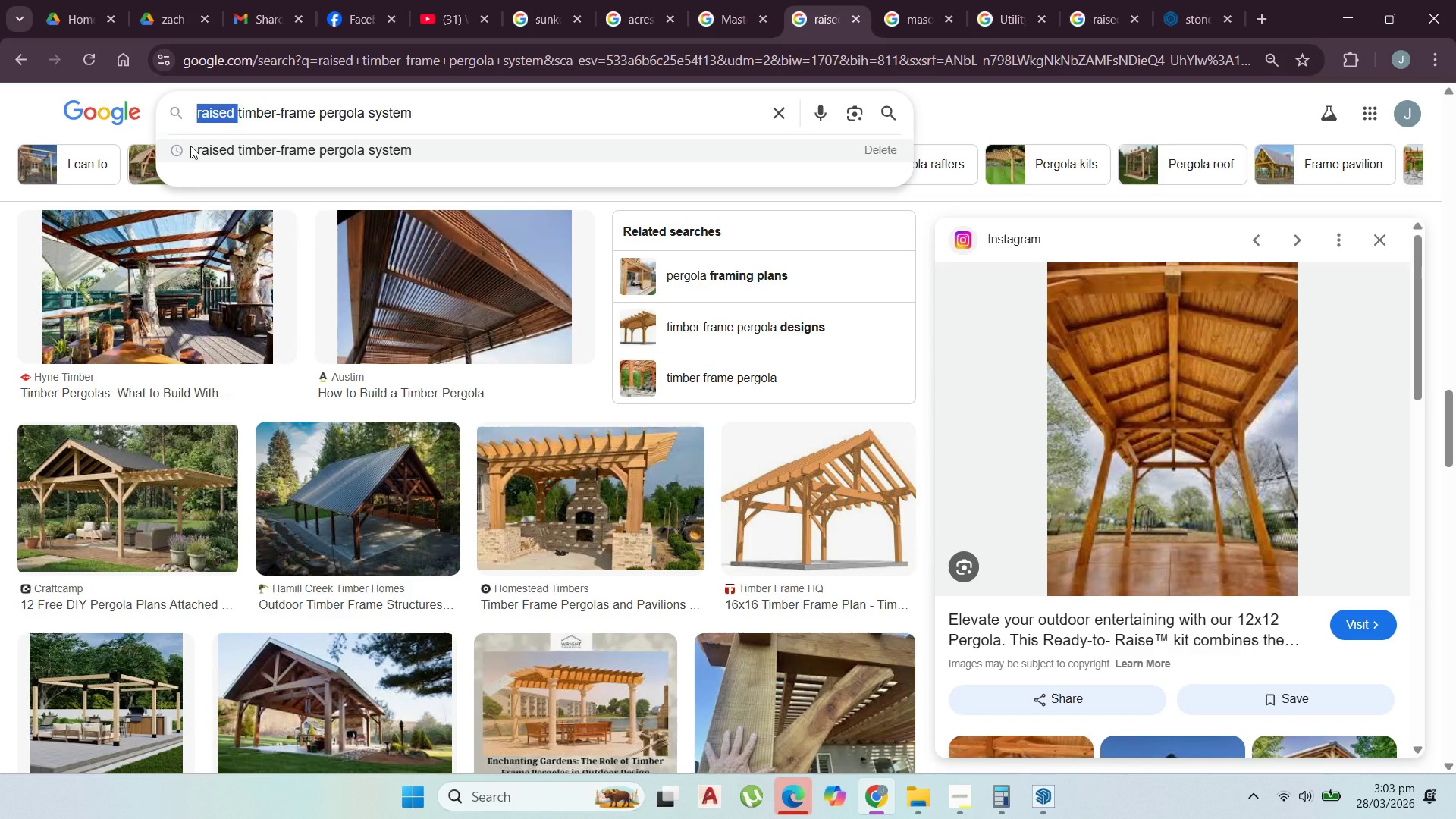 
key(Backspace)
 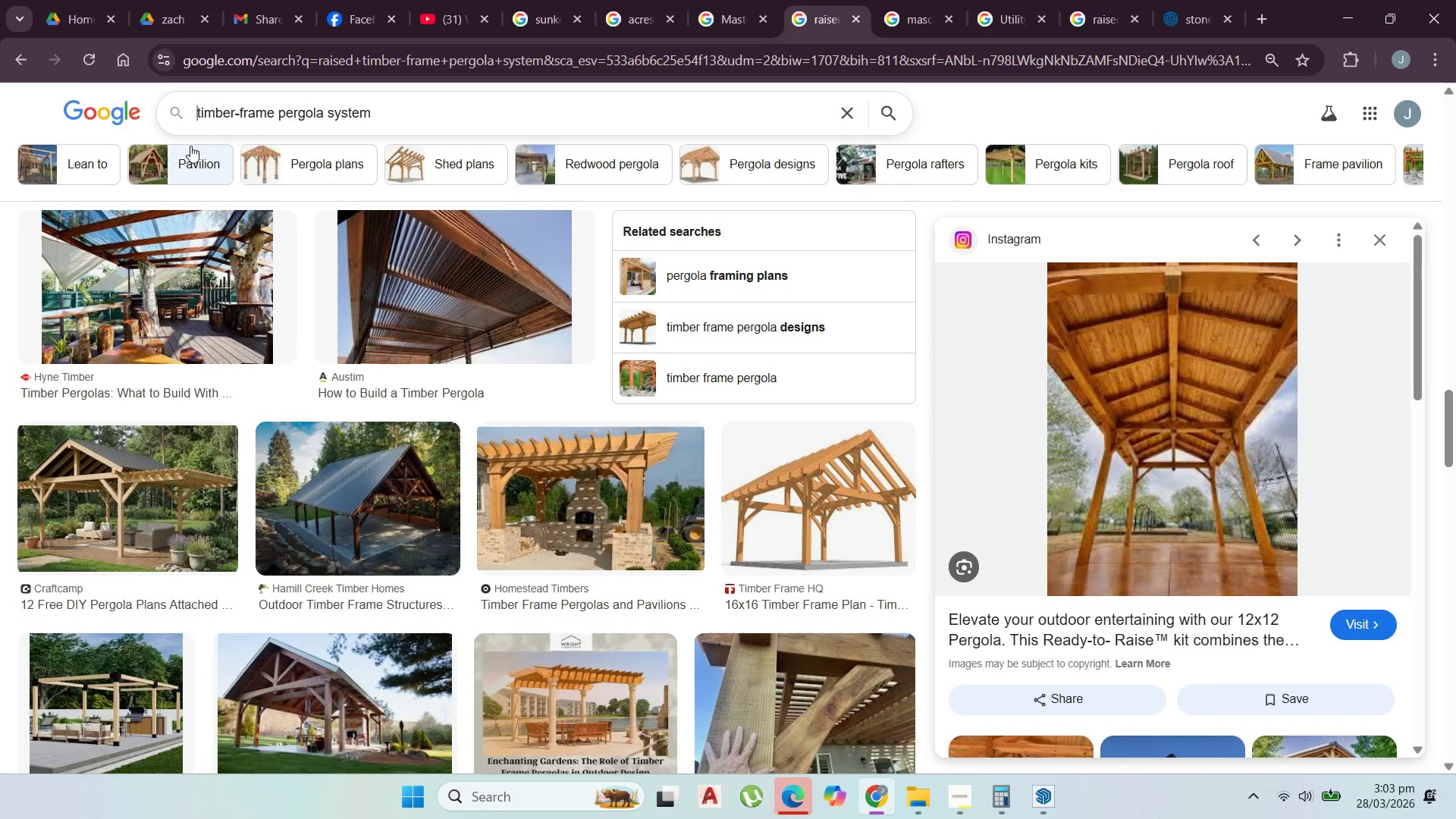 
key(Enter)
 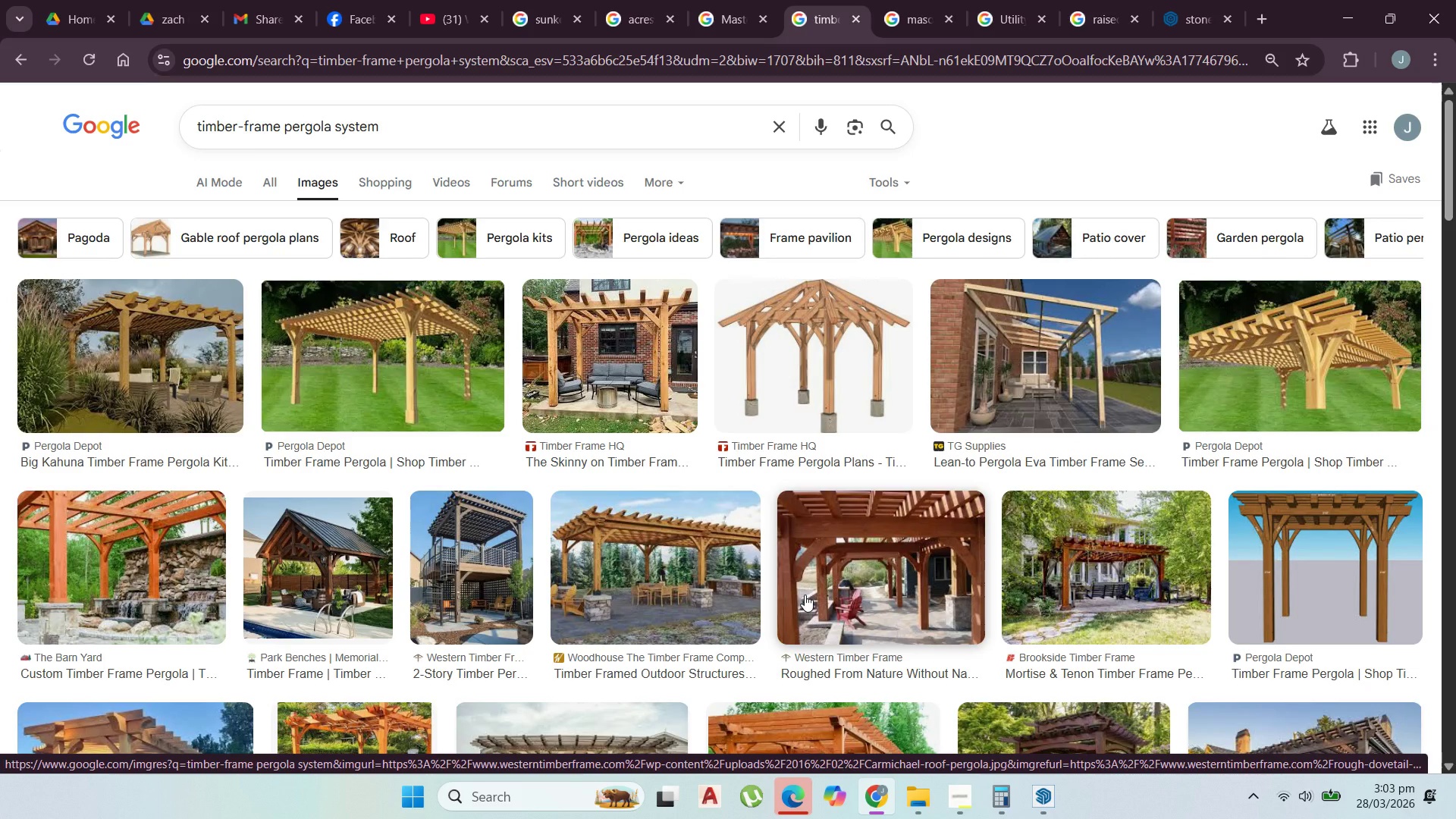 
wait(11.44)
 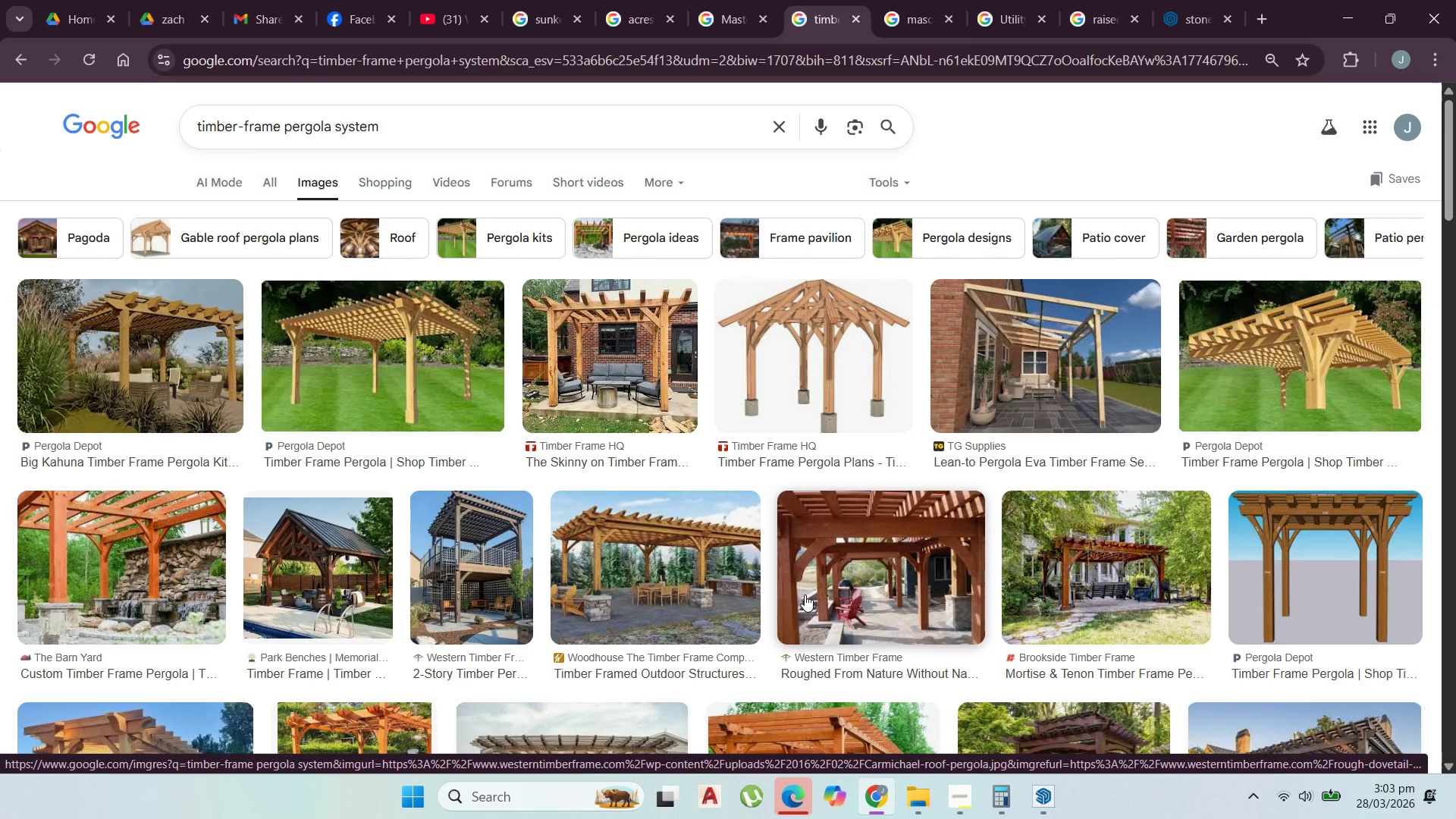 
scroll: coordinate [206, 633], scroll_direction: down, amount: 2.0
 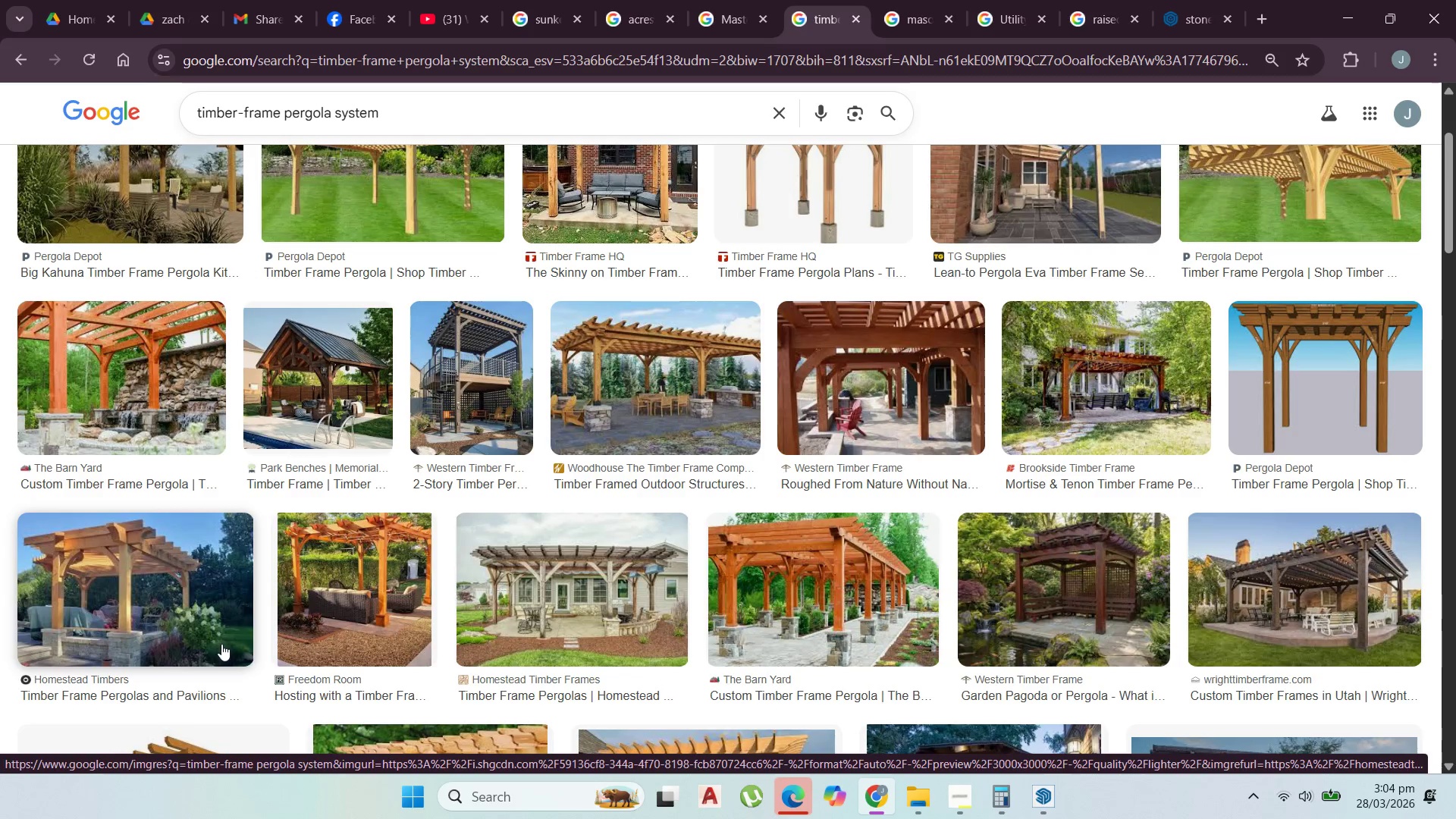 
left_click([536, 621])
 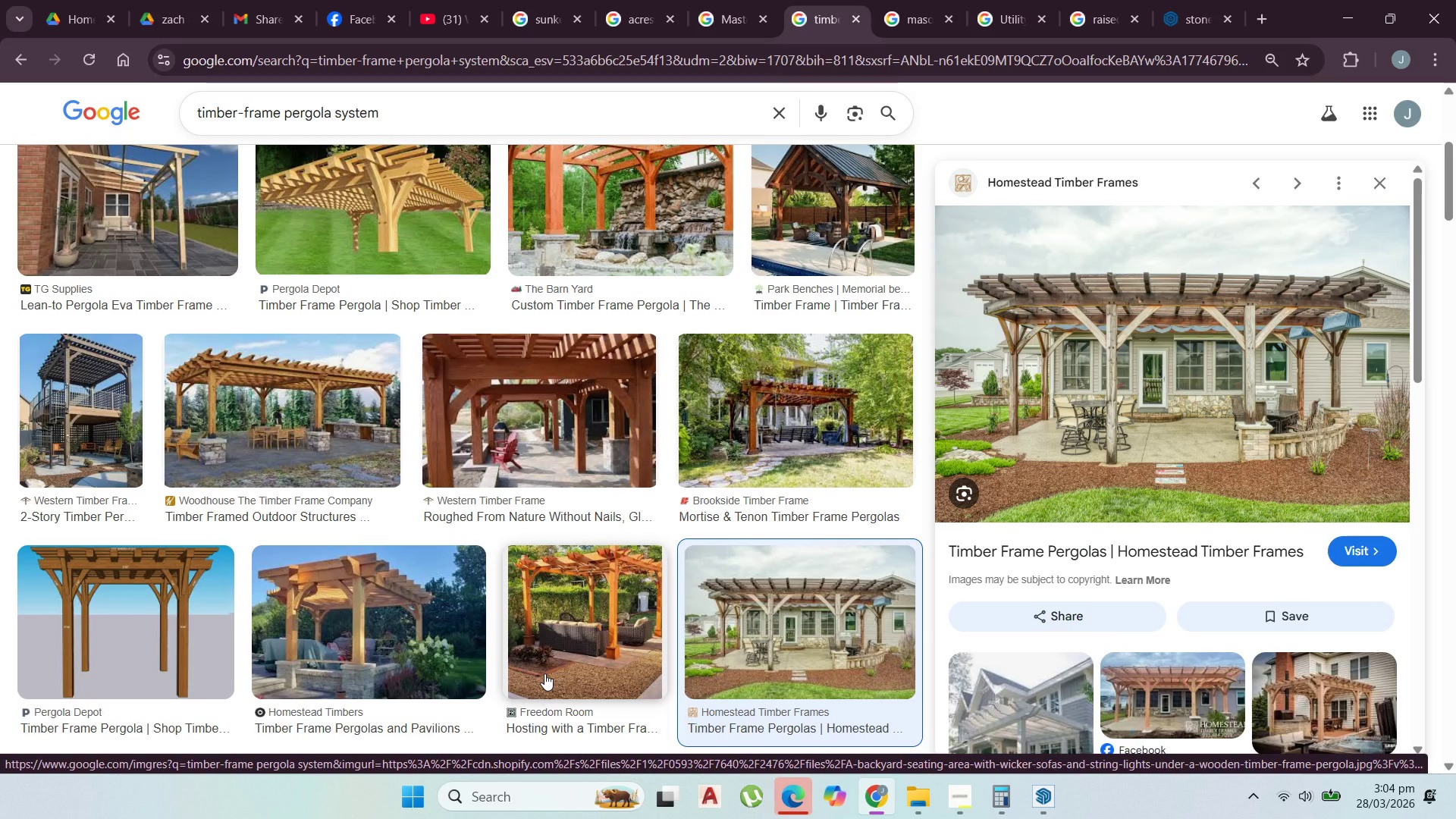 
wait(12.91)
 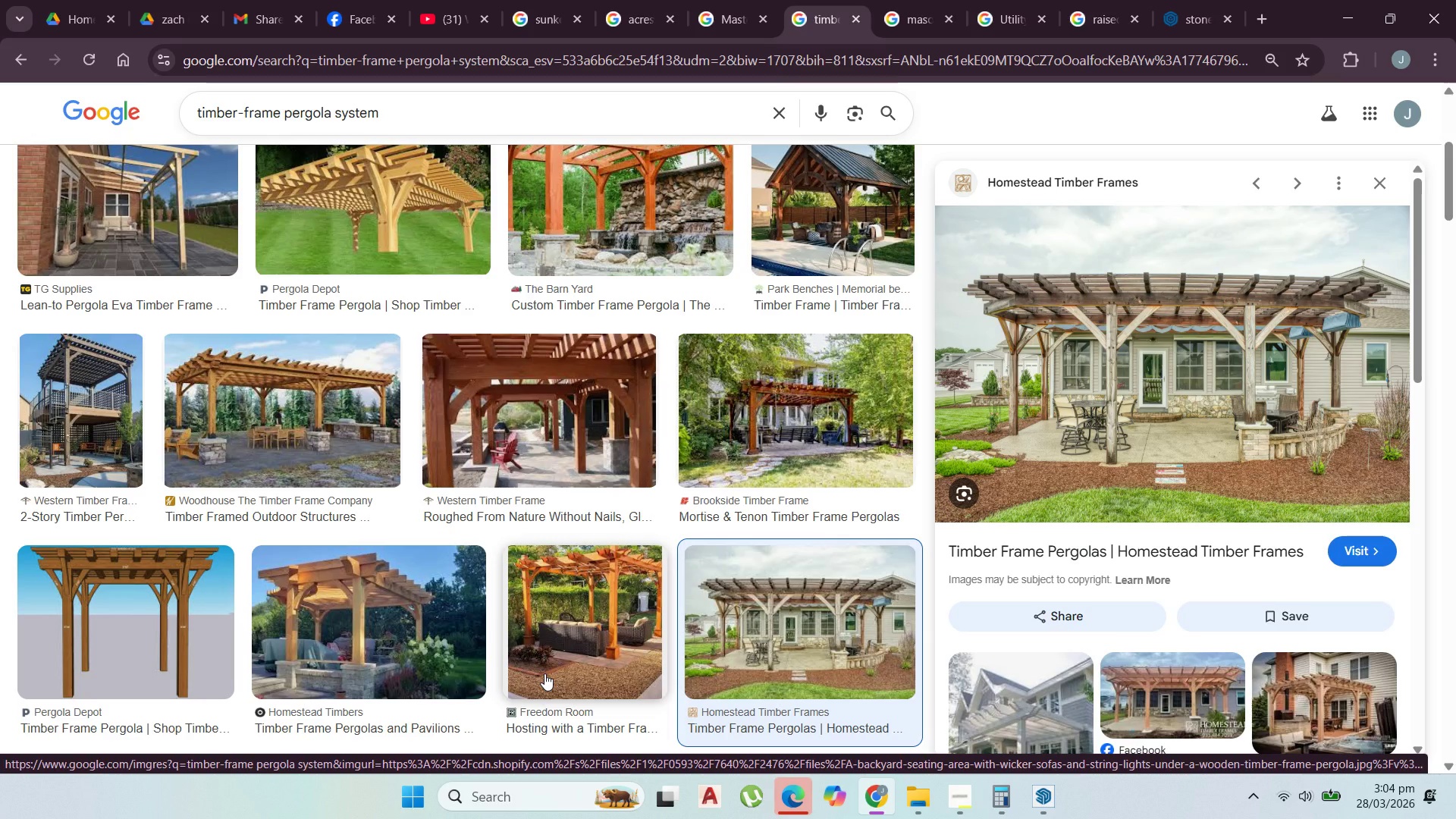 
scroll: coordinate [645, 578], scroll_direction: down, amount: 6.0
 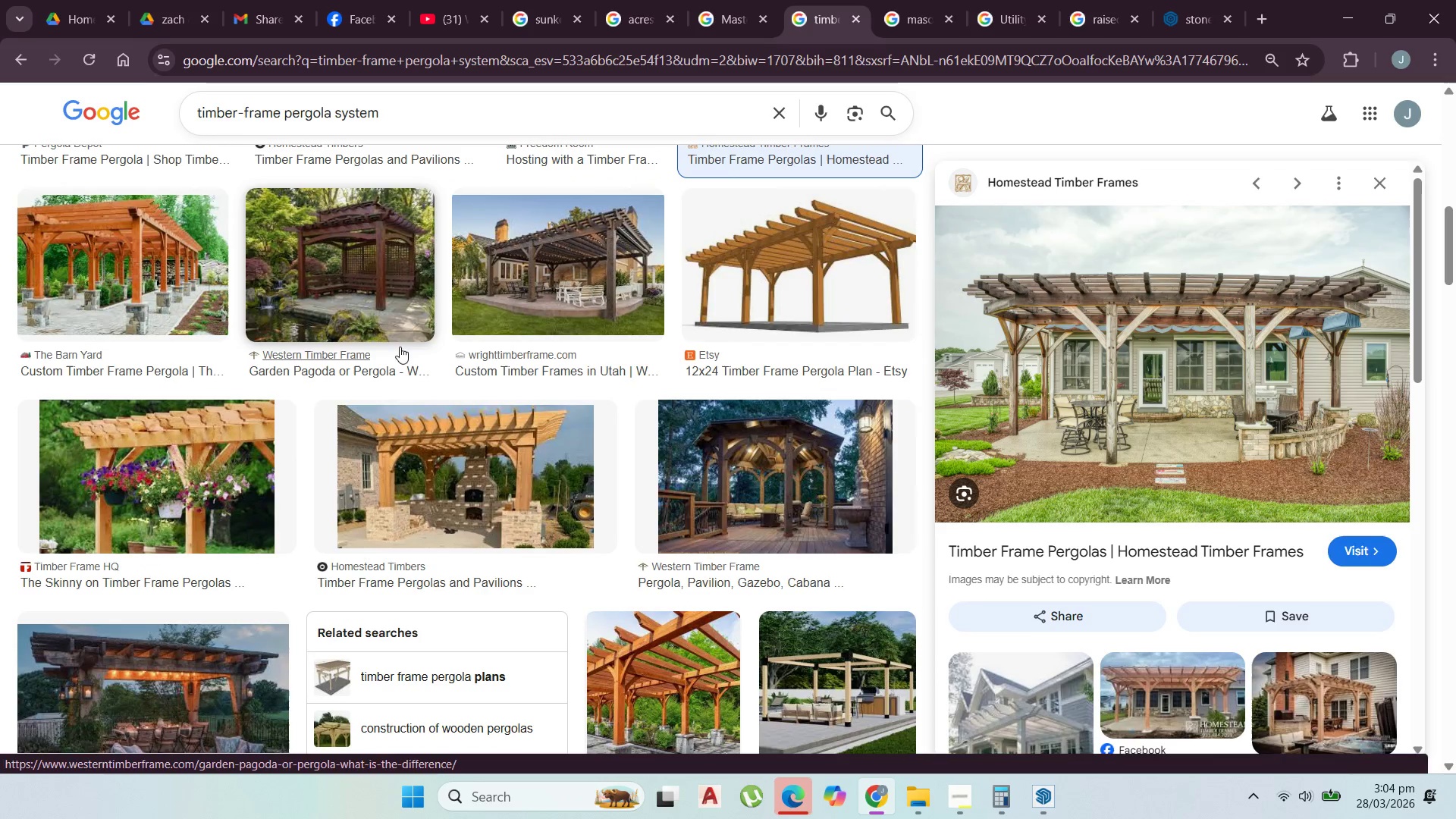 
left_click([411, 259])
 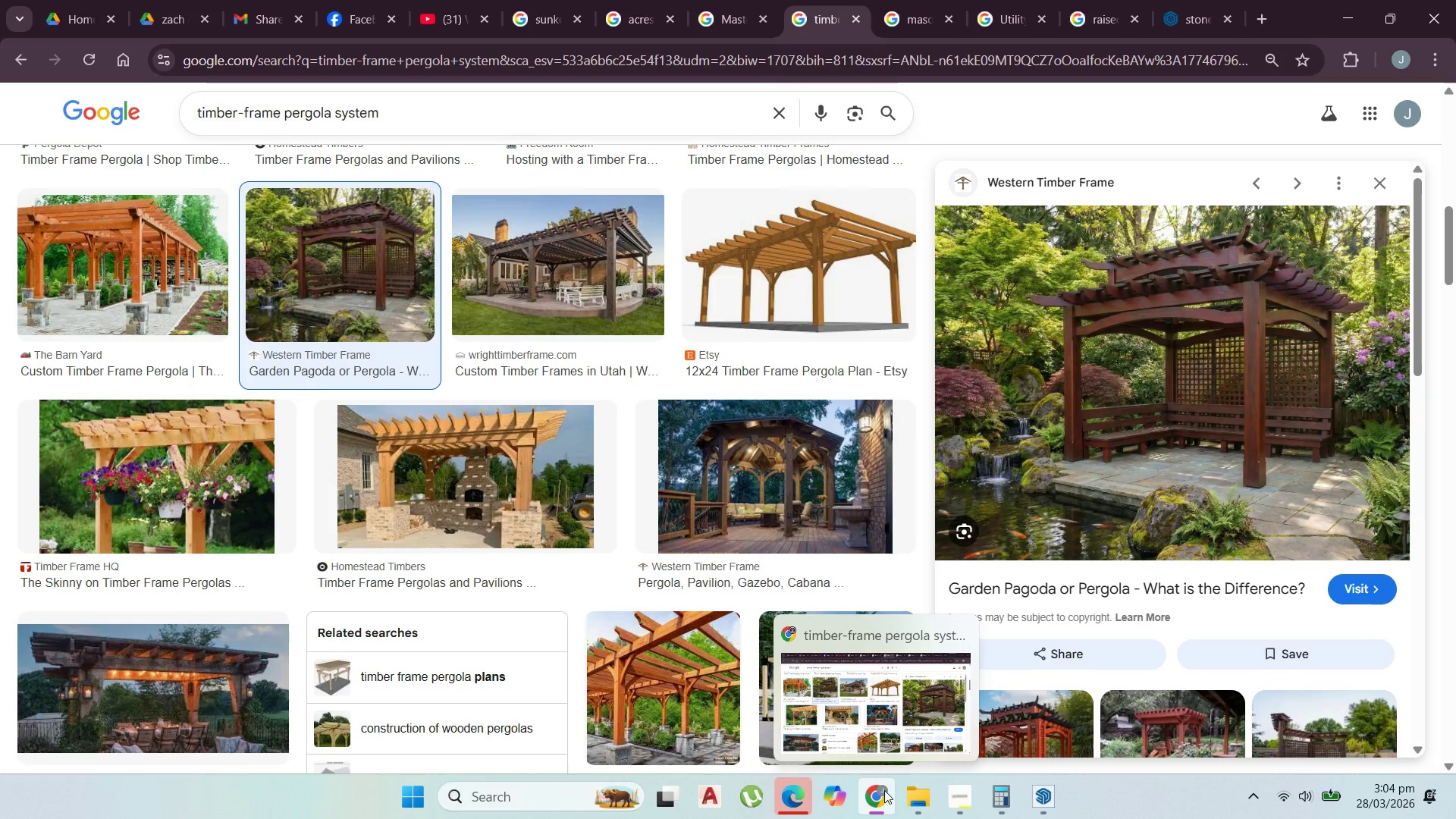 
wait(5.45)
 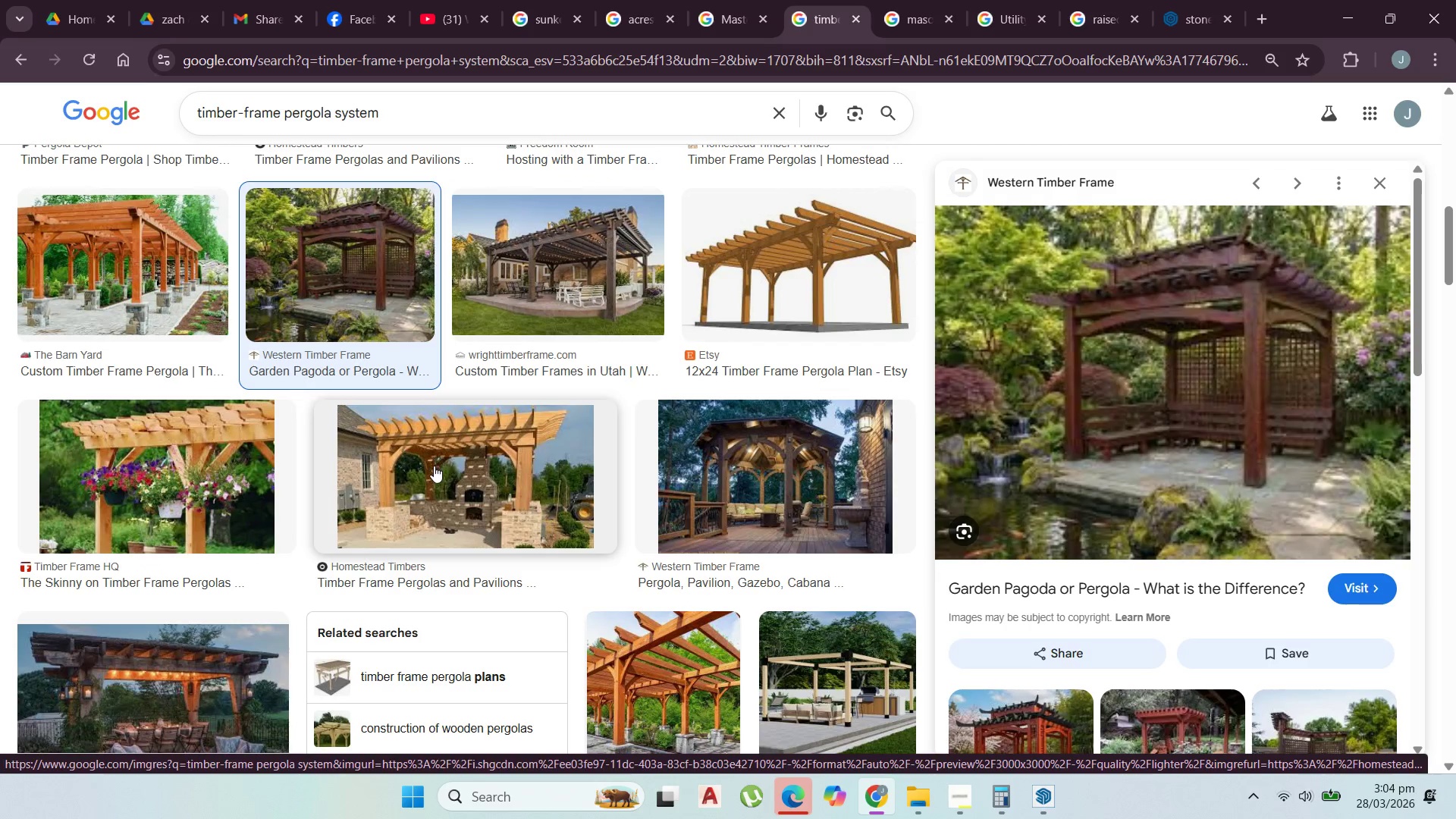 
left_click([1044, 799])
 